 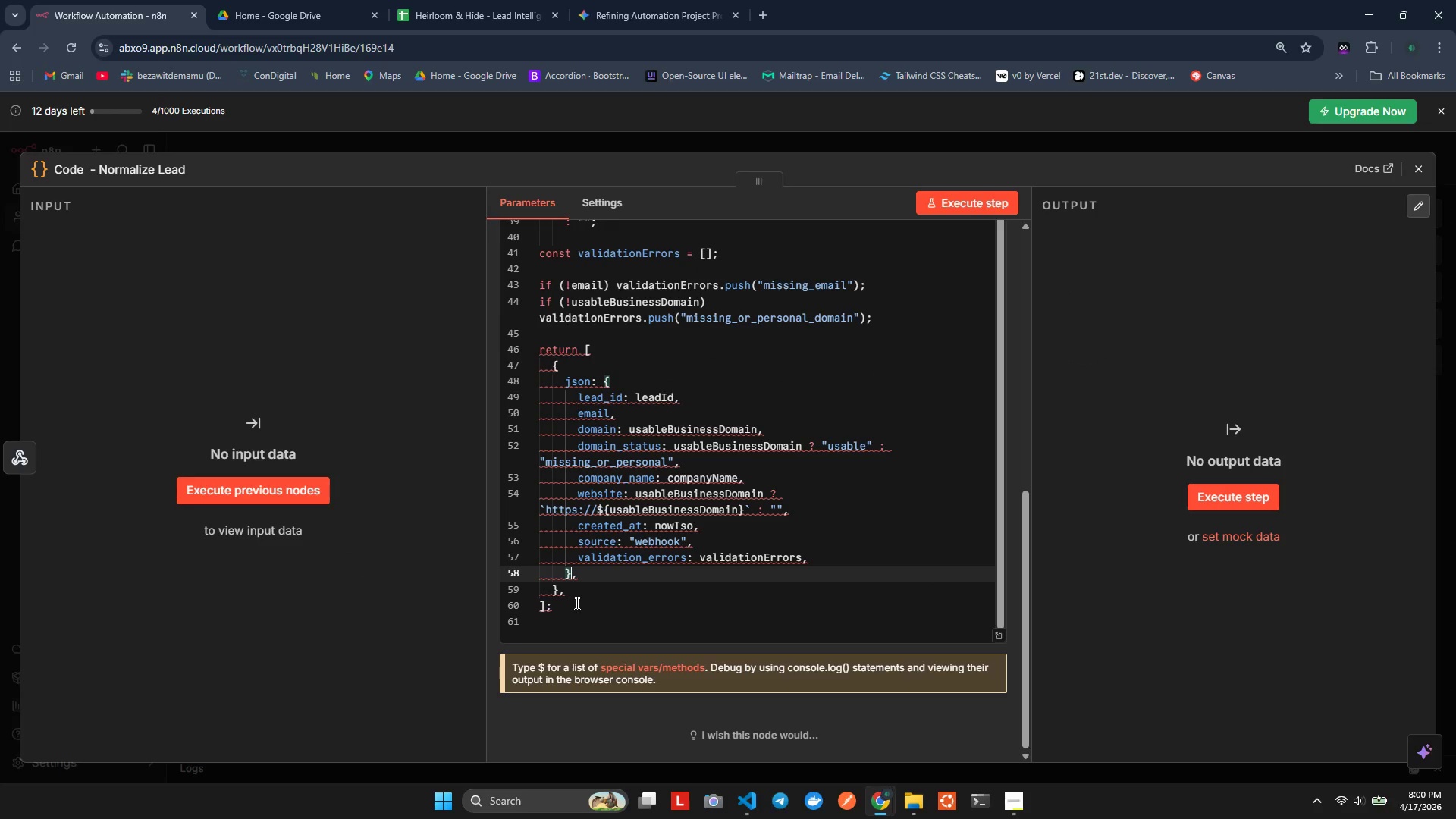 
left_click([576, 608])
 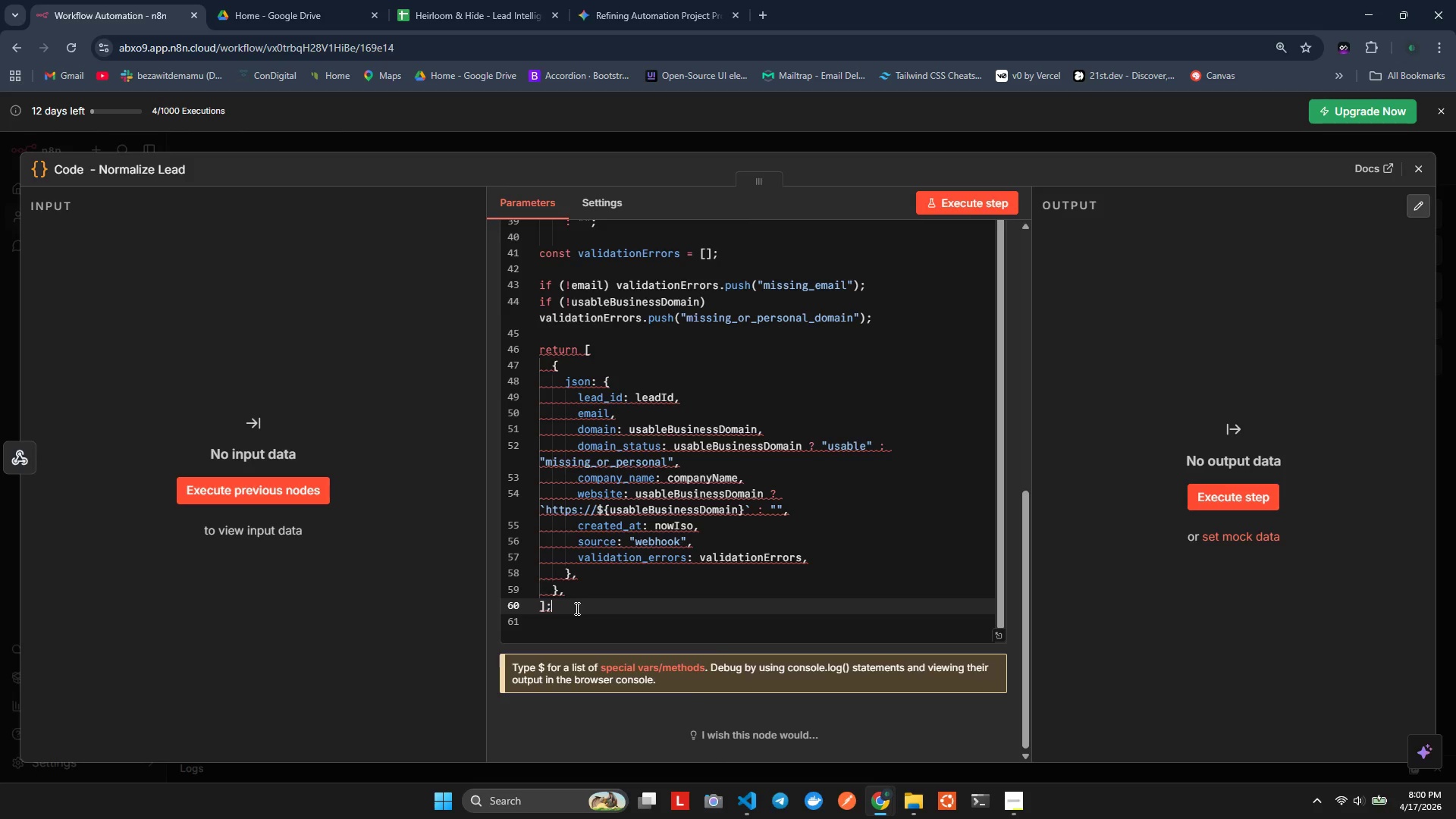 
wait(6.86)
 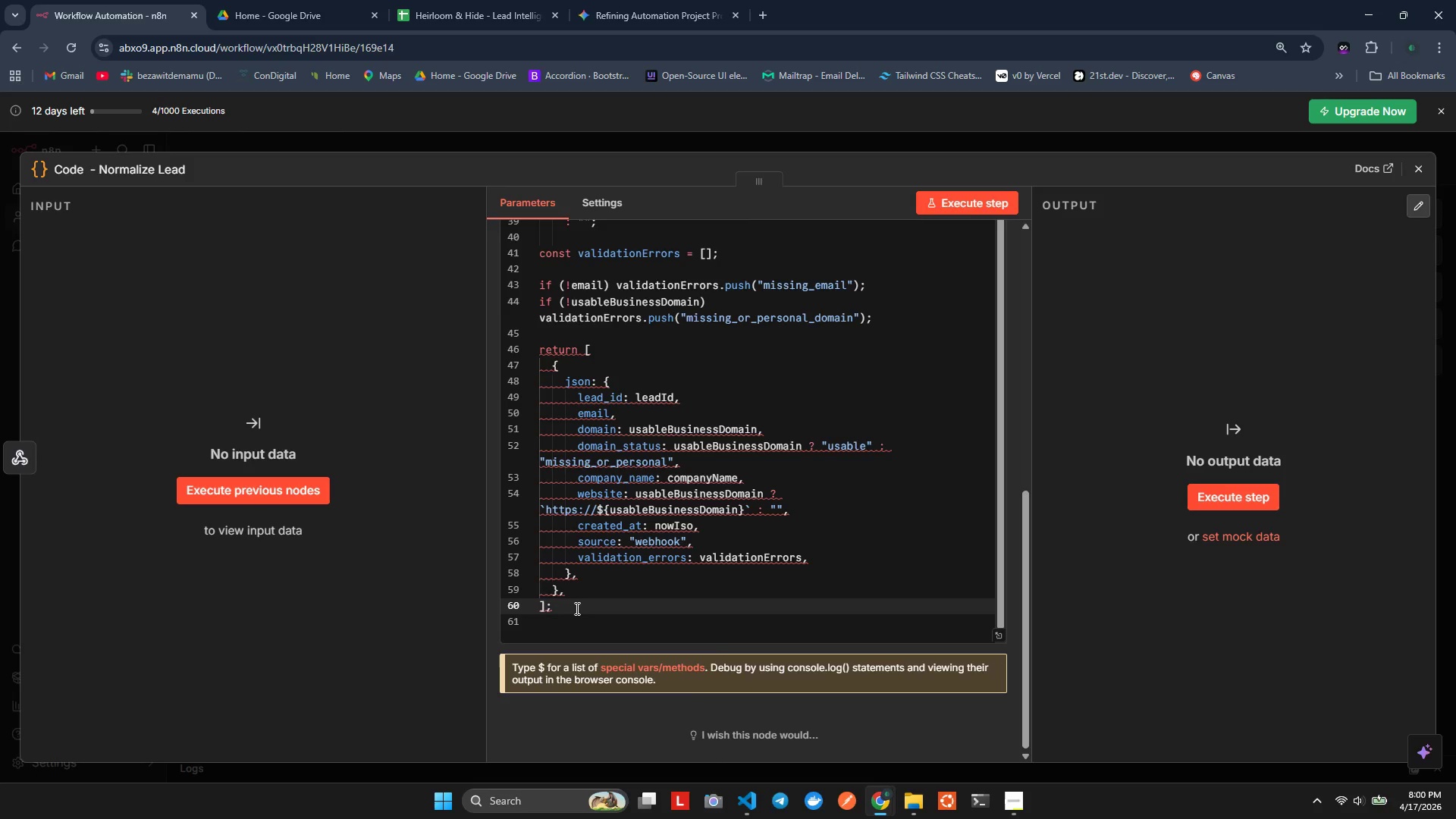 
scroll: coordinate [668, 313], scroll_direction: up, amount: 12.0
 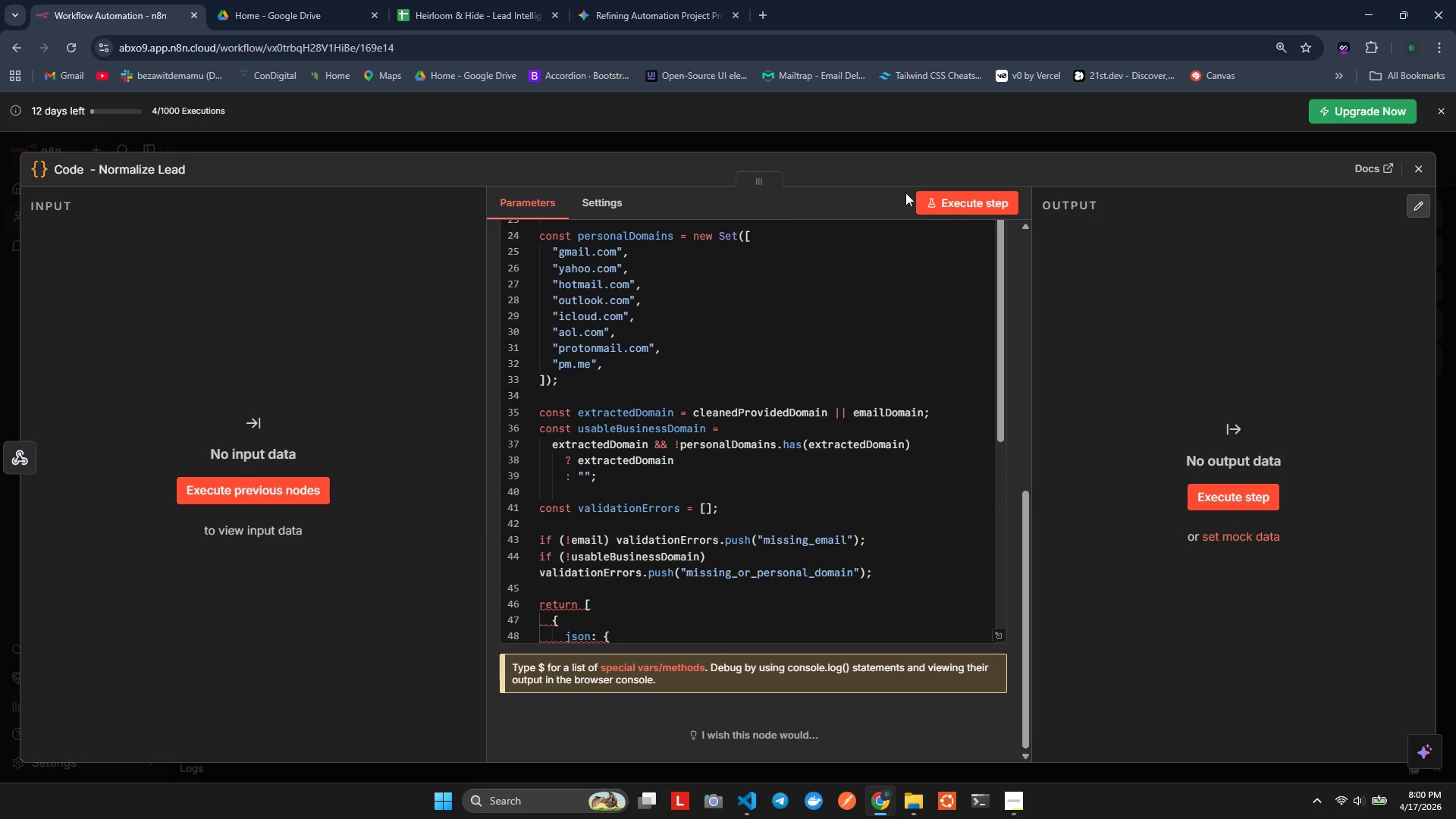 
left_click([930, 199])
 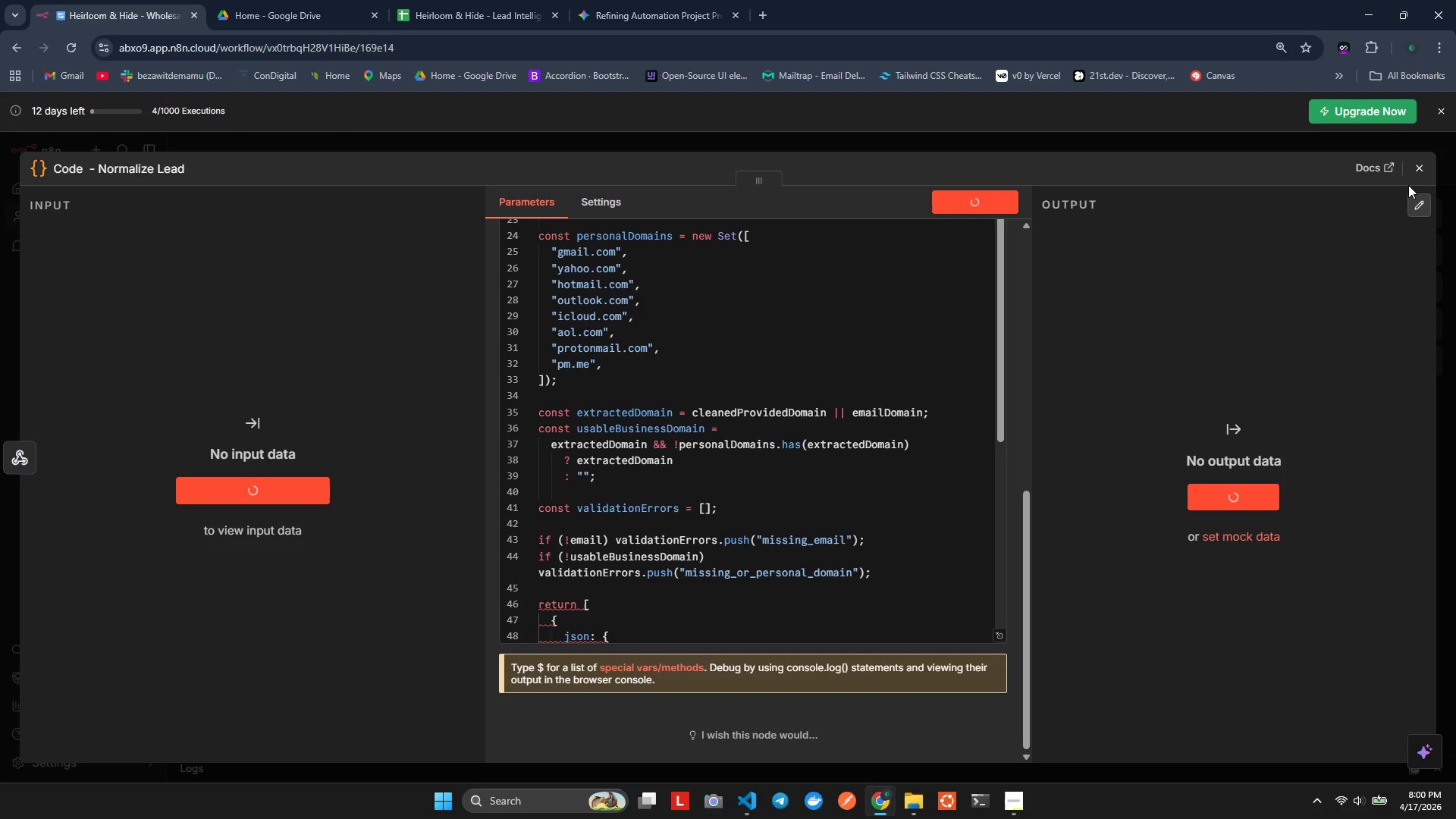 
wait(10.94)
 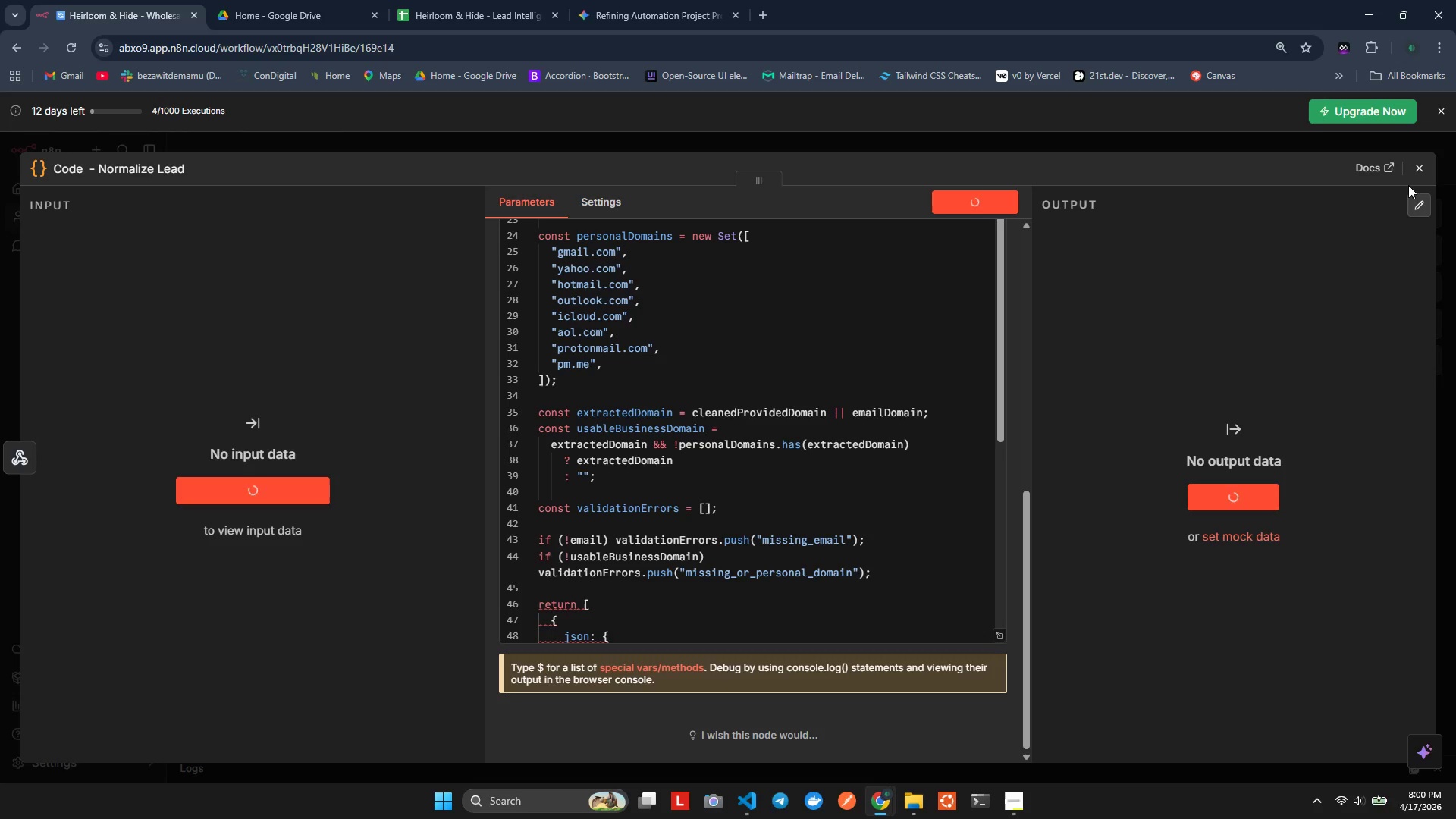 
left_click([1414, 169])
 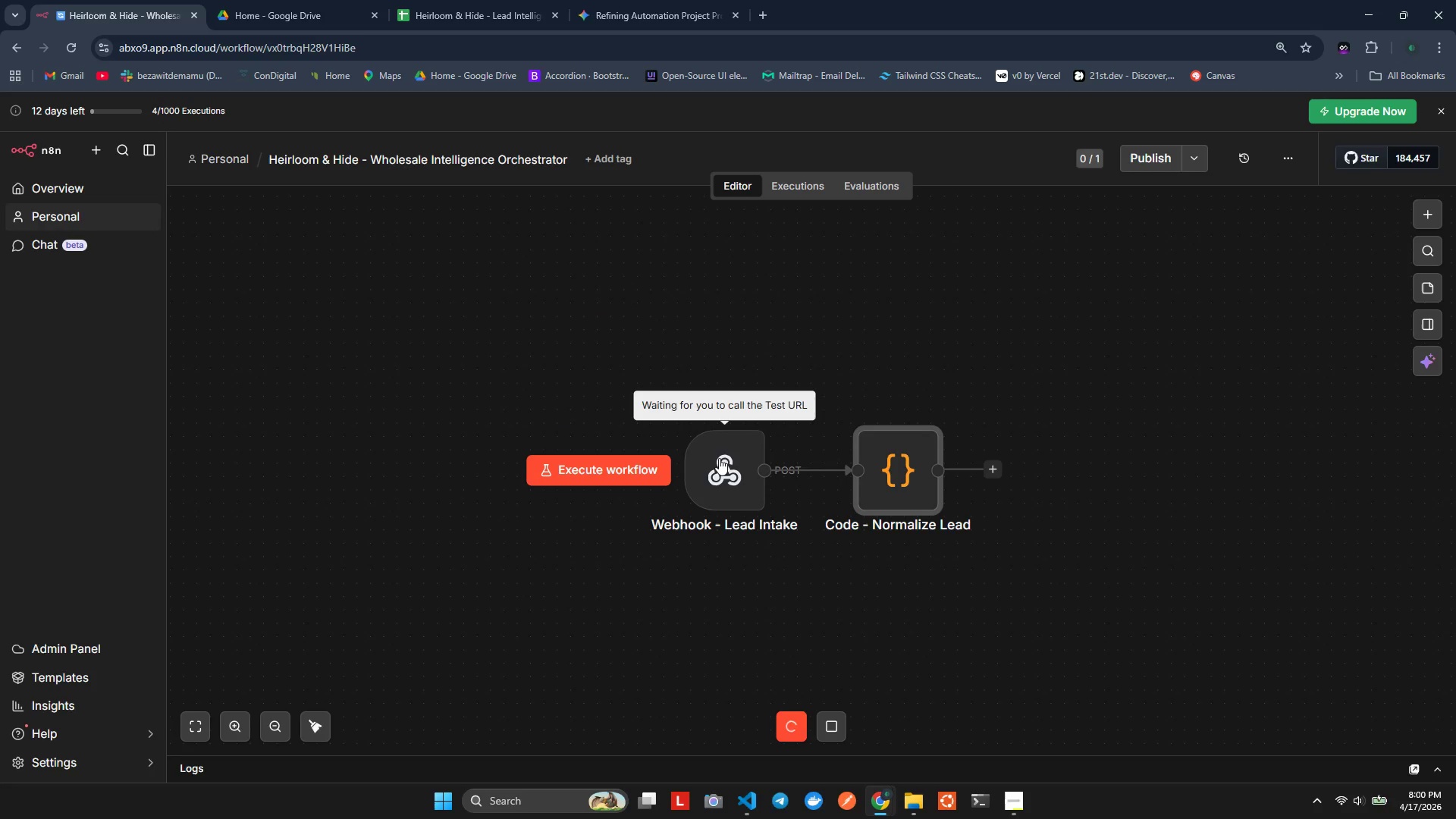 
left_click([730, 460])
 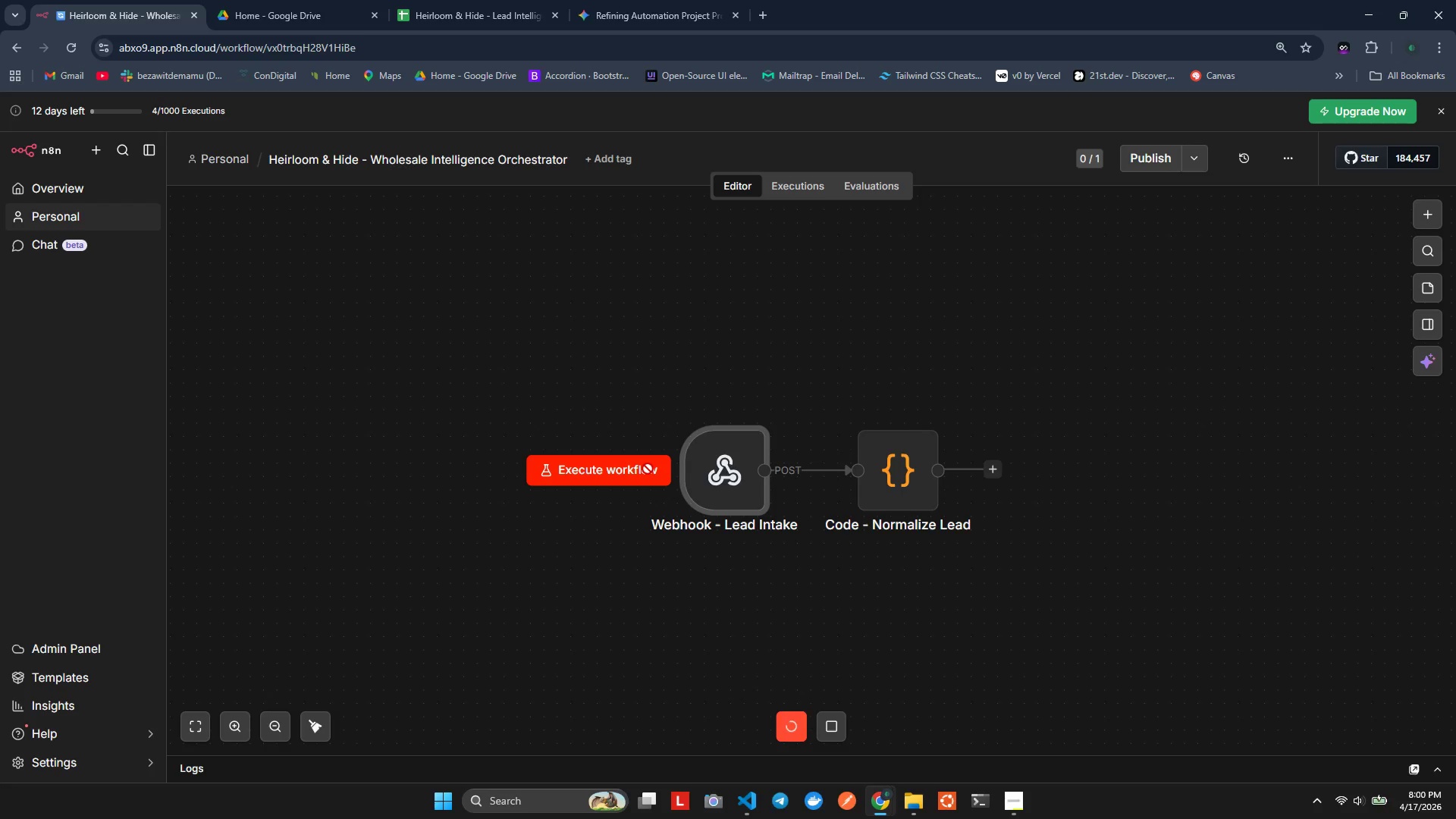 
double_click([712, 482])
 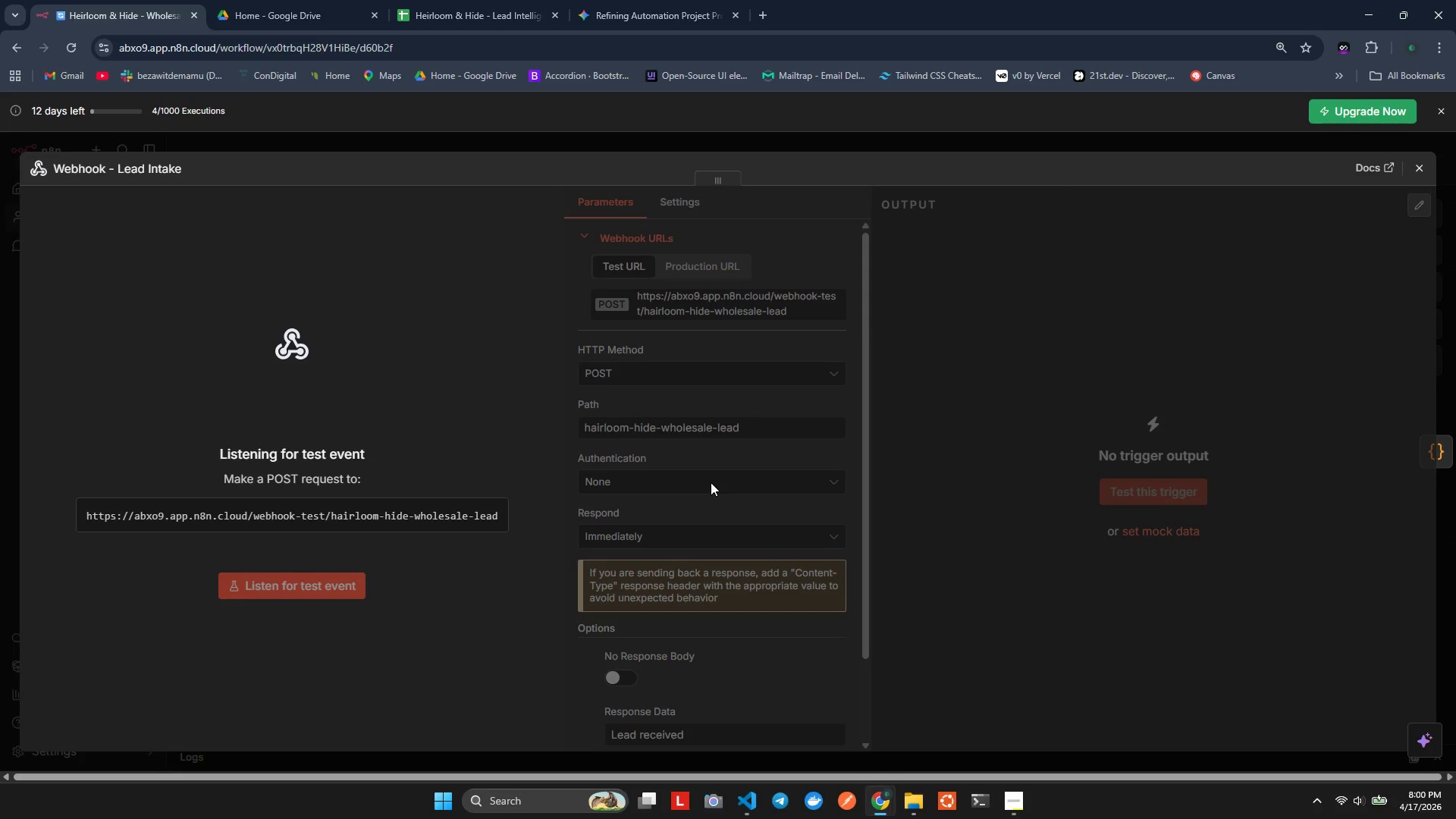 
wait(6.47)
 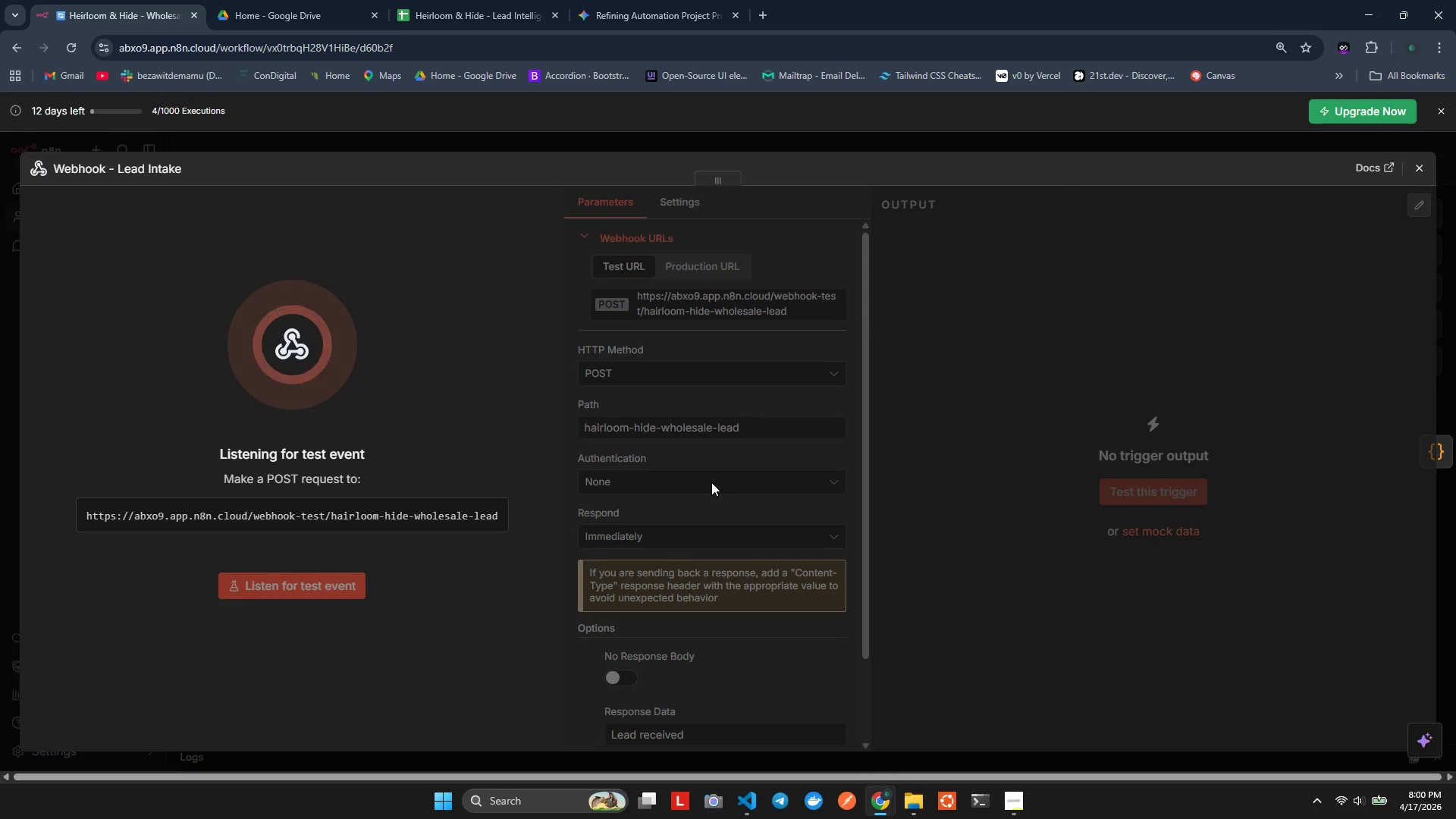 
left_click([678, 360])
 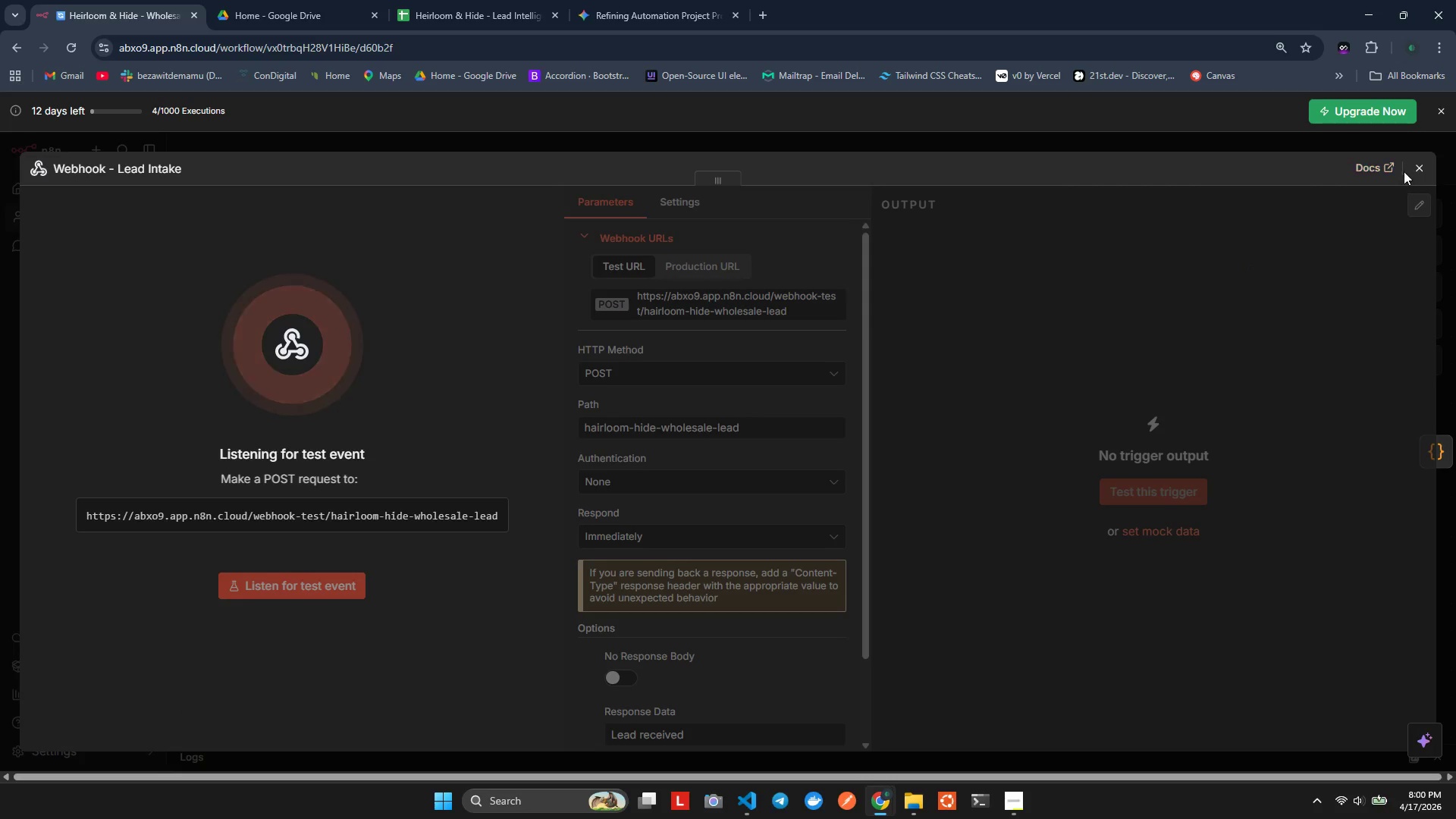 
left_click([1413, 171])
 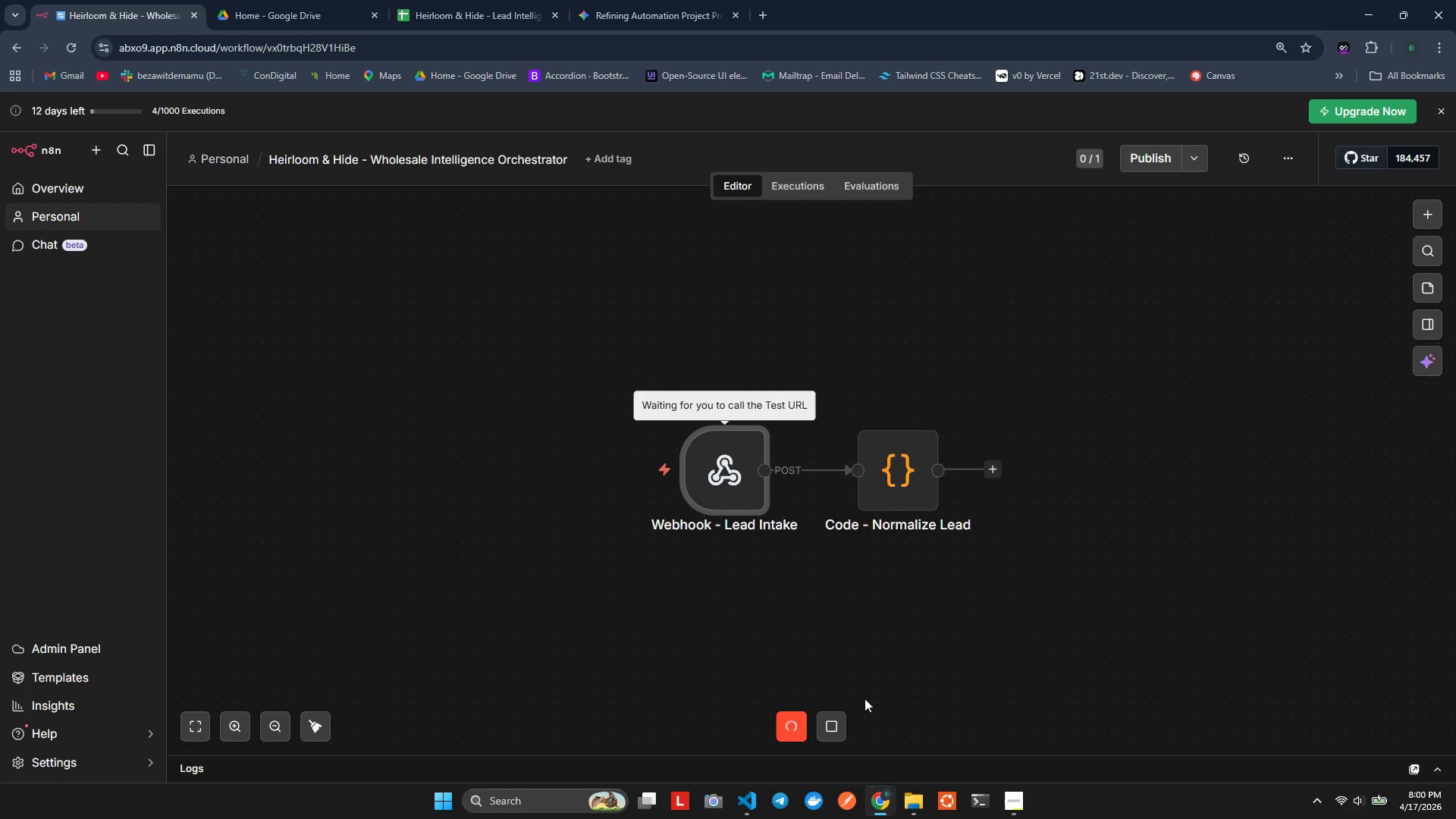 
wait(12.41)
 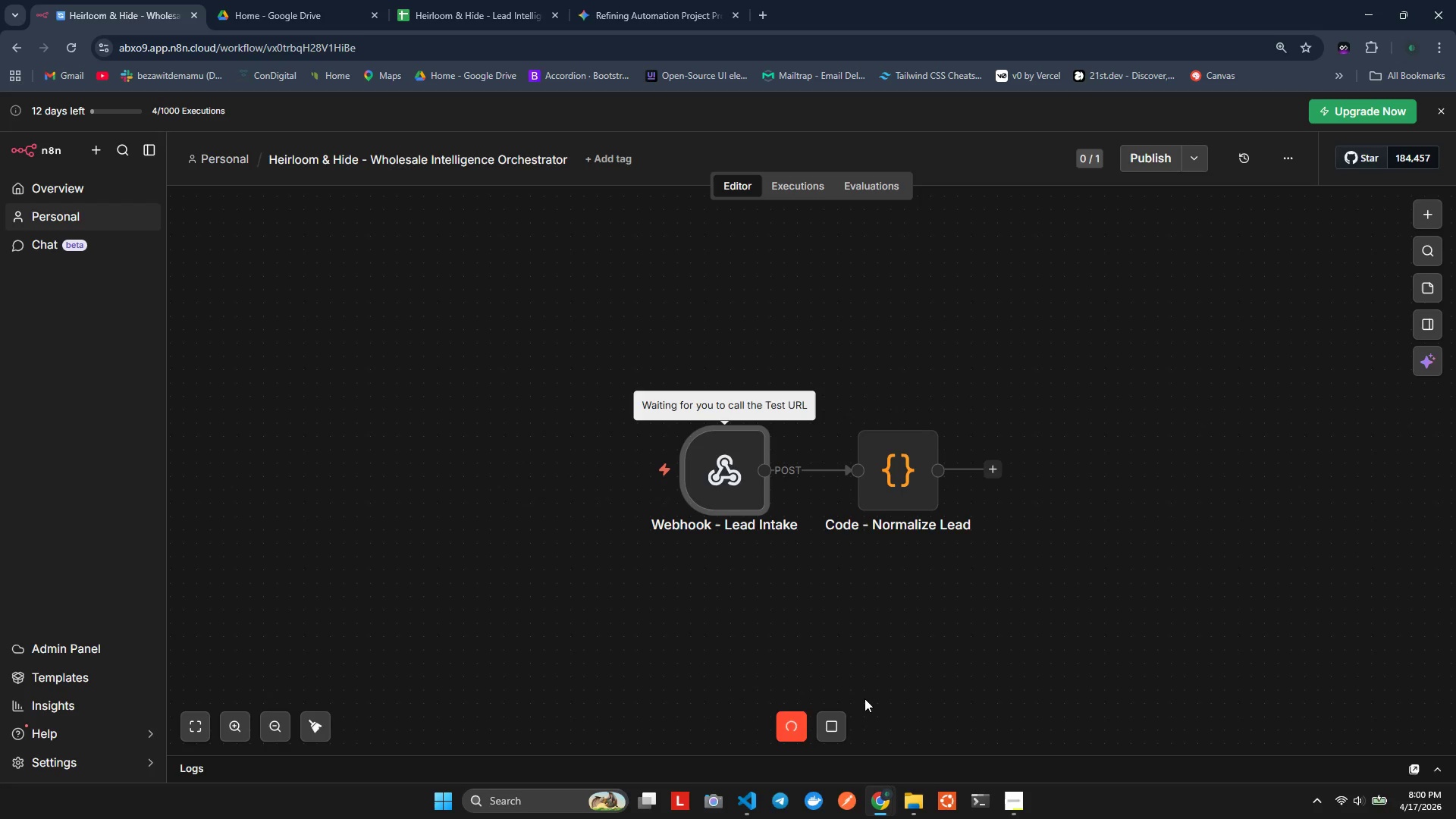 
left_click([917, 453])
 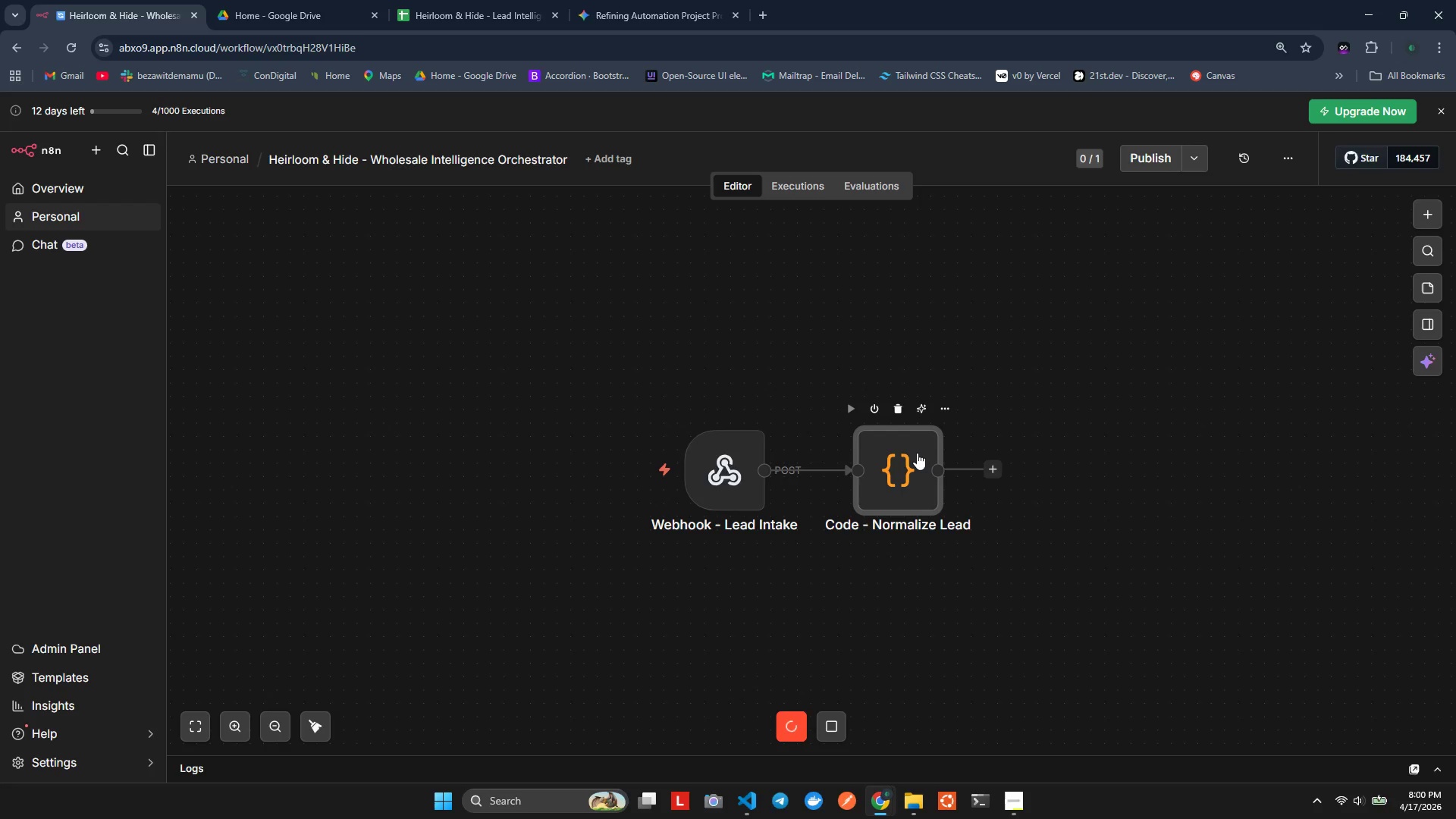 
double_click([917, 453])
 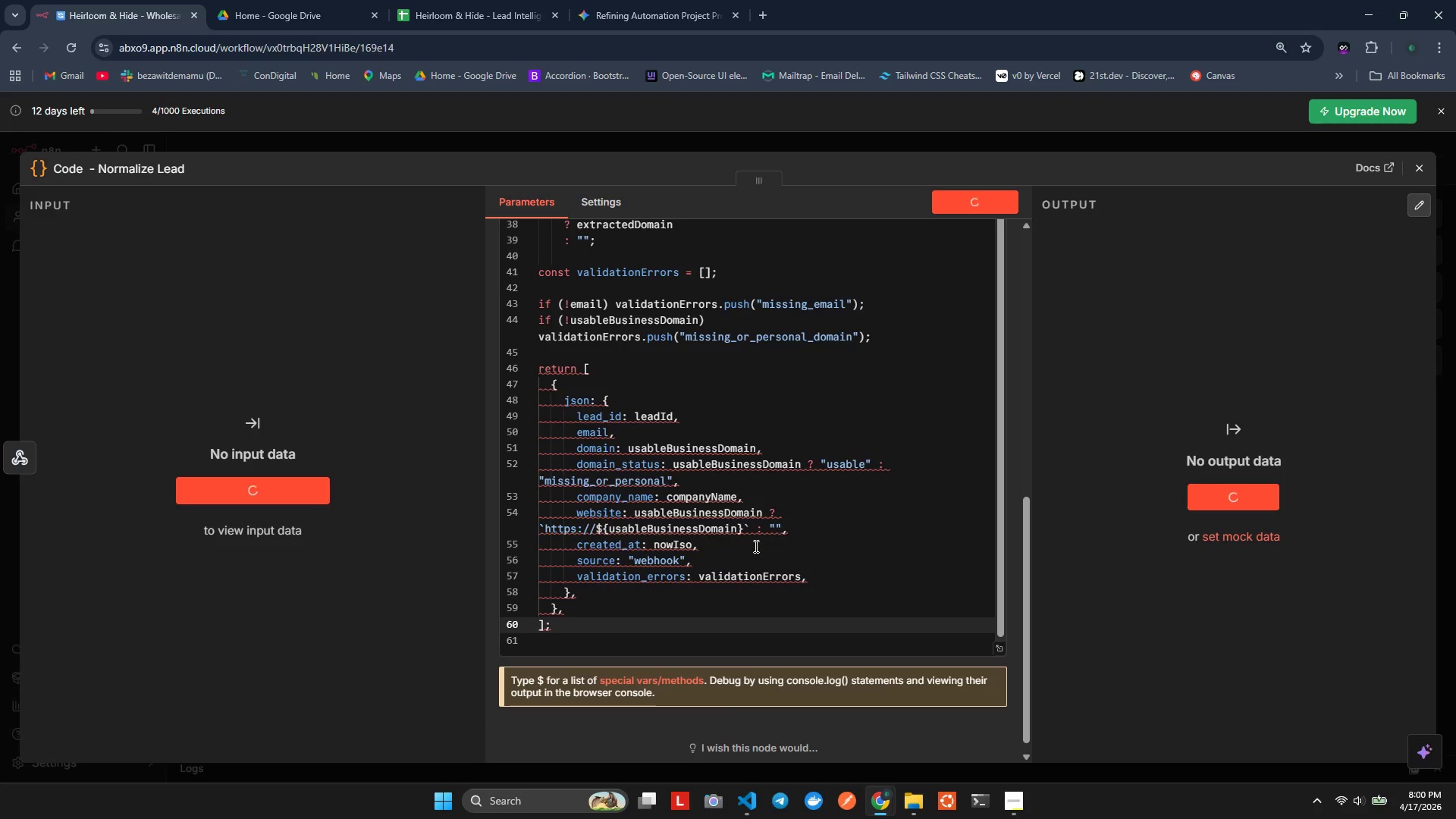 
scroll: coordinate [755, 546], scroll_direction: none, amount: 0.0
 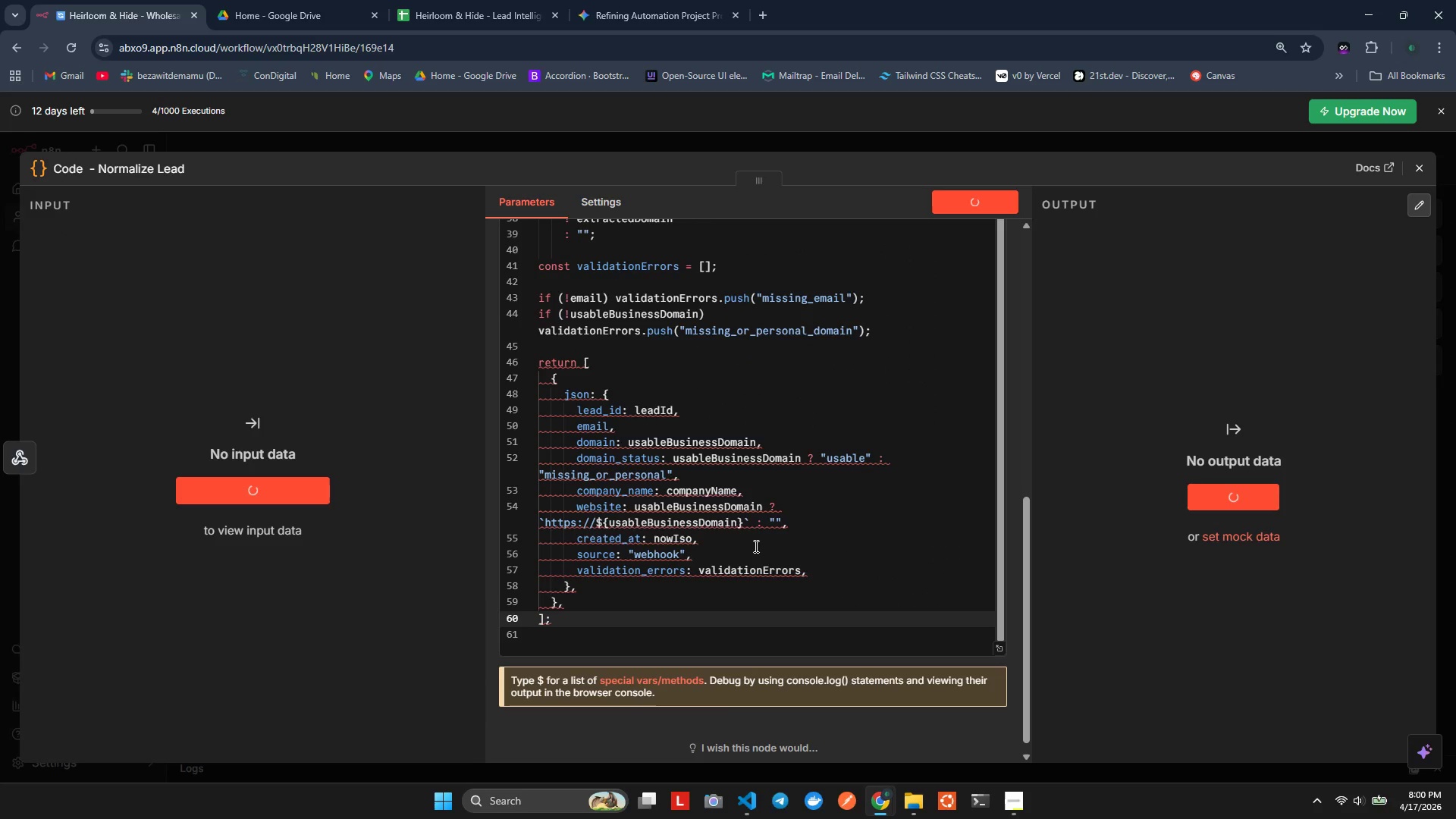 
scroll: coordinate [755, 546], scroll_direction: down, amount: 1.0
 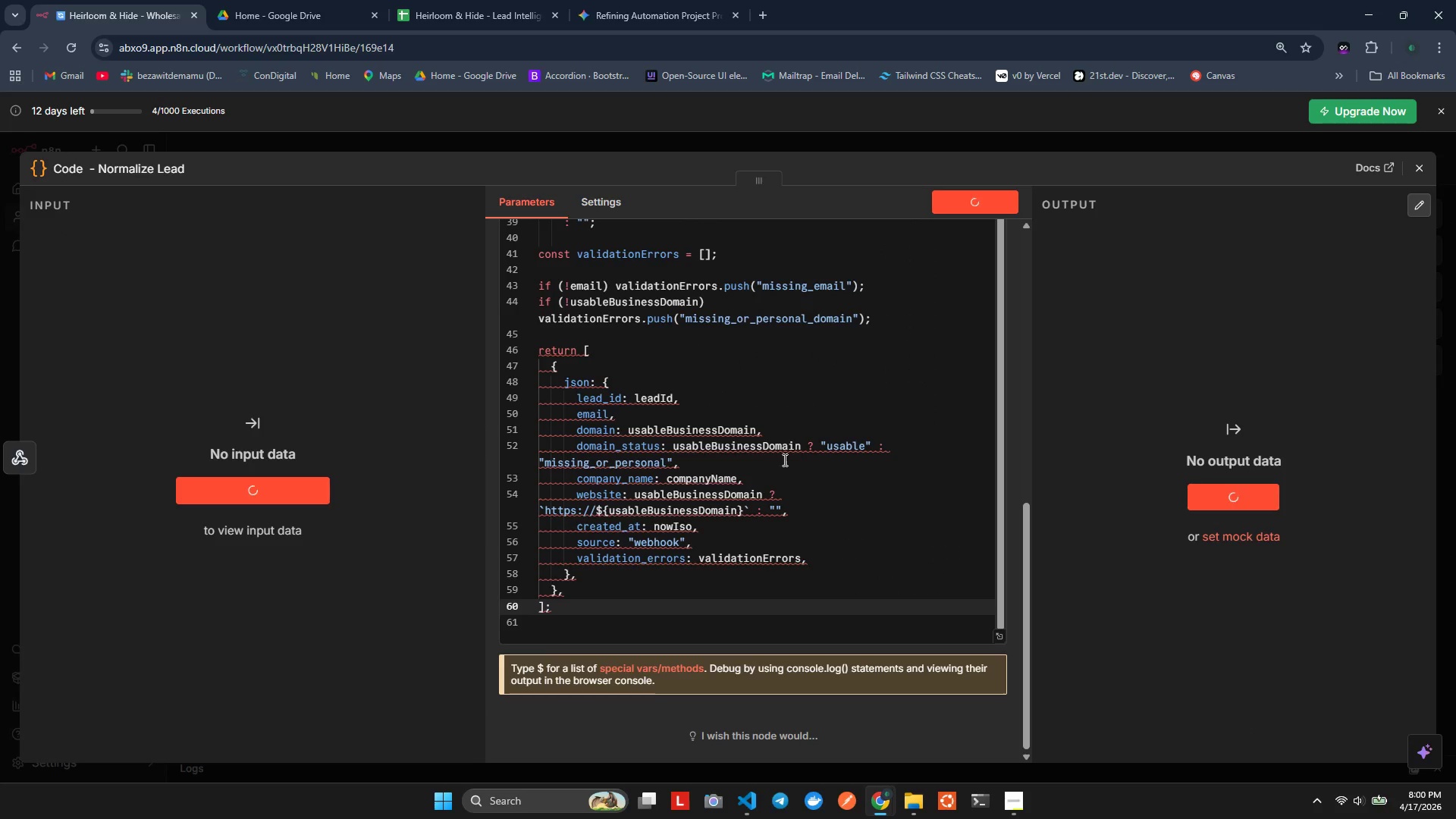 
left_click([756, 522])
 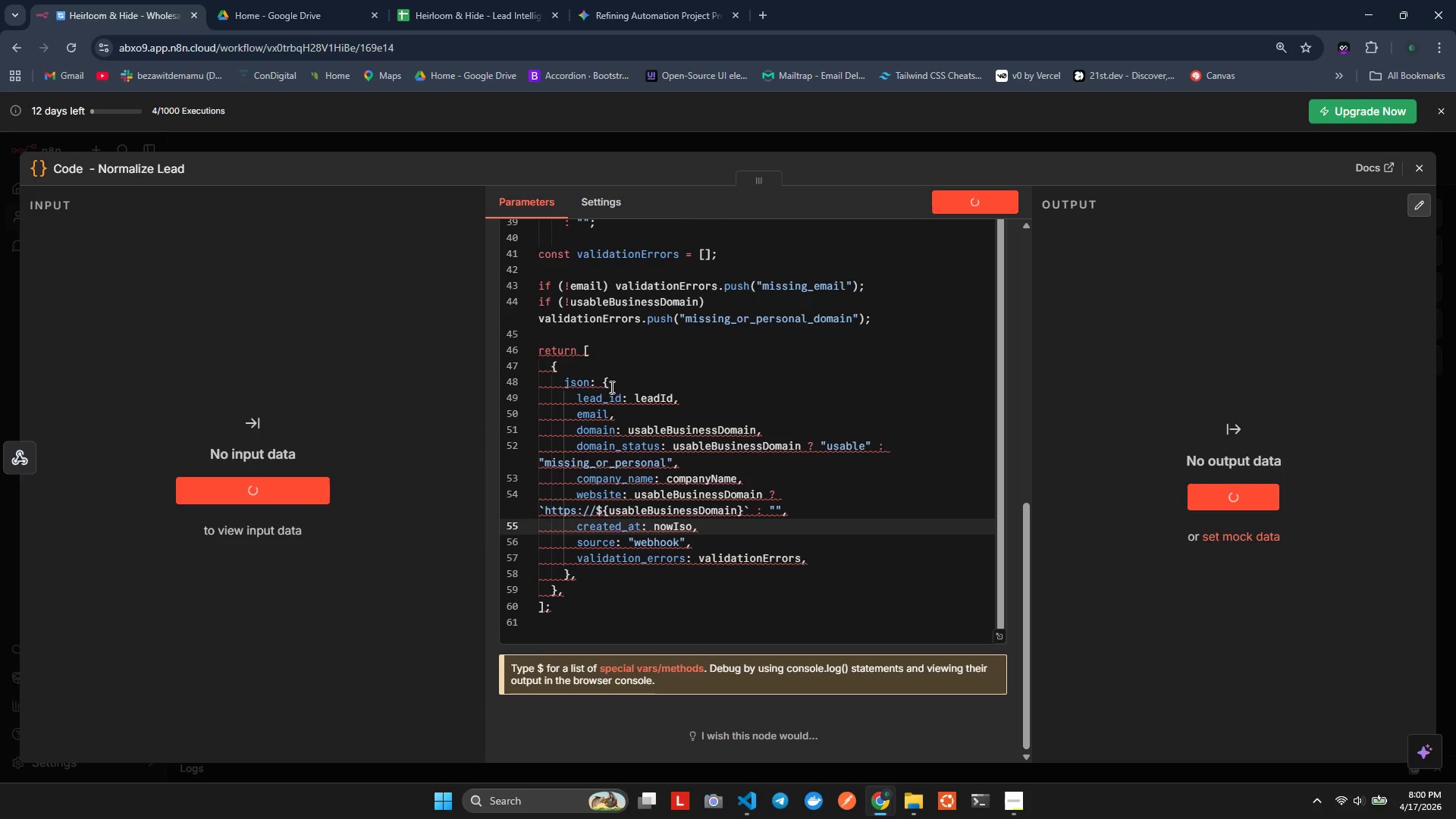 
left_click([622, 353])
 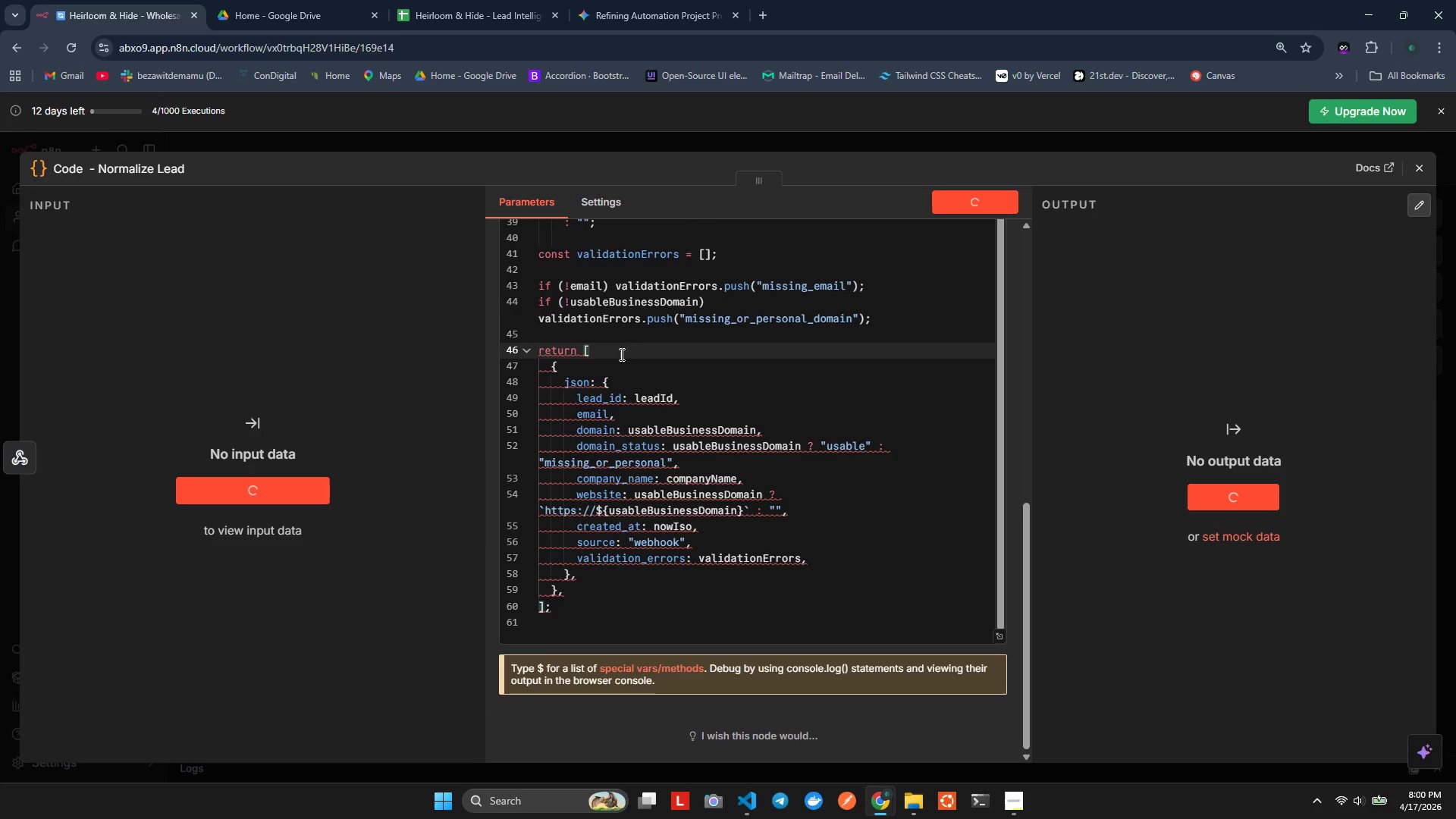 
key(Backspace)
 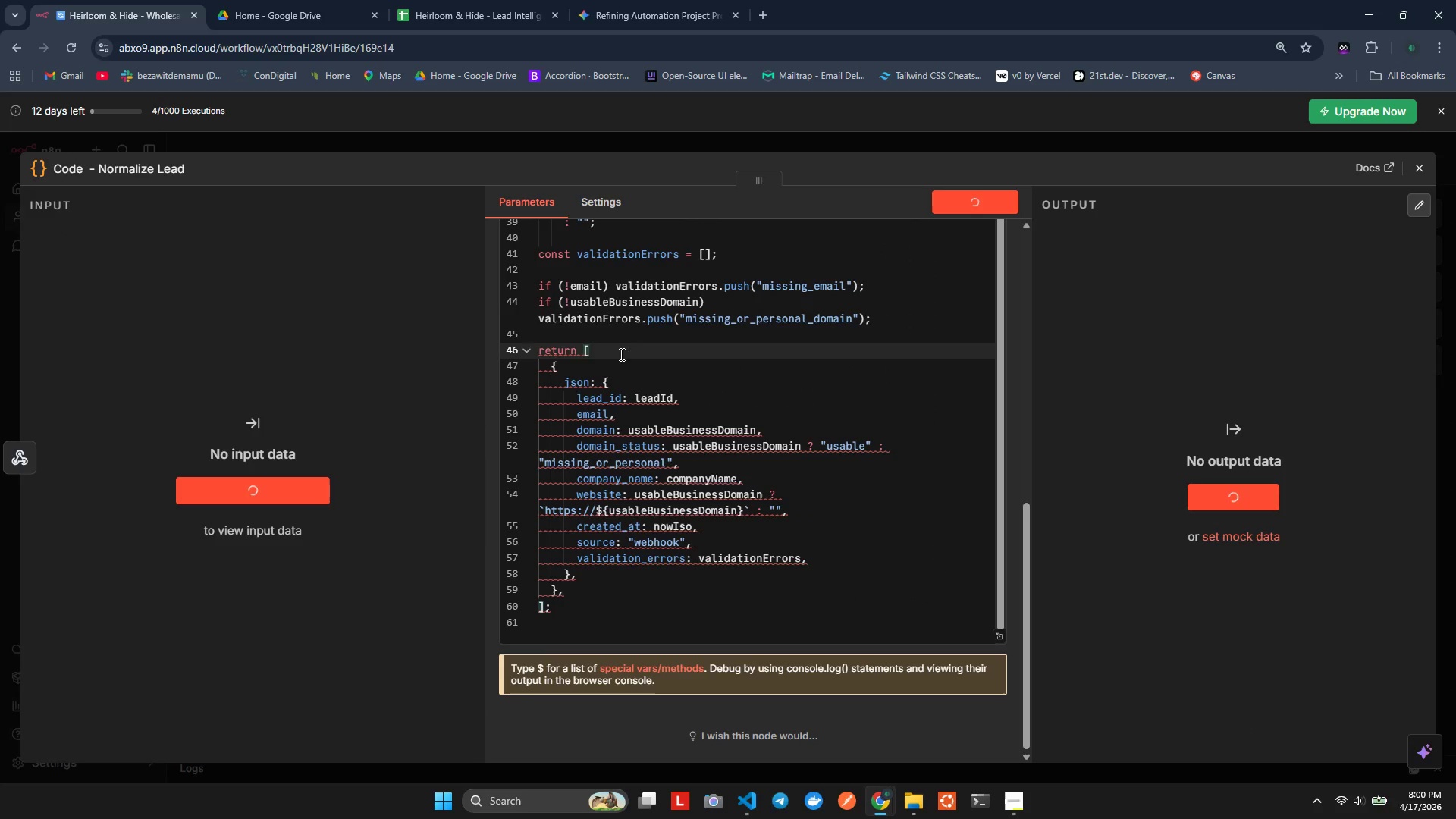 
key(Shift+ShiftLeft)
 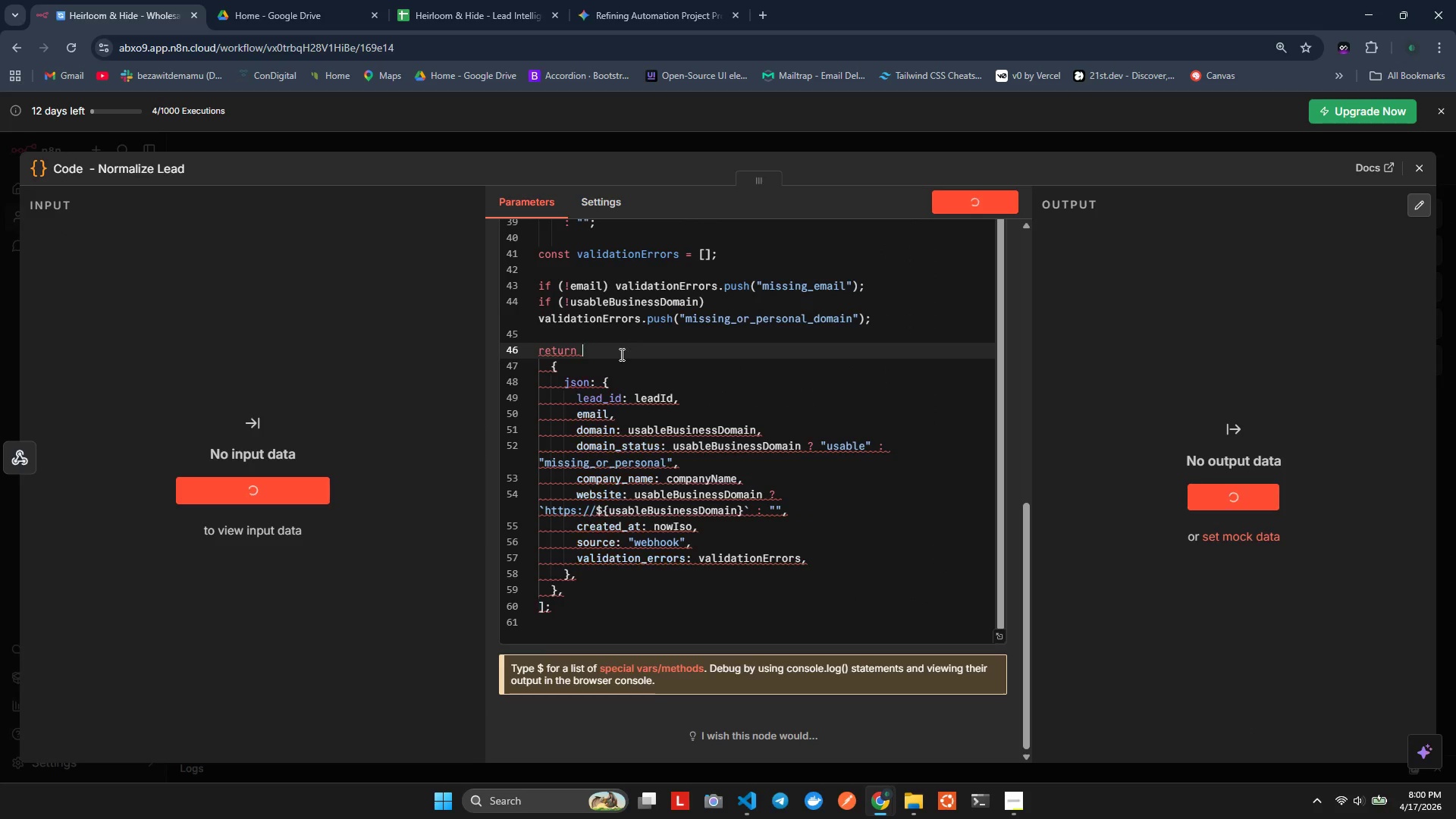 
key(Shift+BracketLeft)
 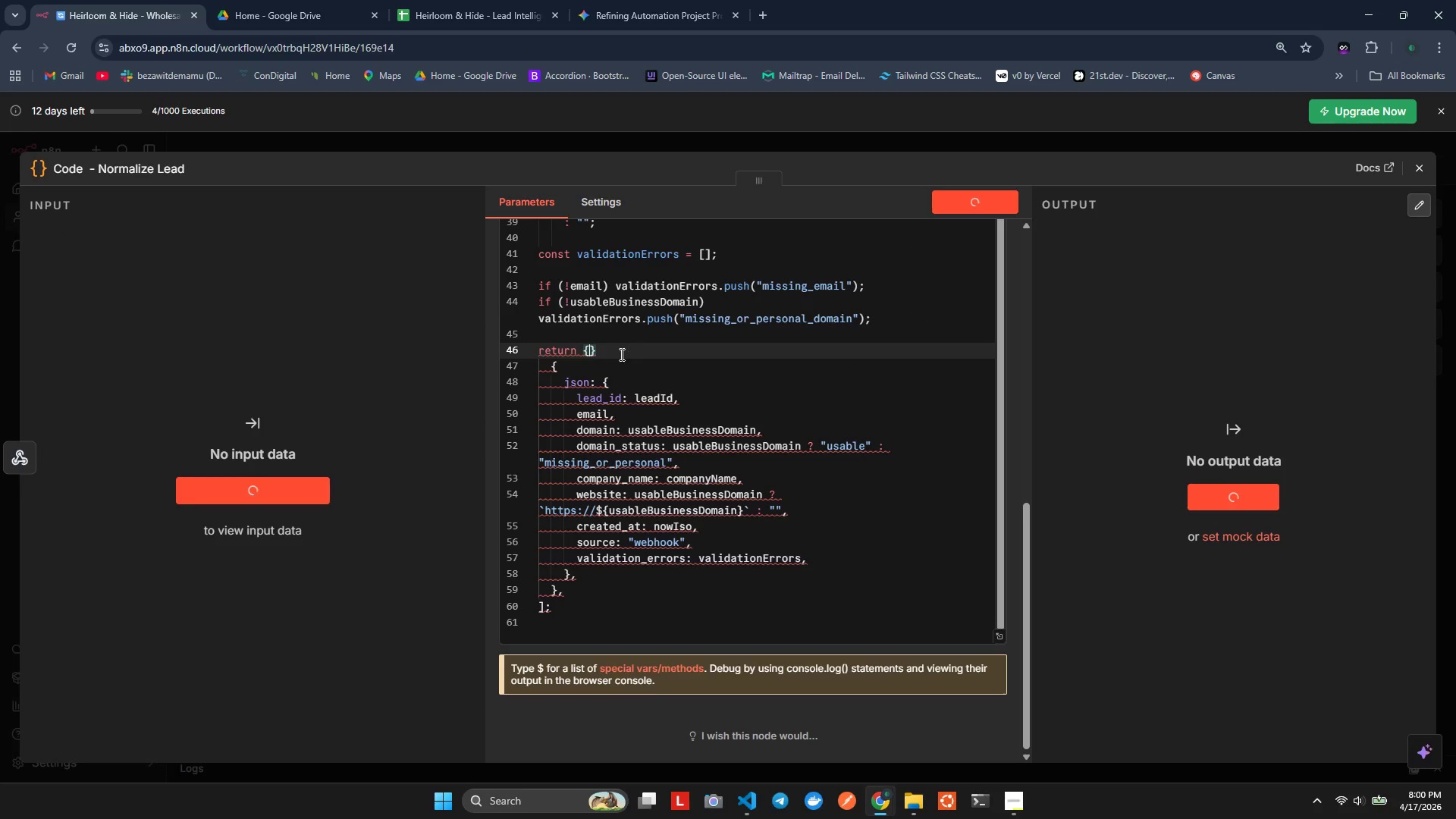 
key(ArrowRight)
 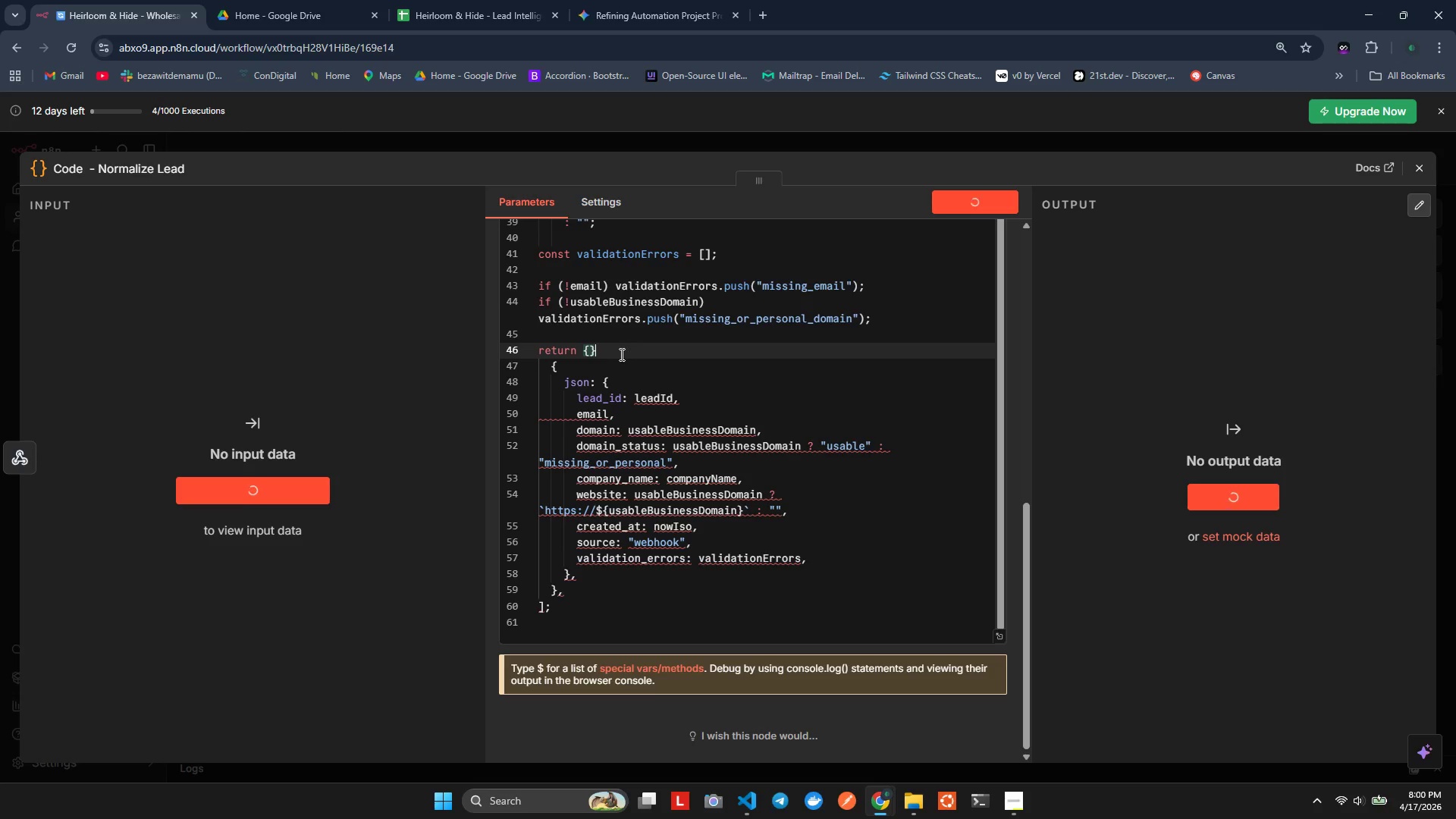 
key(Backspace)
 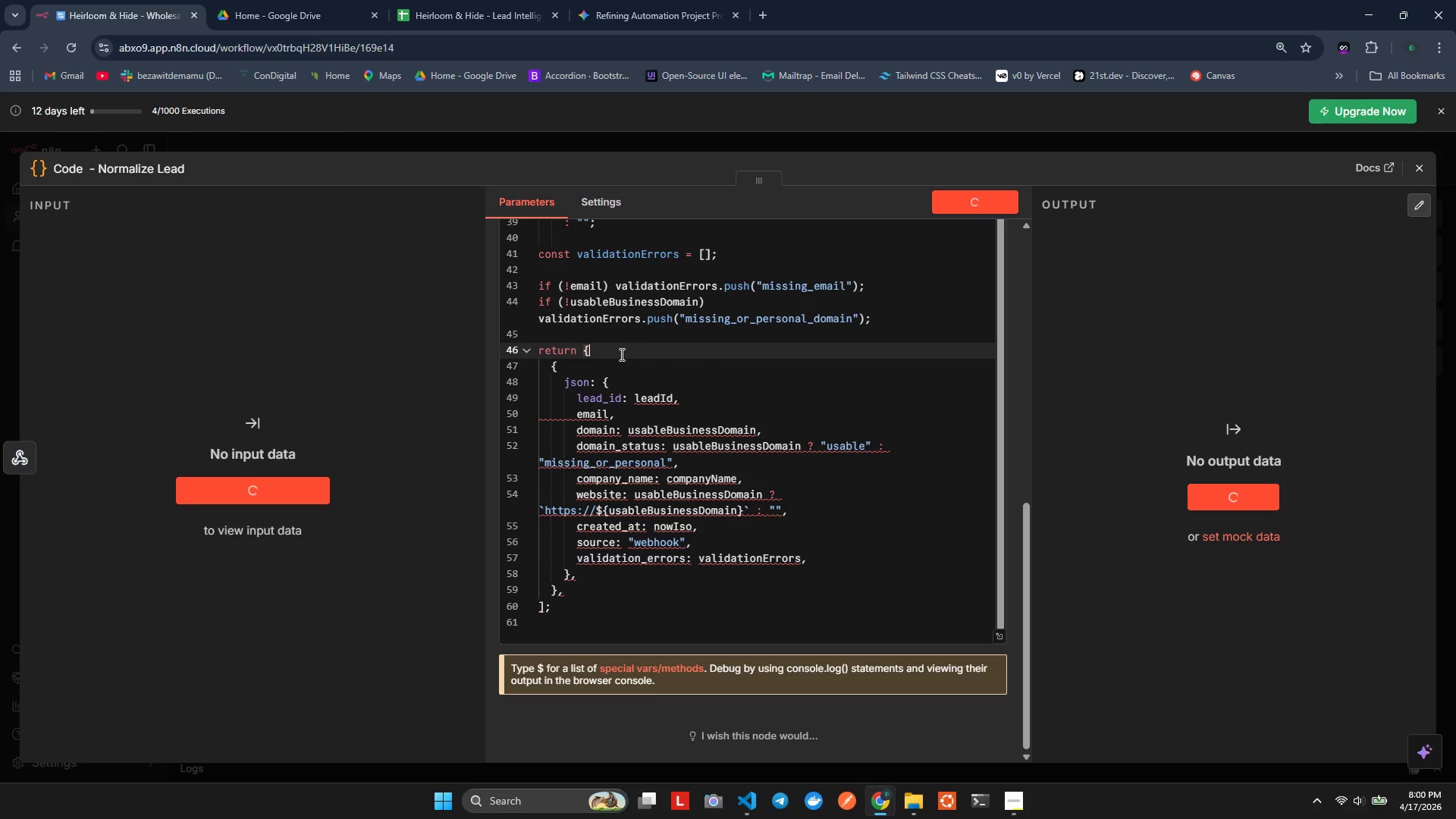 
hold_key(key=ArrowDown, duration=0.89)
 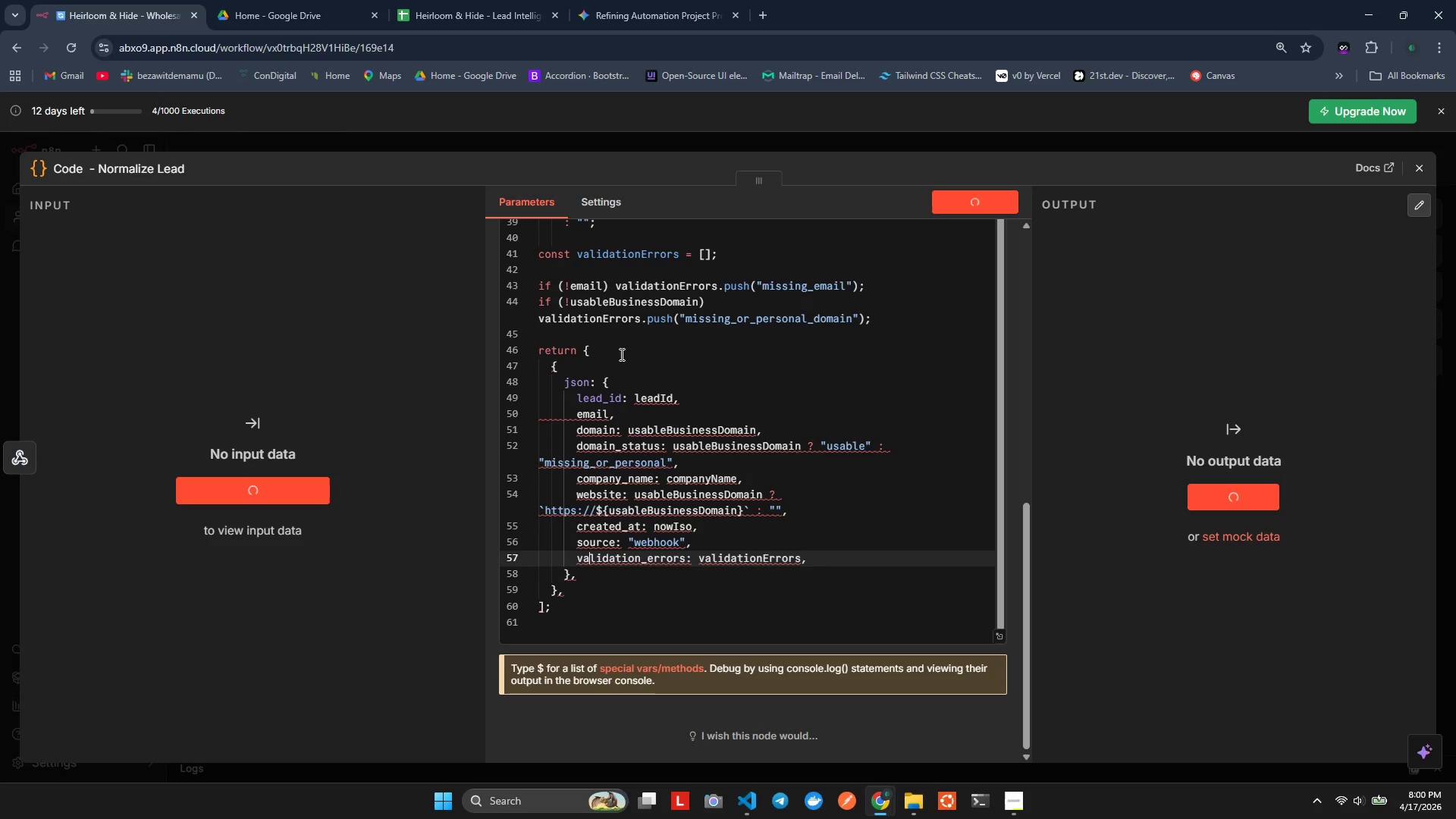 
key(ArrowDown)
 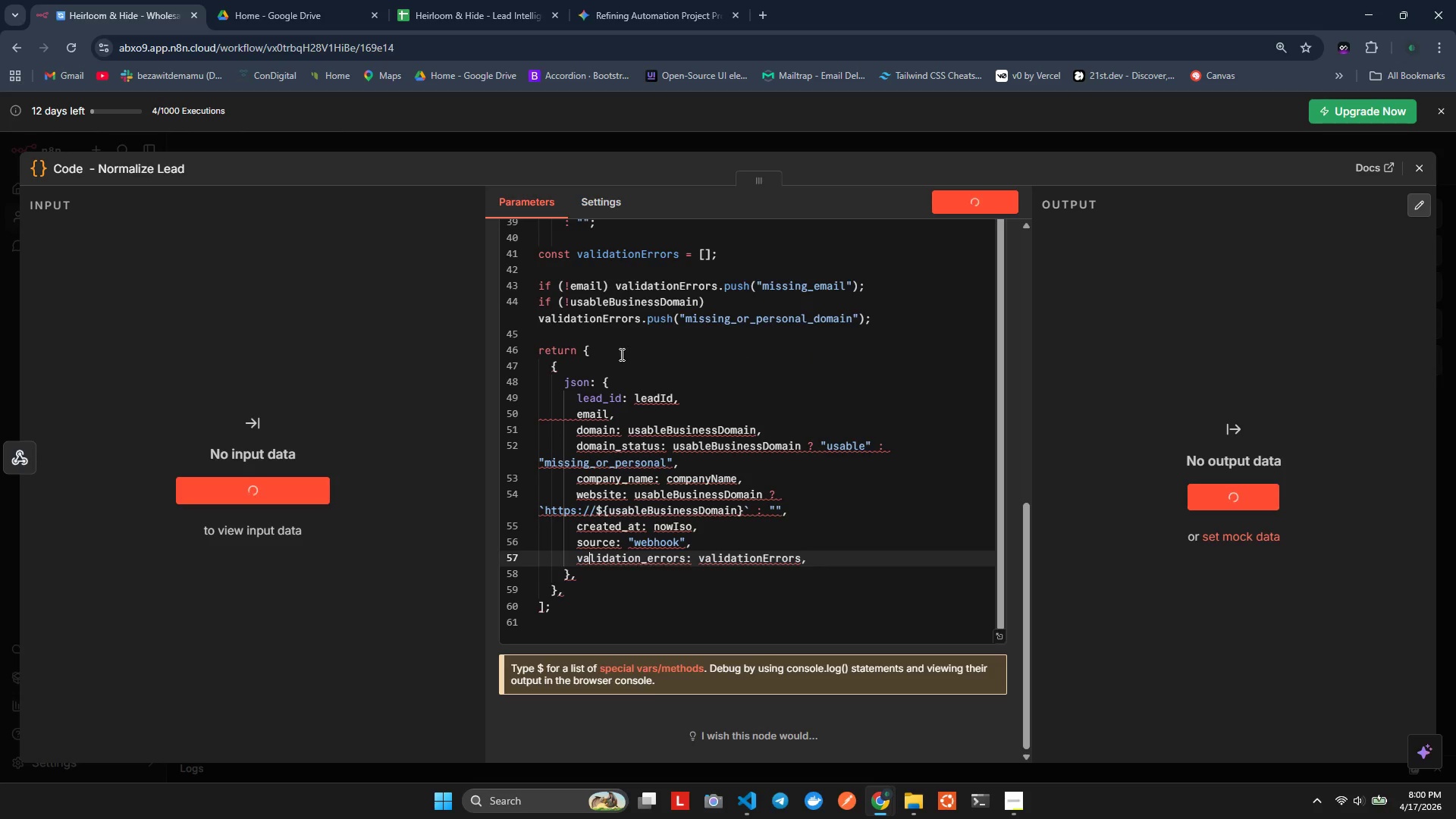 
key(ArrowDown)
 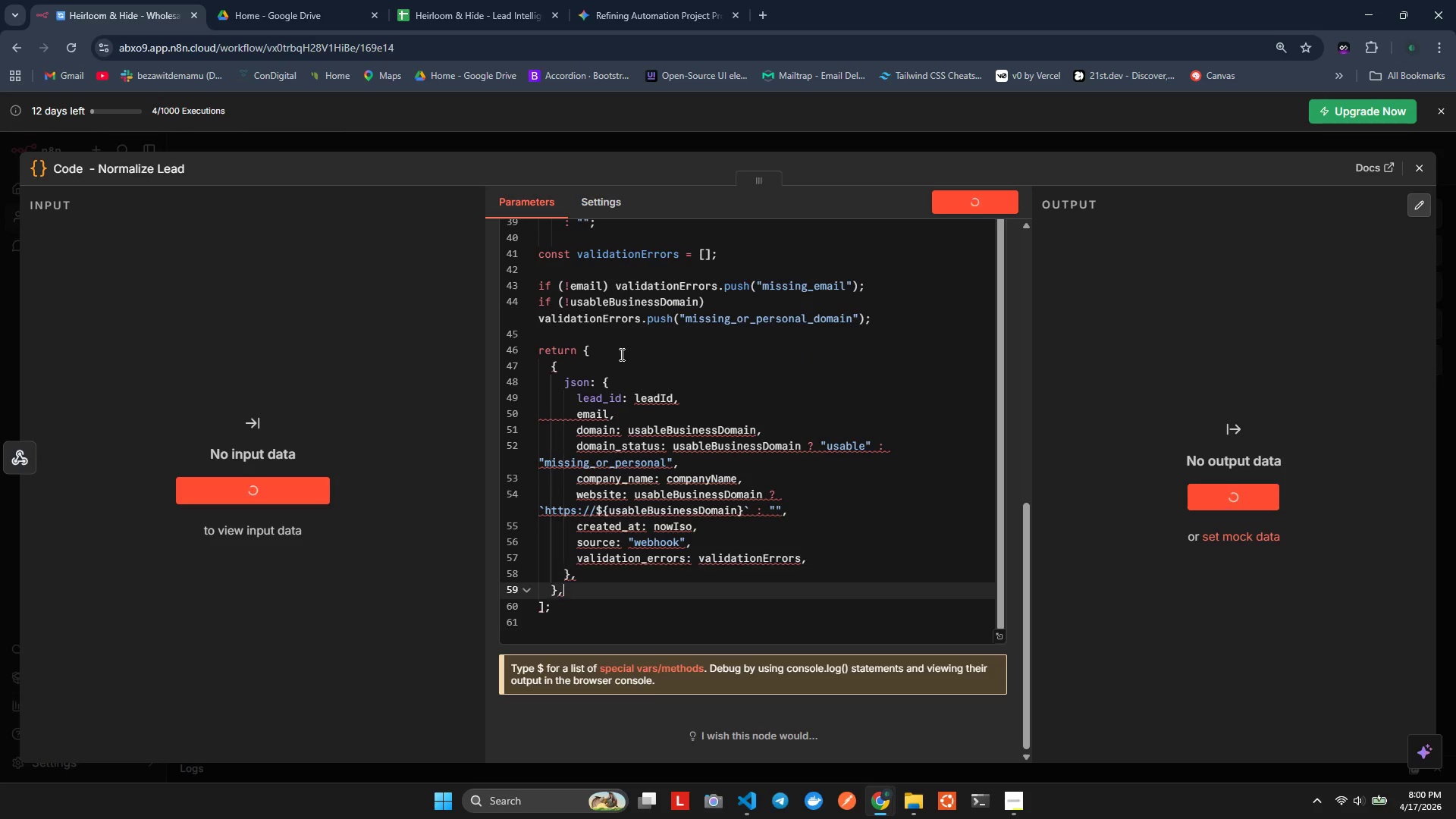 
key(ArrowDown)
 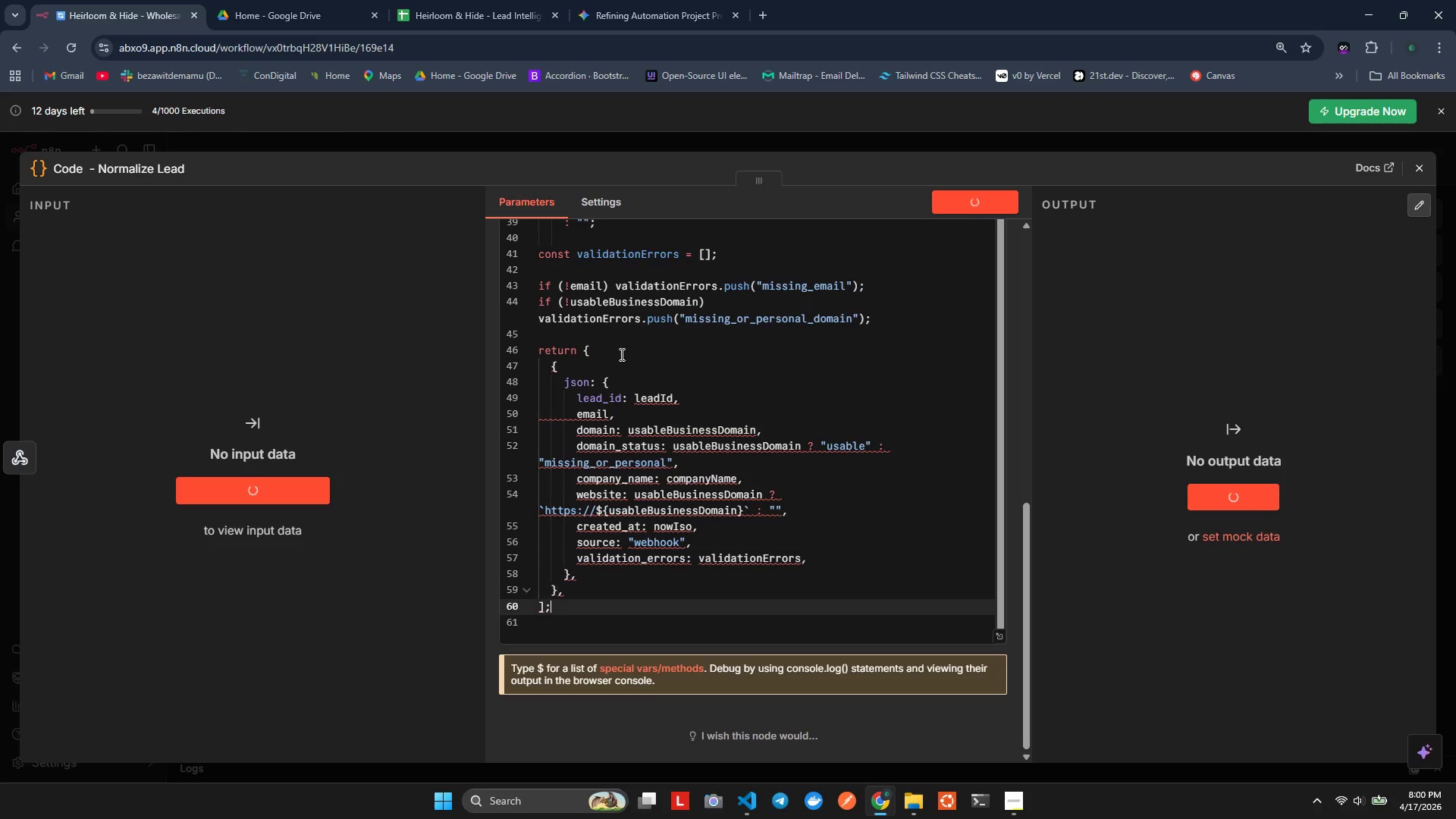 
key(ArrowLeft)
 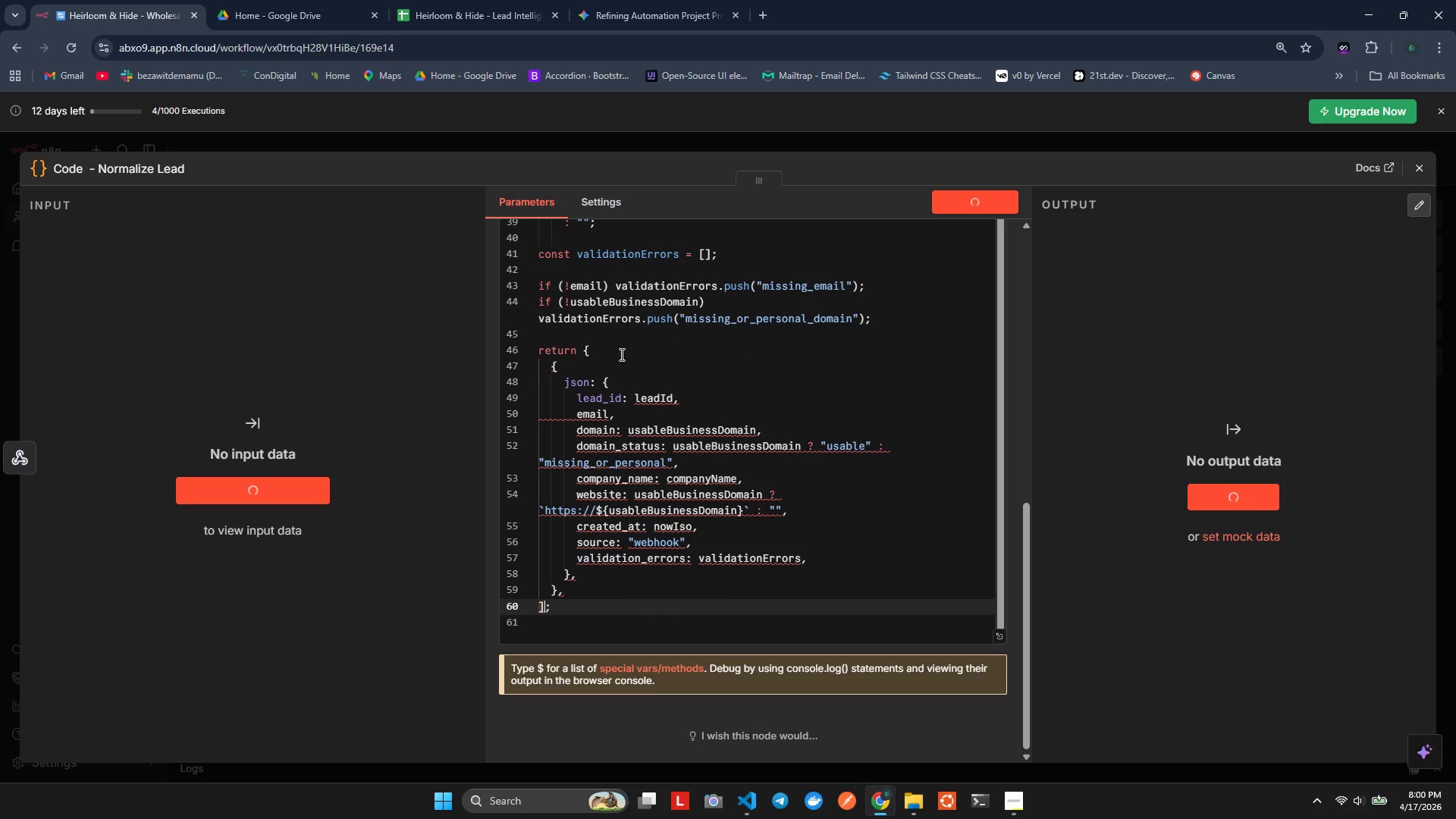 
key(Backspace)
 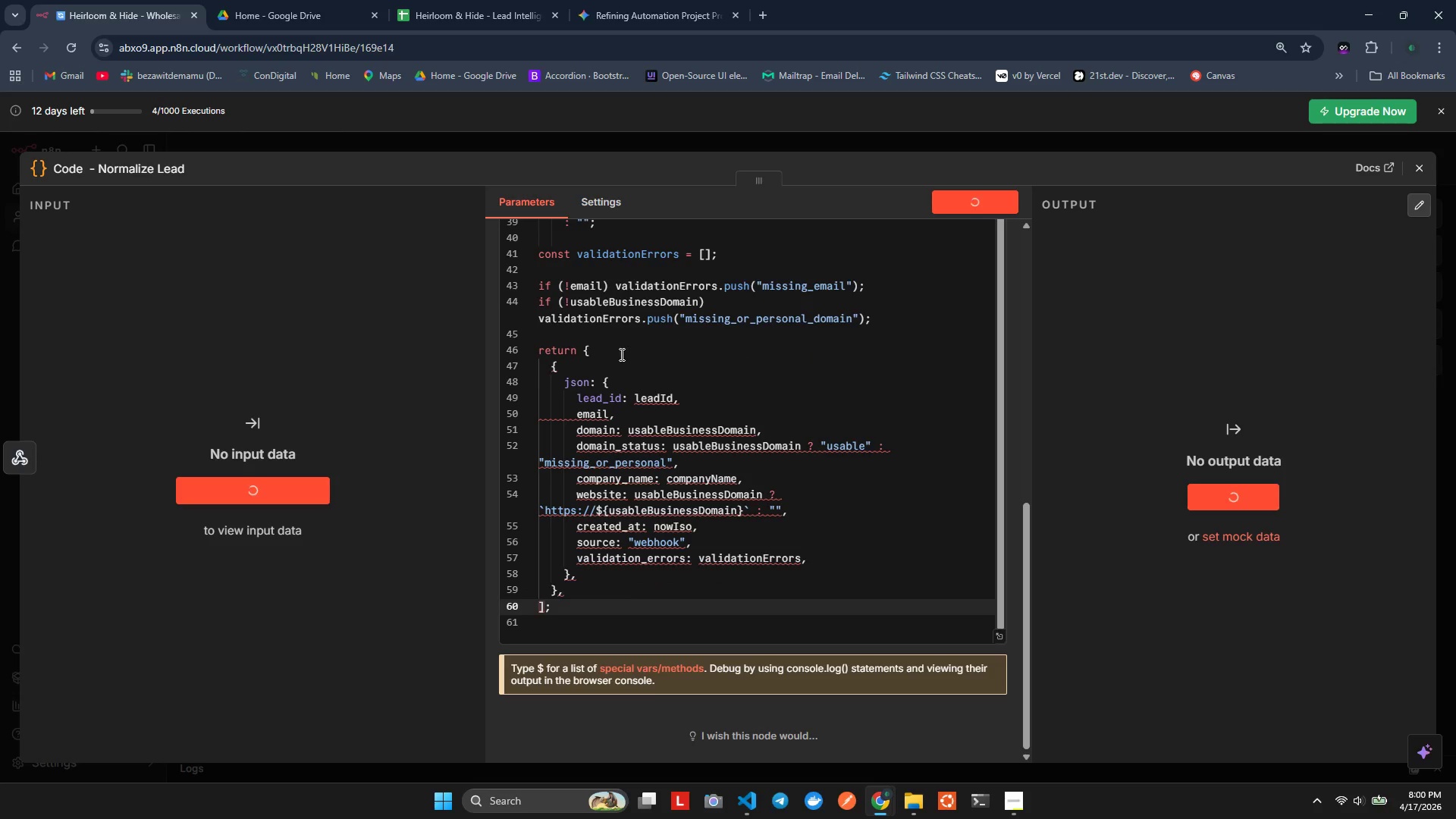 
key(Shift+ShiftLeft)
 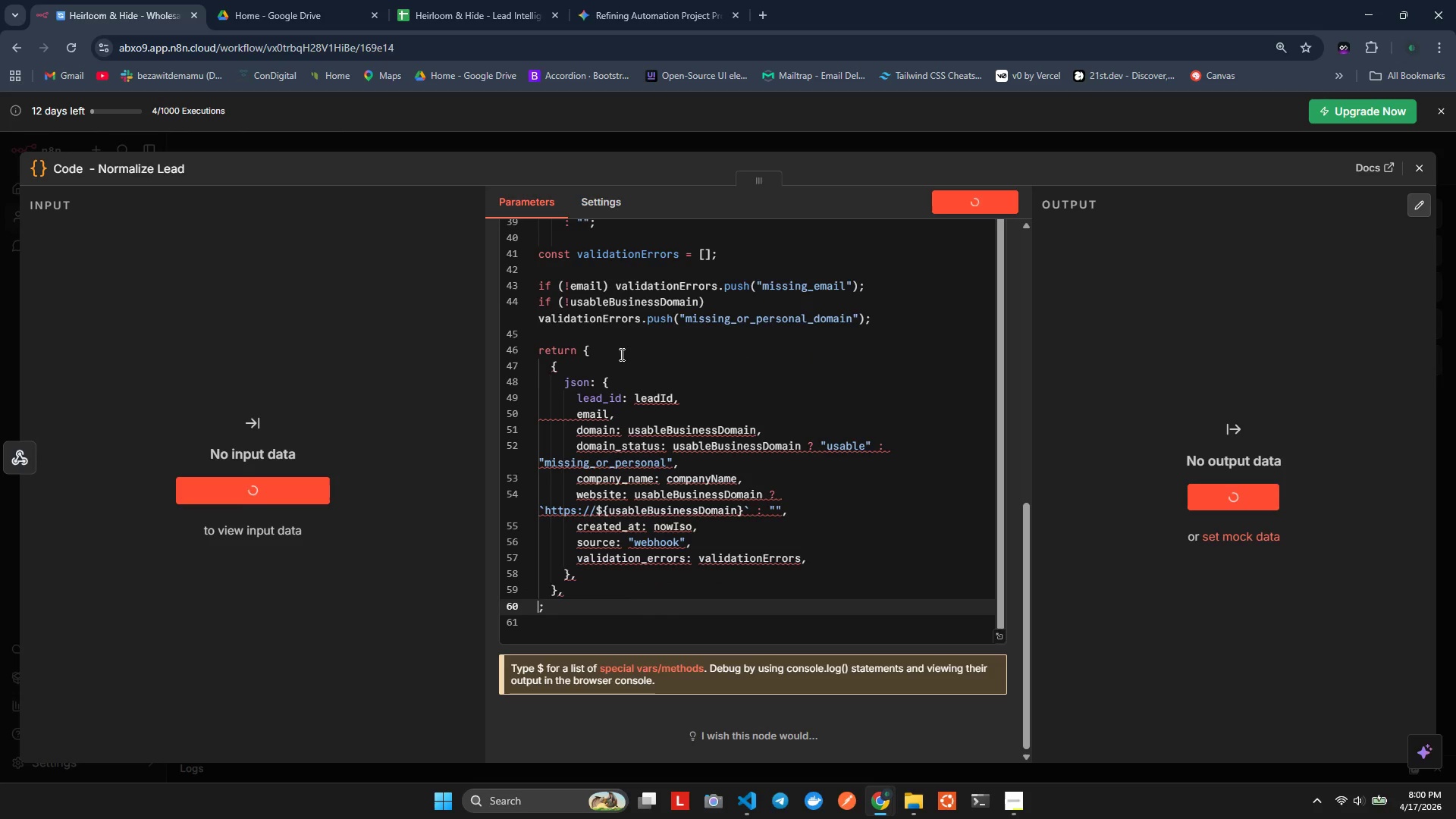 
key(Shift+BracketRight)
 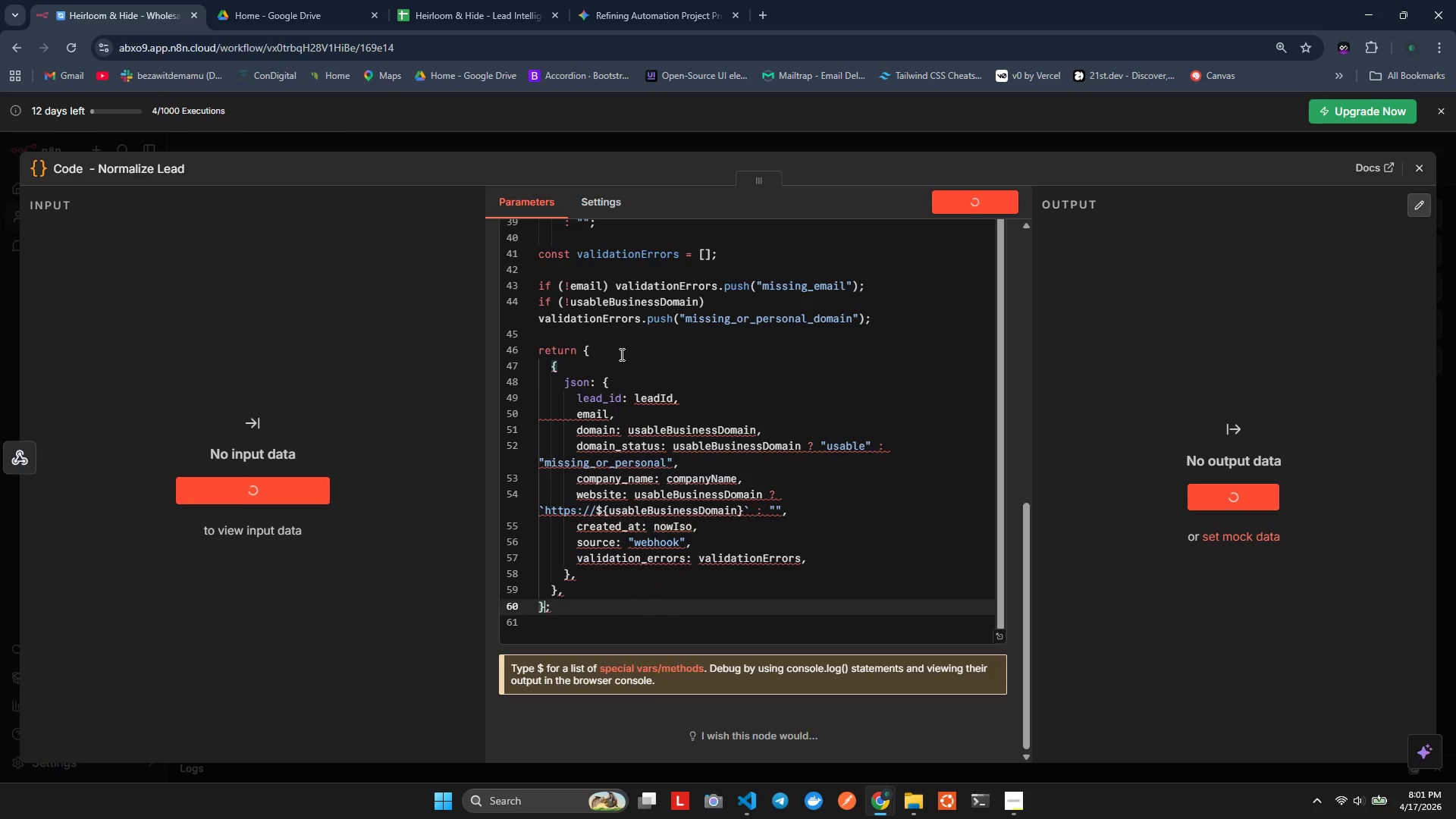 
wait(5.19)
 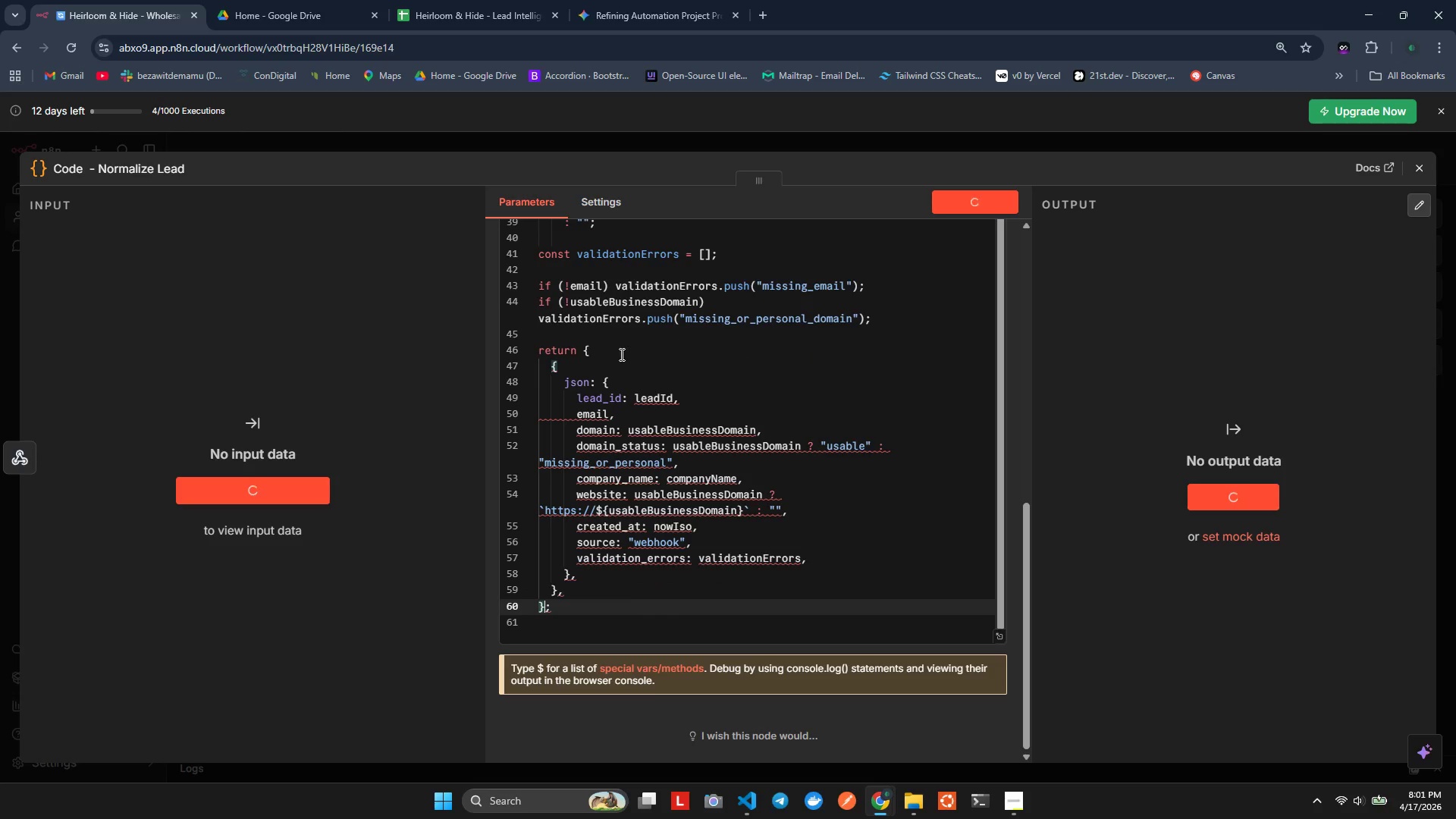 
key(ArrowUp)
 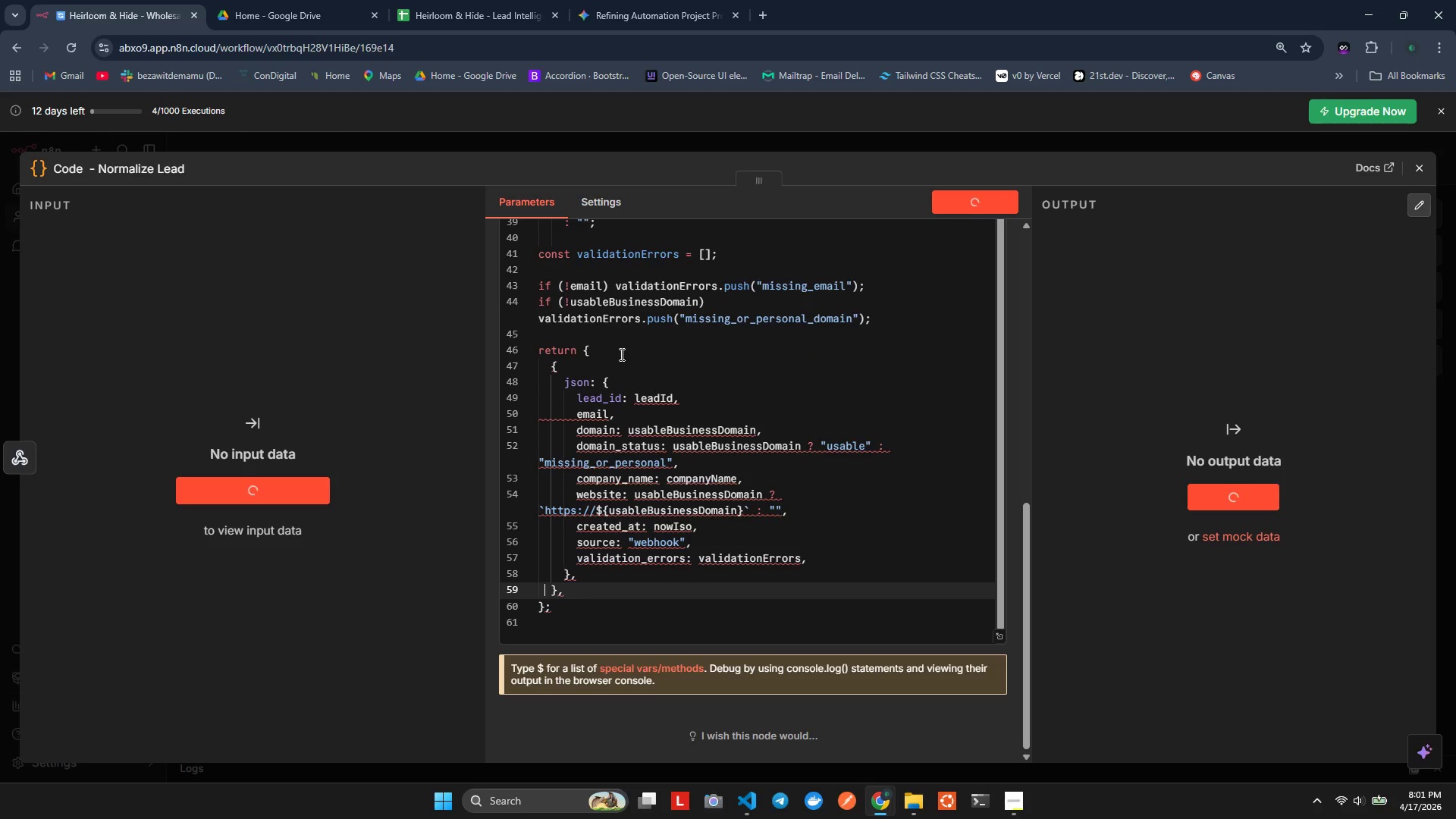 
key(ArrowUp)
 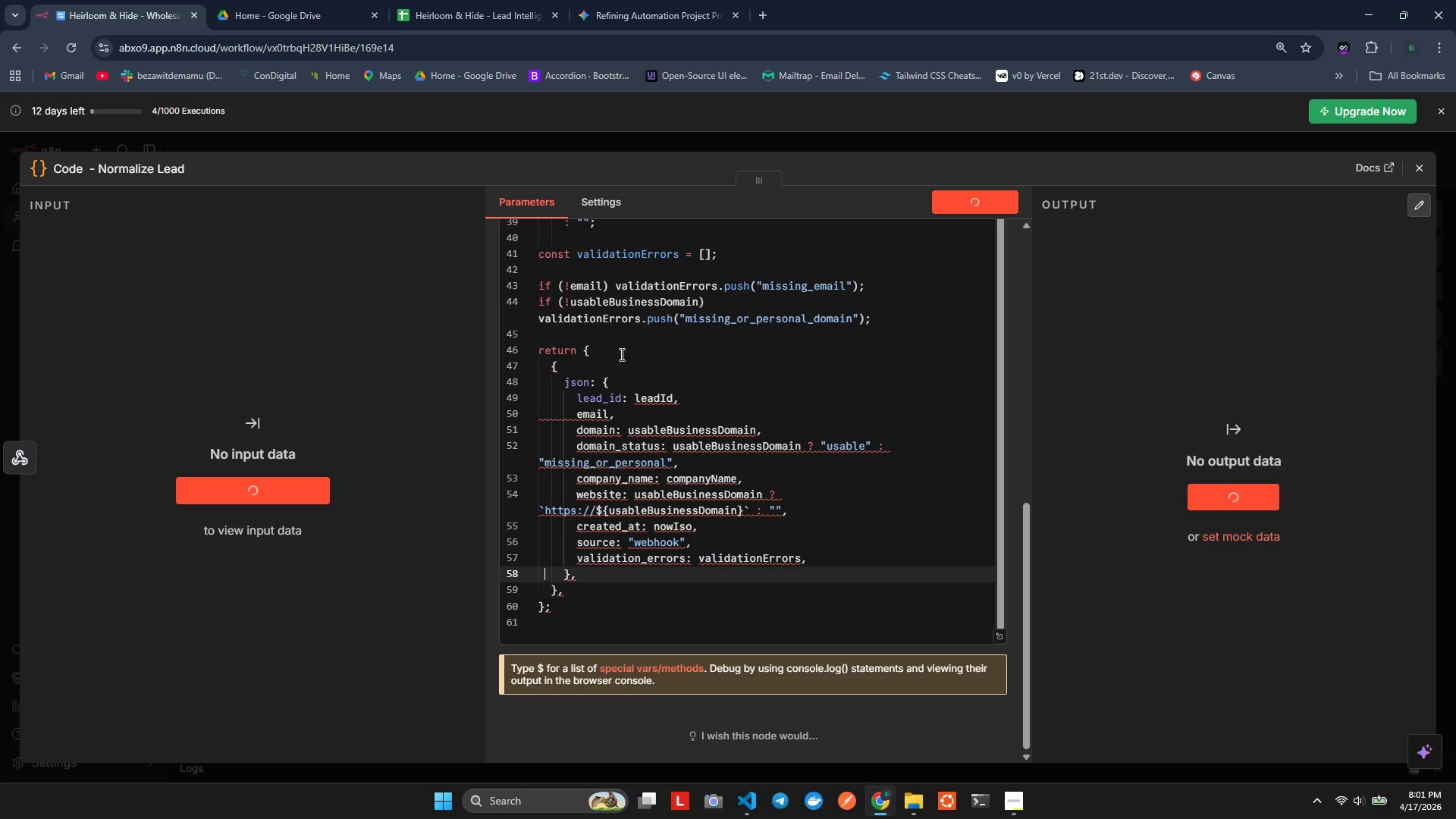 
key(ArrowUp)
 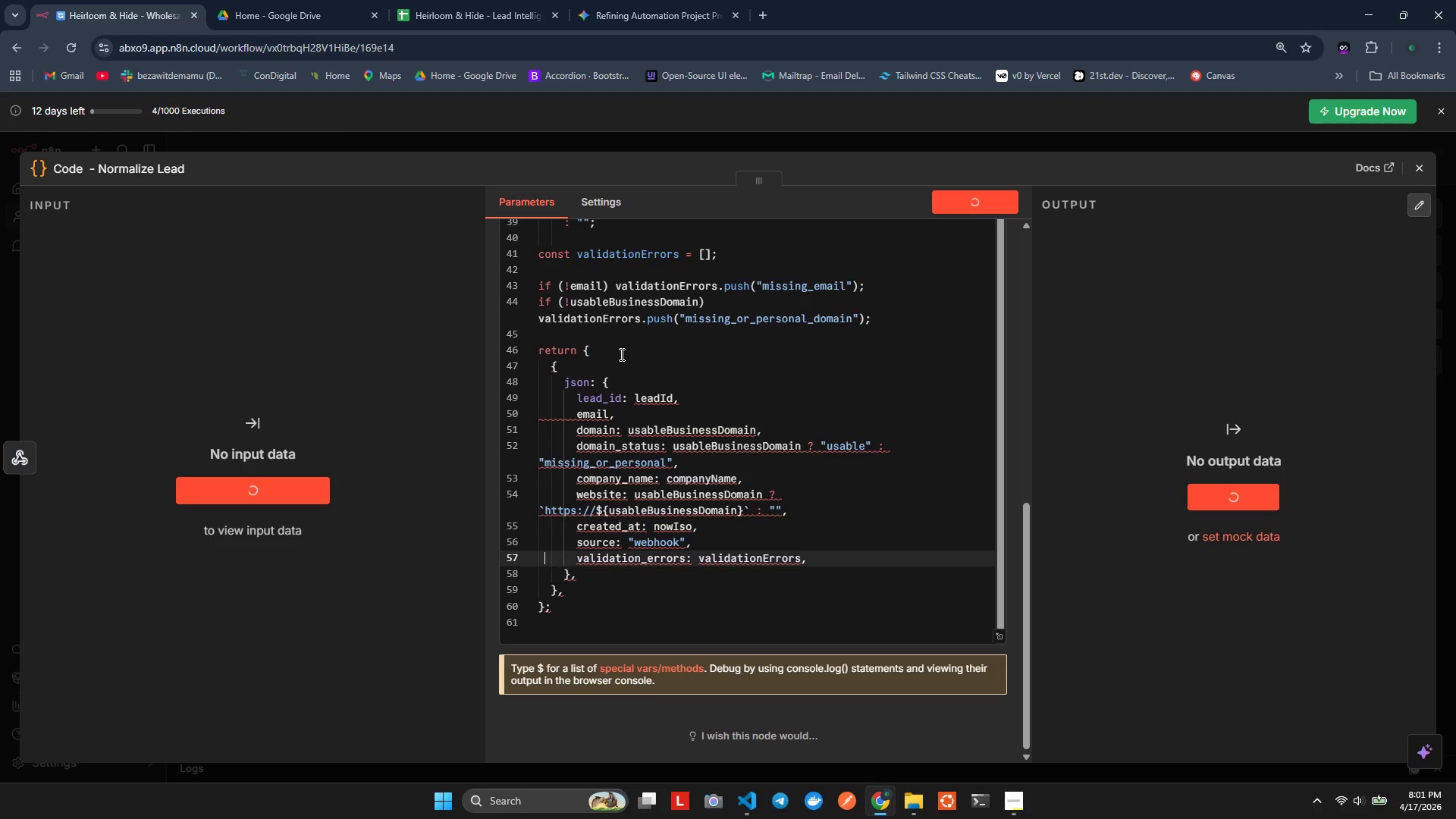 
key(ArrowUp)
 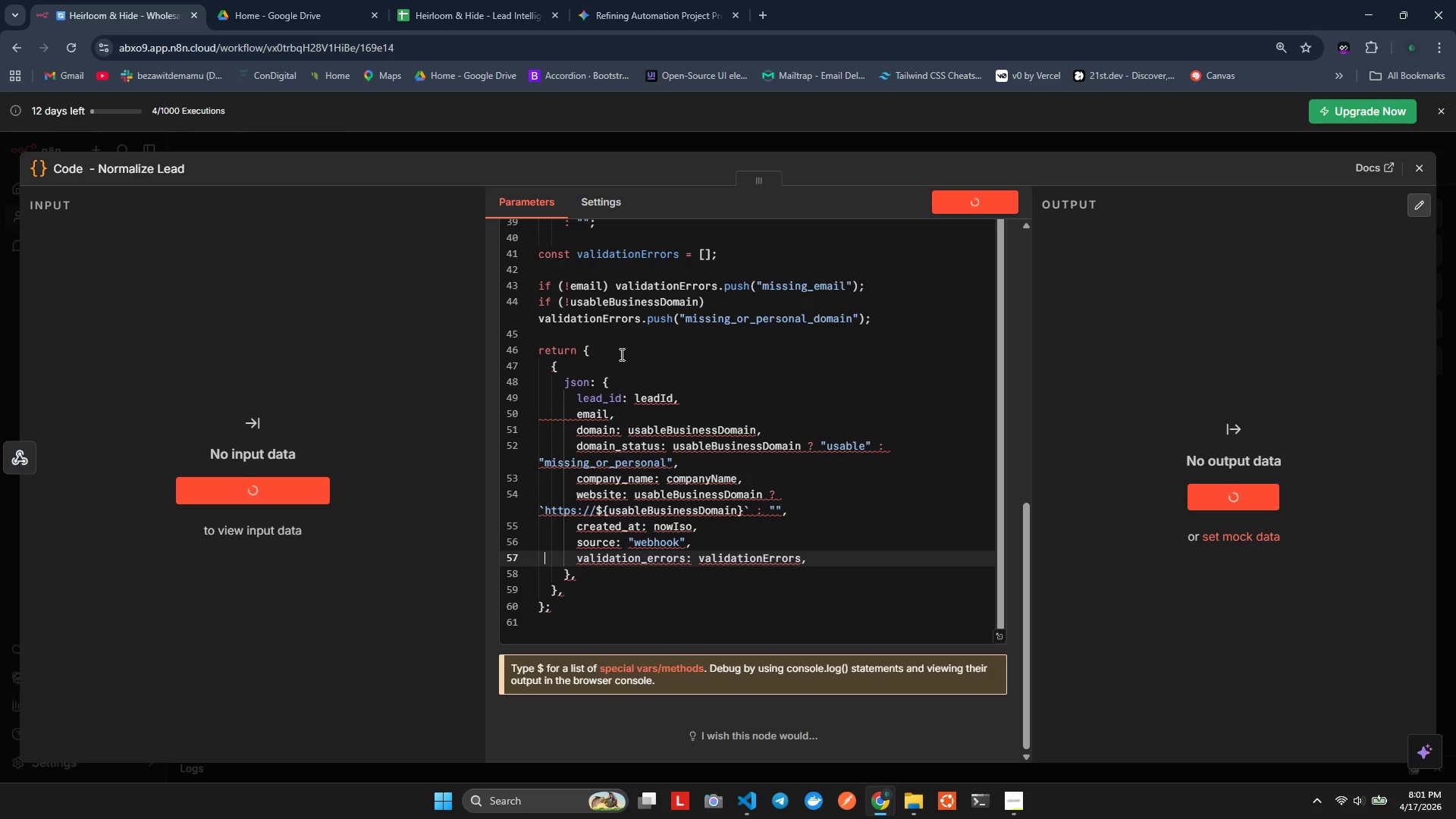 
key(ArrowUp)
 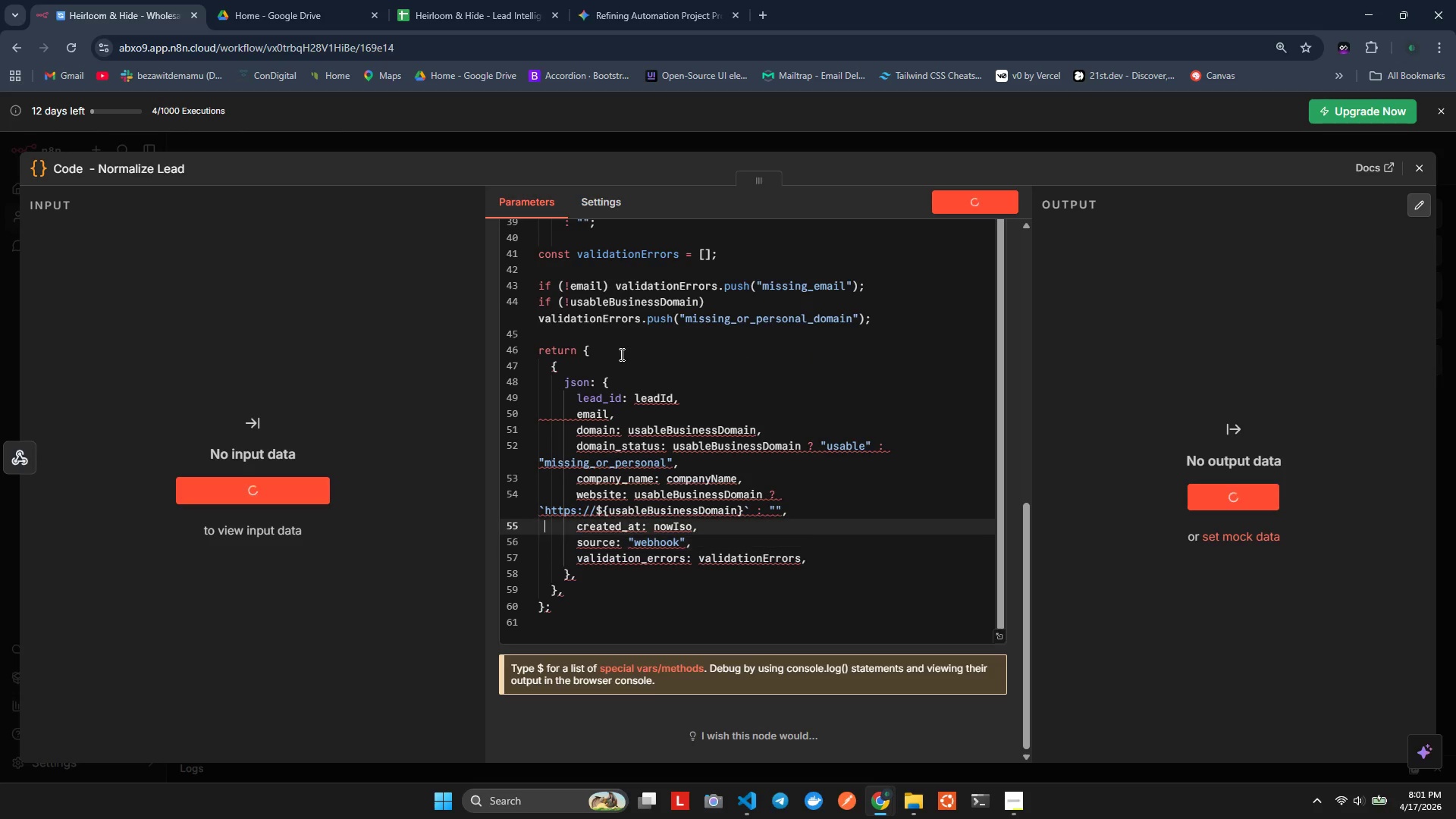 
key(ArrowUp)
 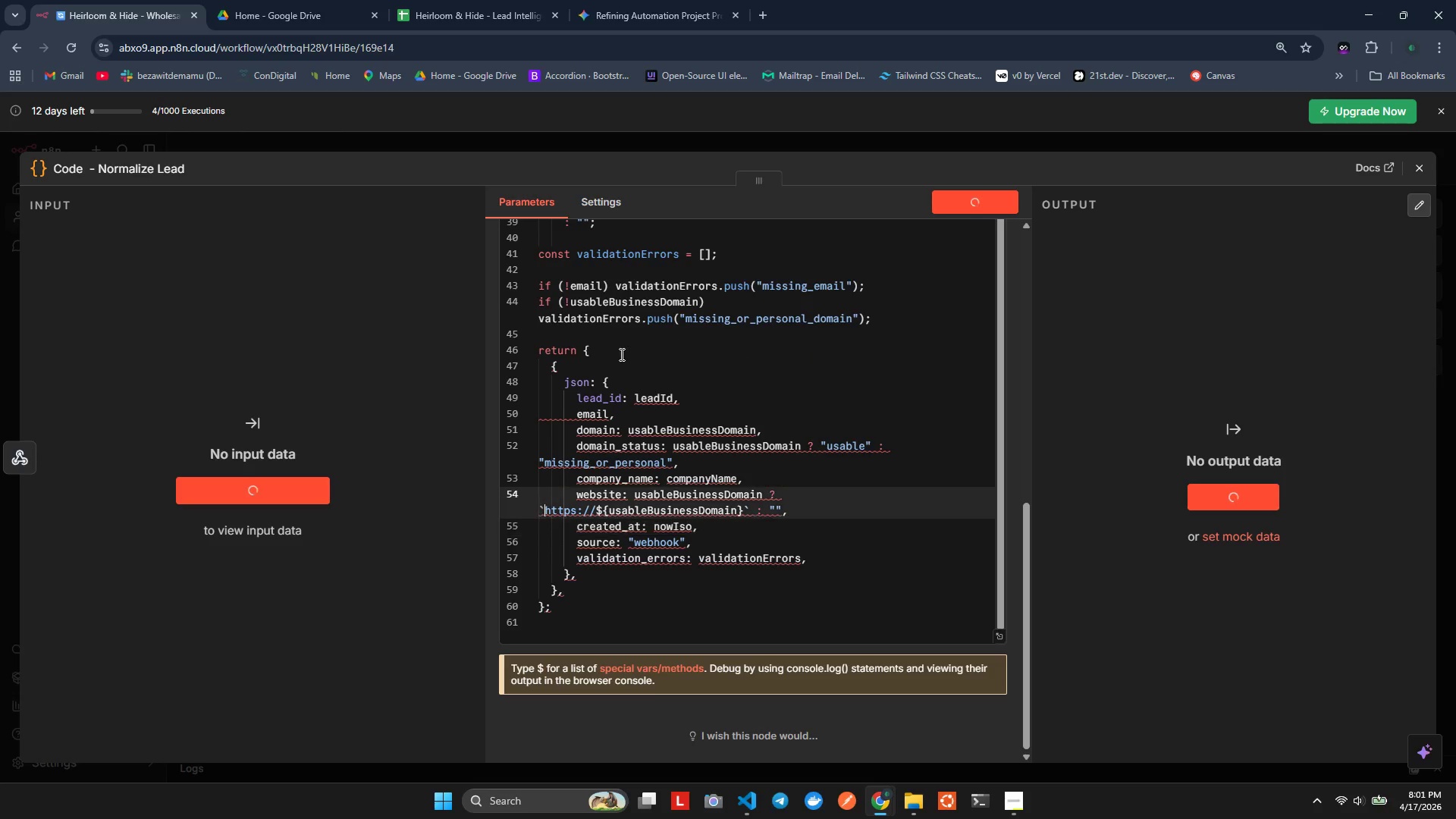 
key(ArrowUp)
 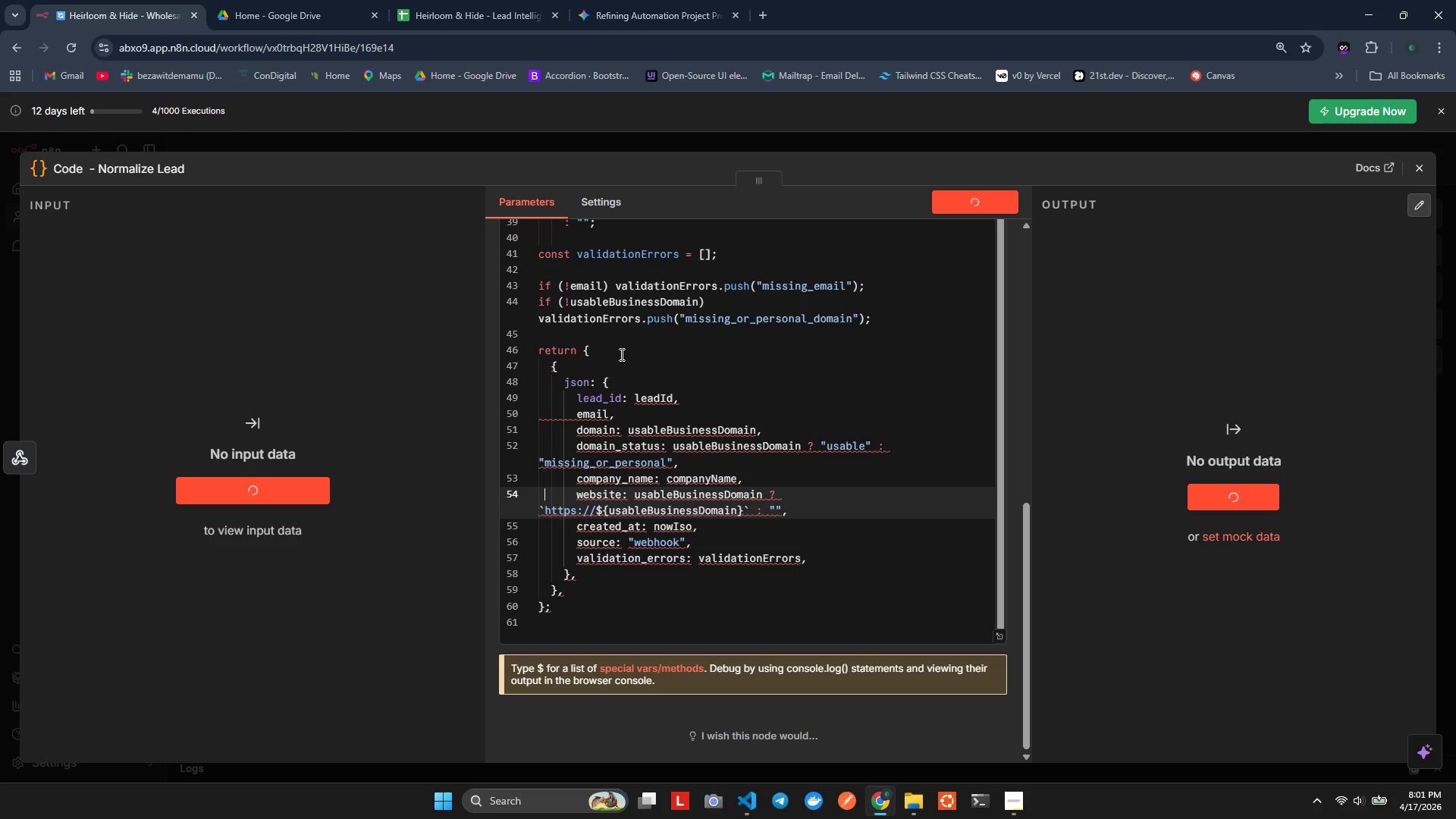 
key(ArrowUp)
 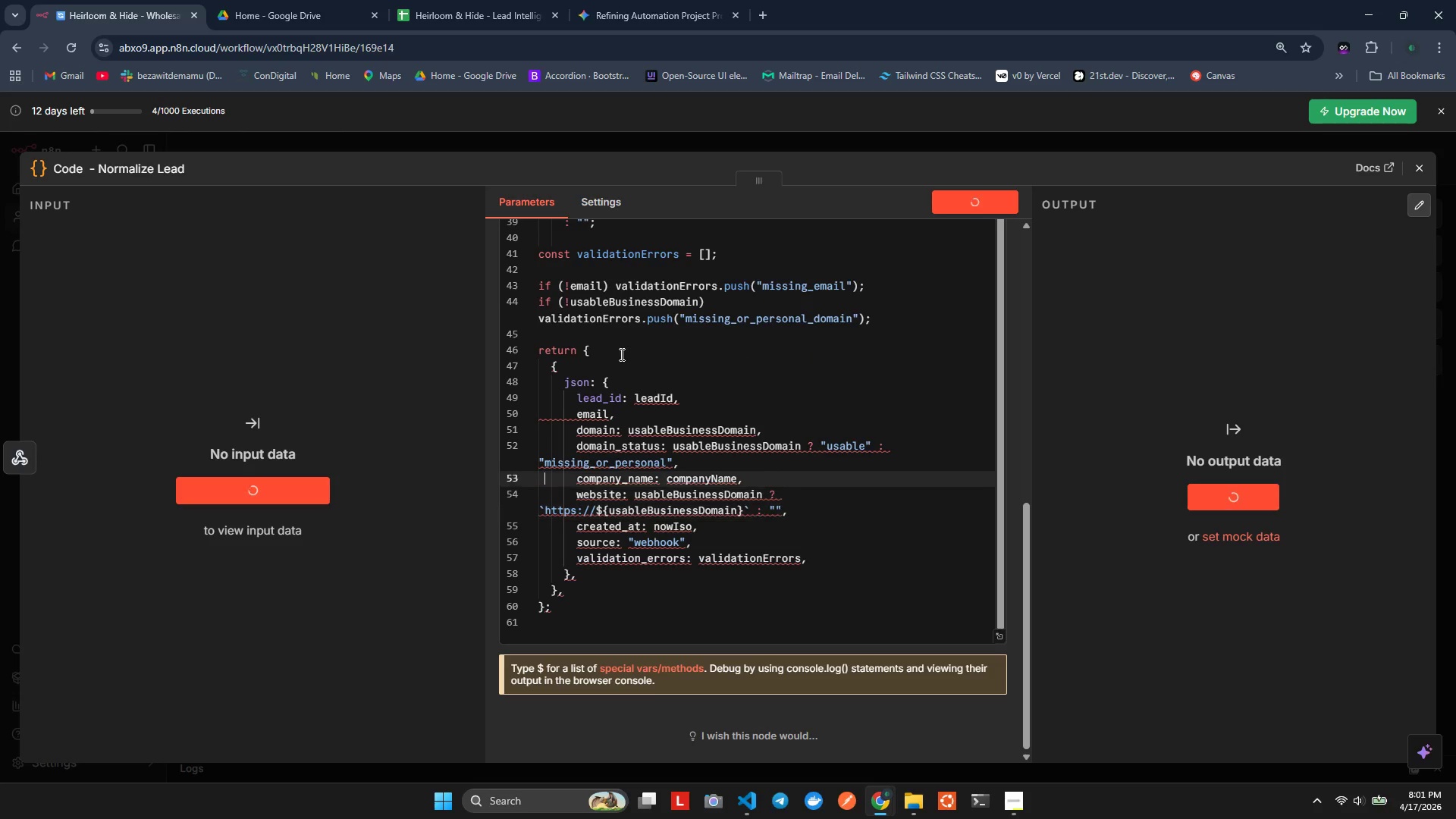 
key(ArrowUp)
 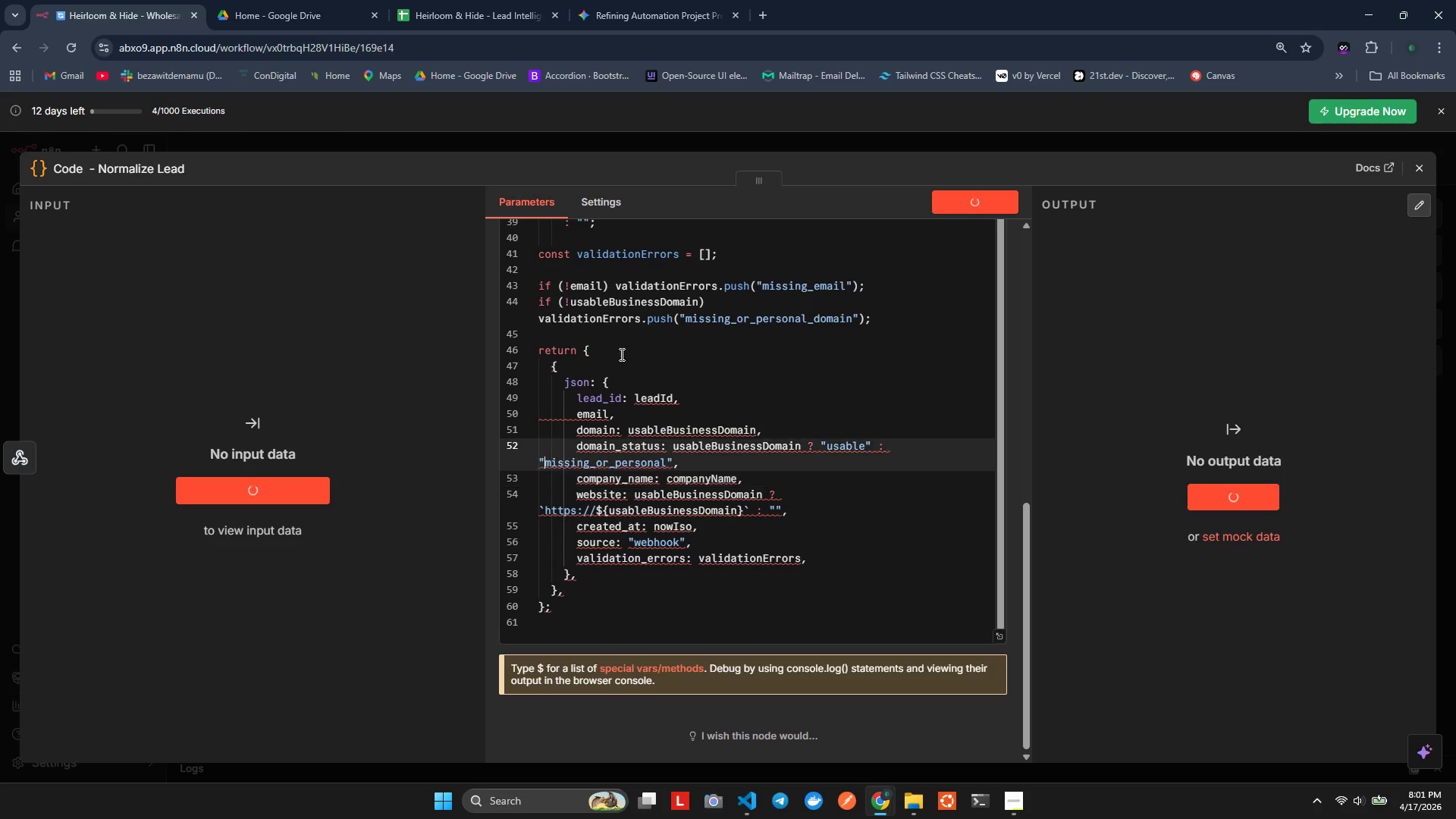 
key(ArrowUp)
 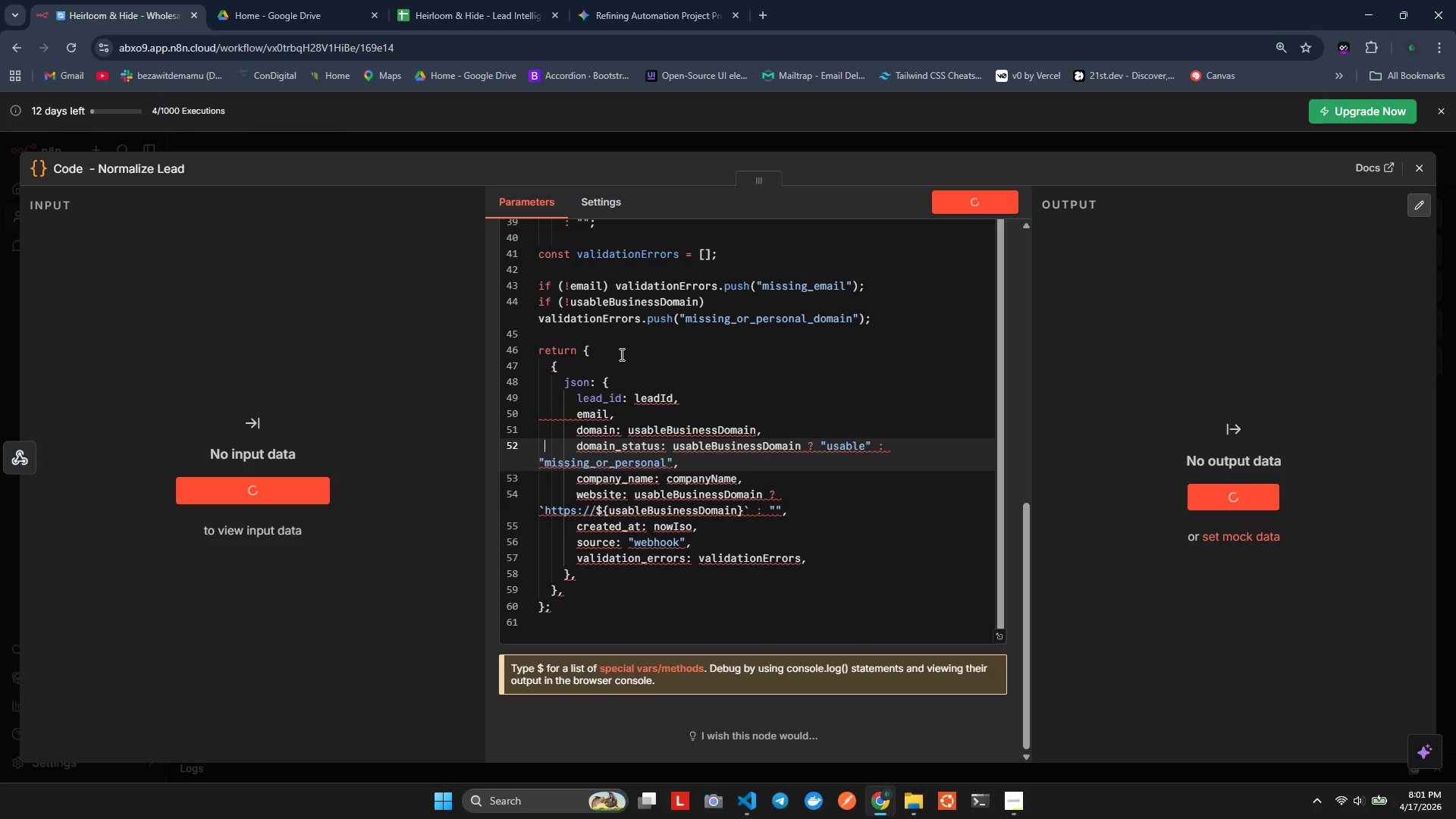 
key(ArrowUp)
 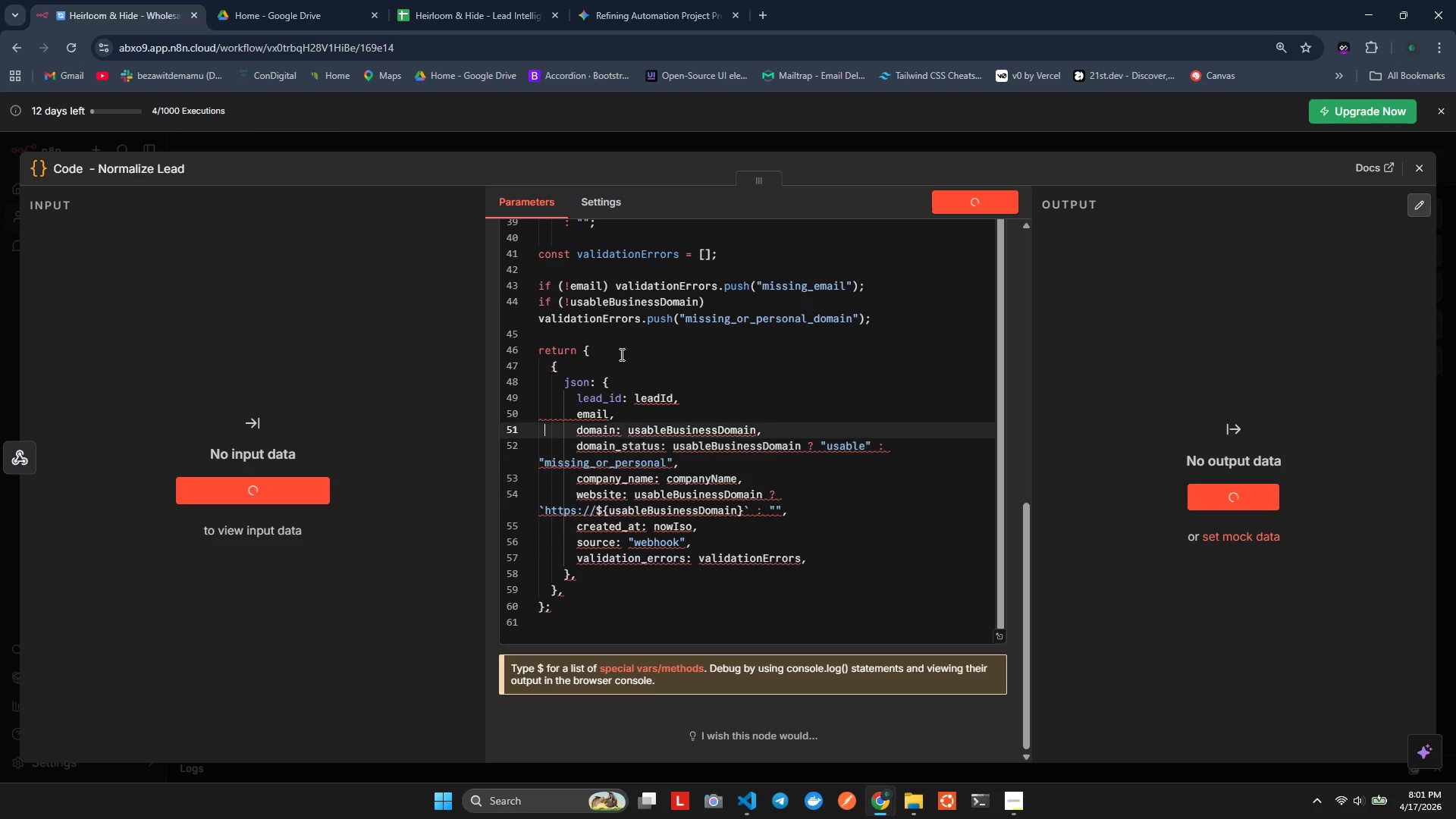 
key(ArrowUp)
 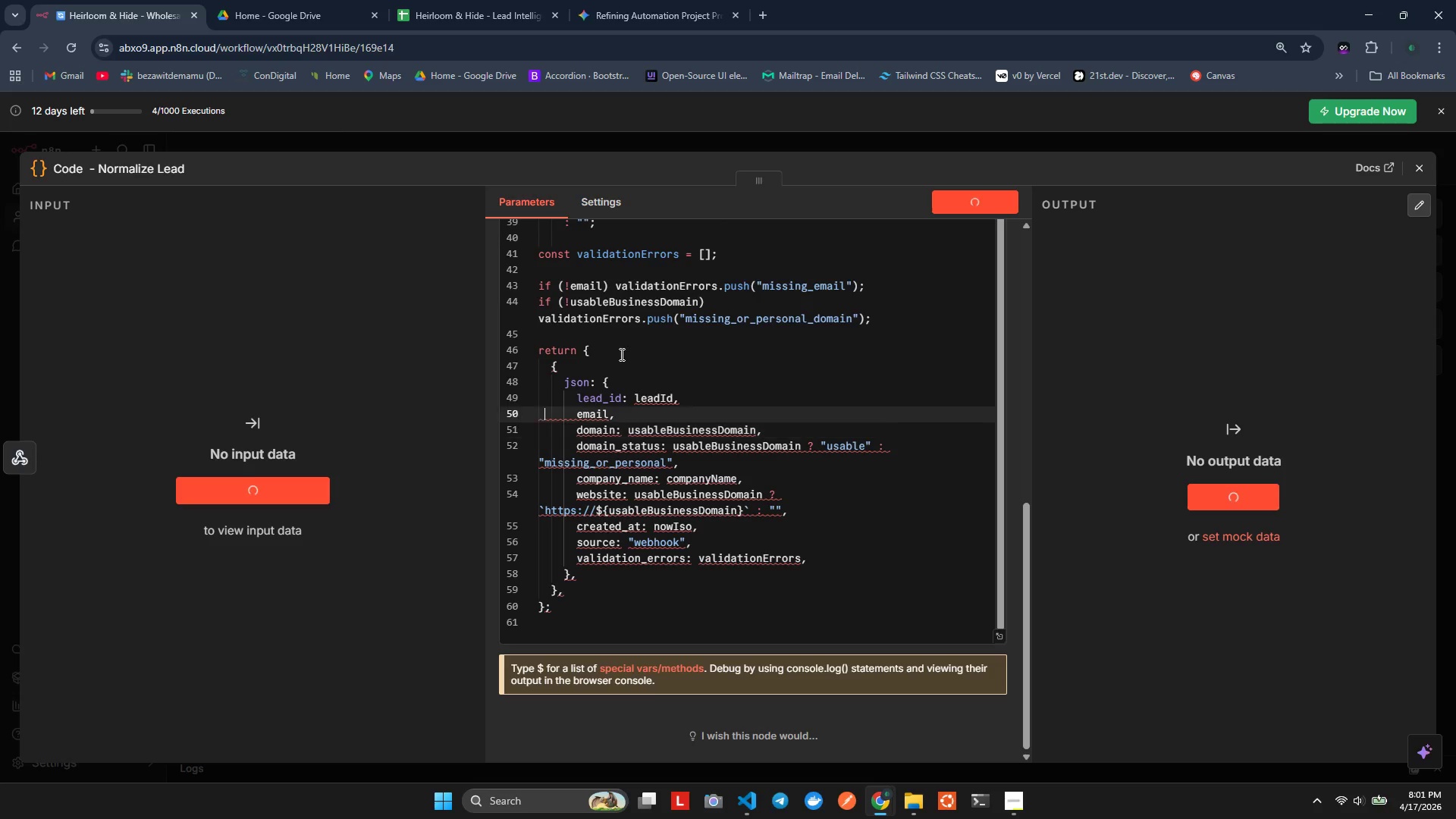 
key(ArrowUp)
 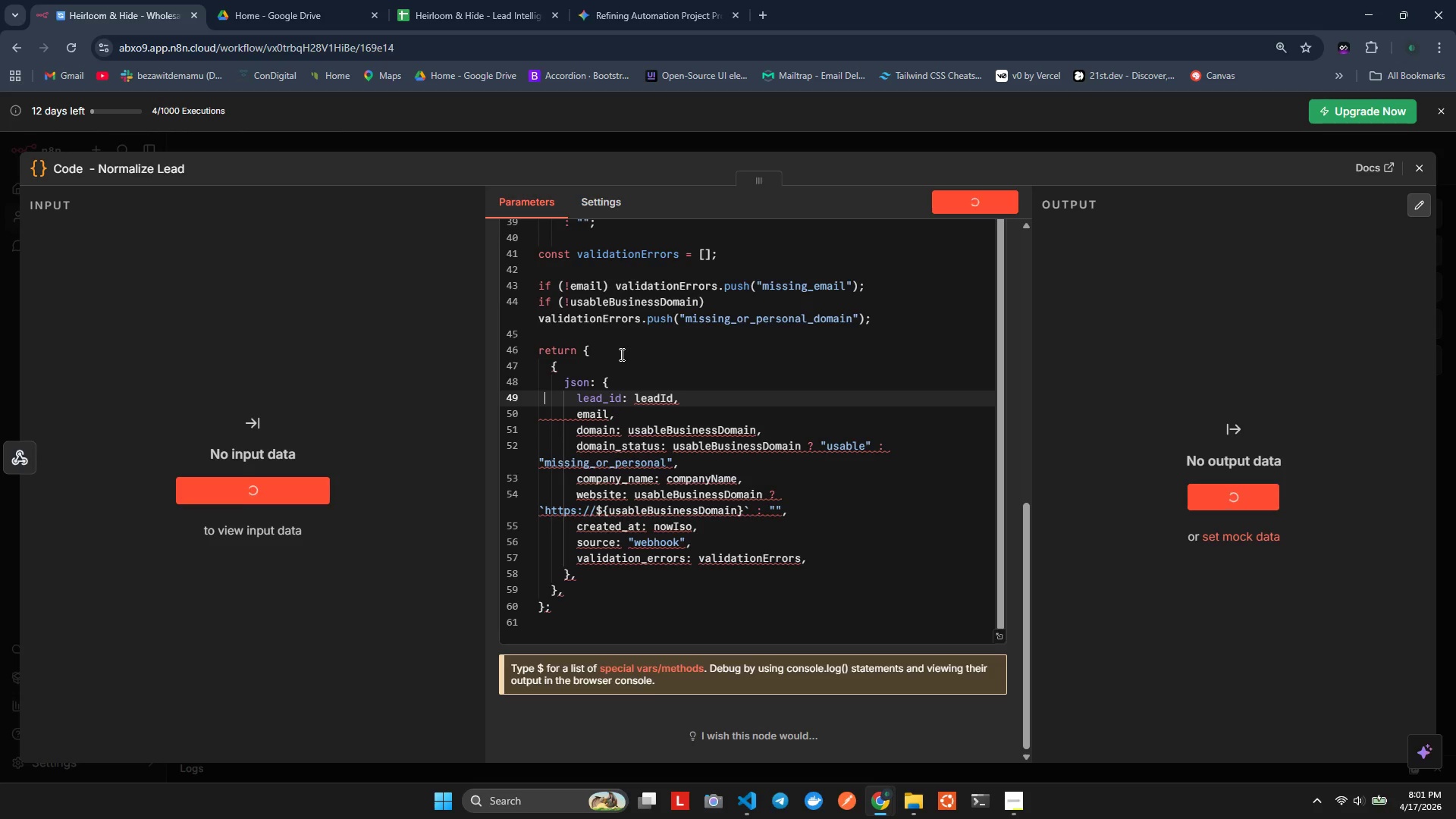 
key(ArrowUp)
 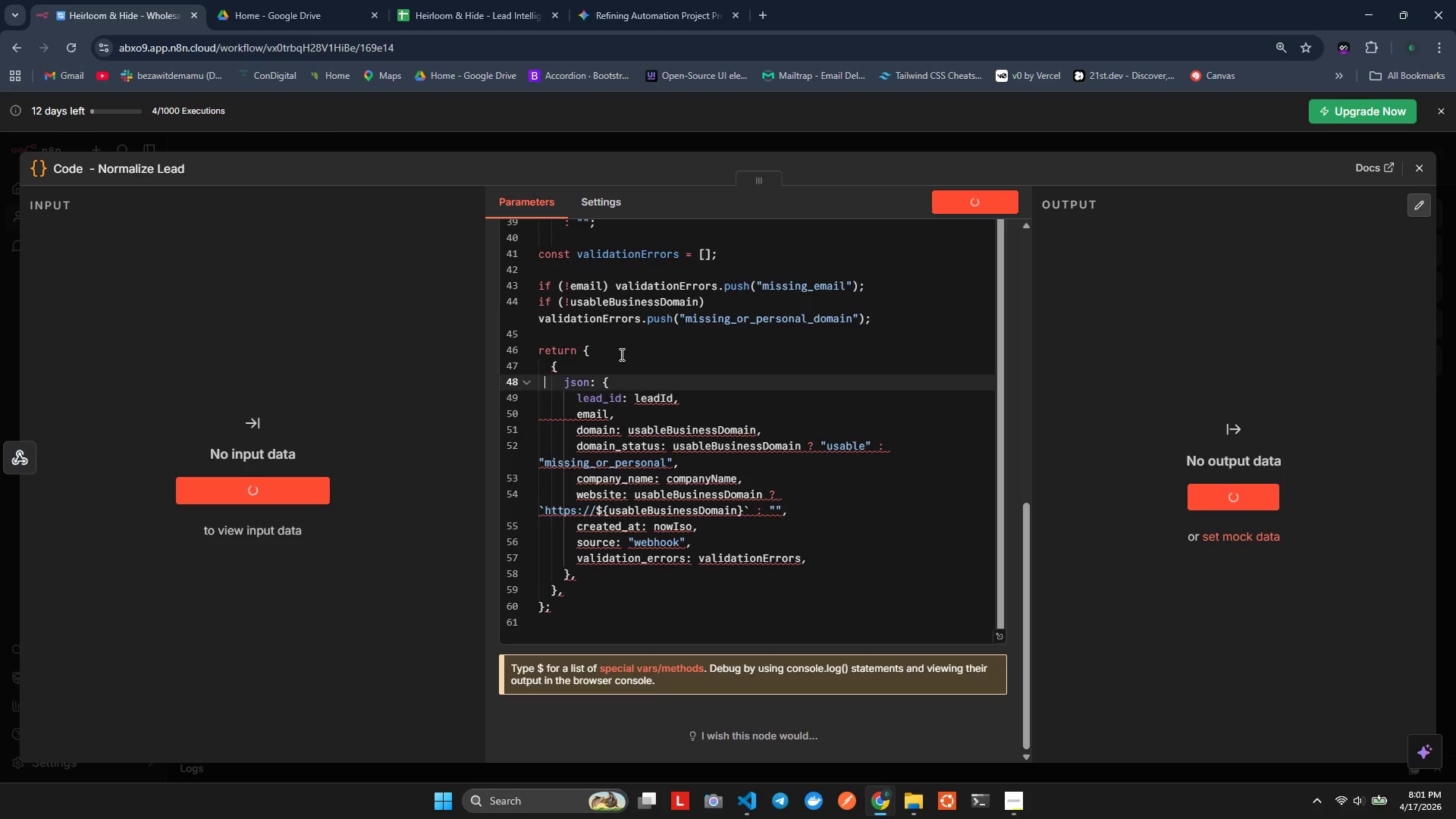 
key(ArrowUp)
 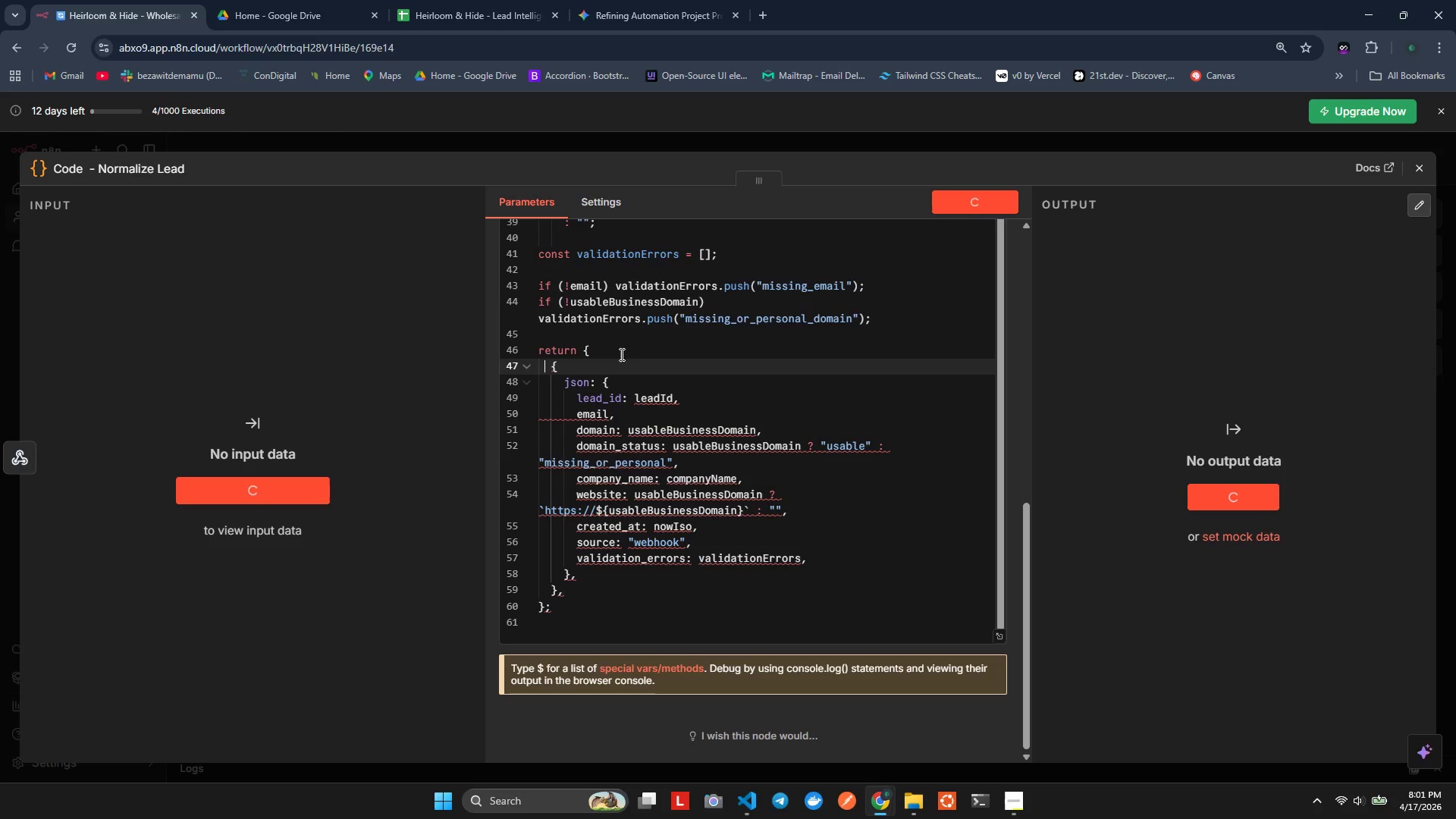 
key(ArrowLeft)
 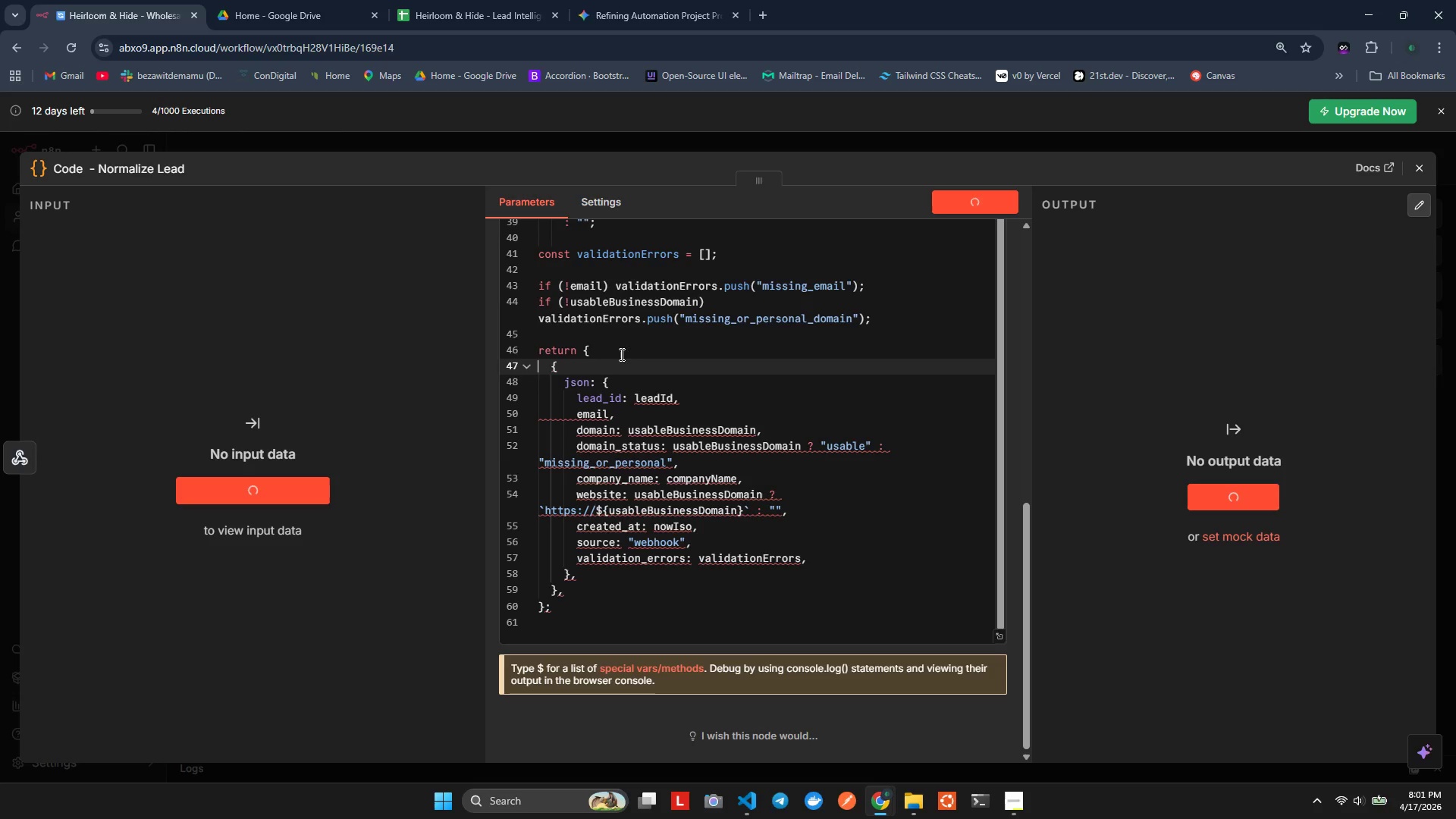 
key(ArrowLeft)
 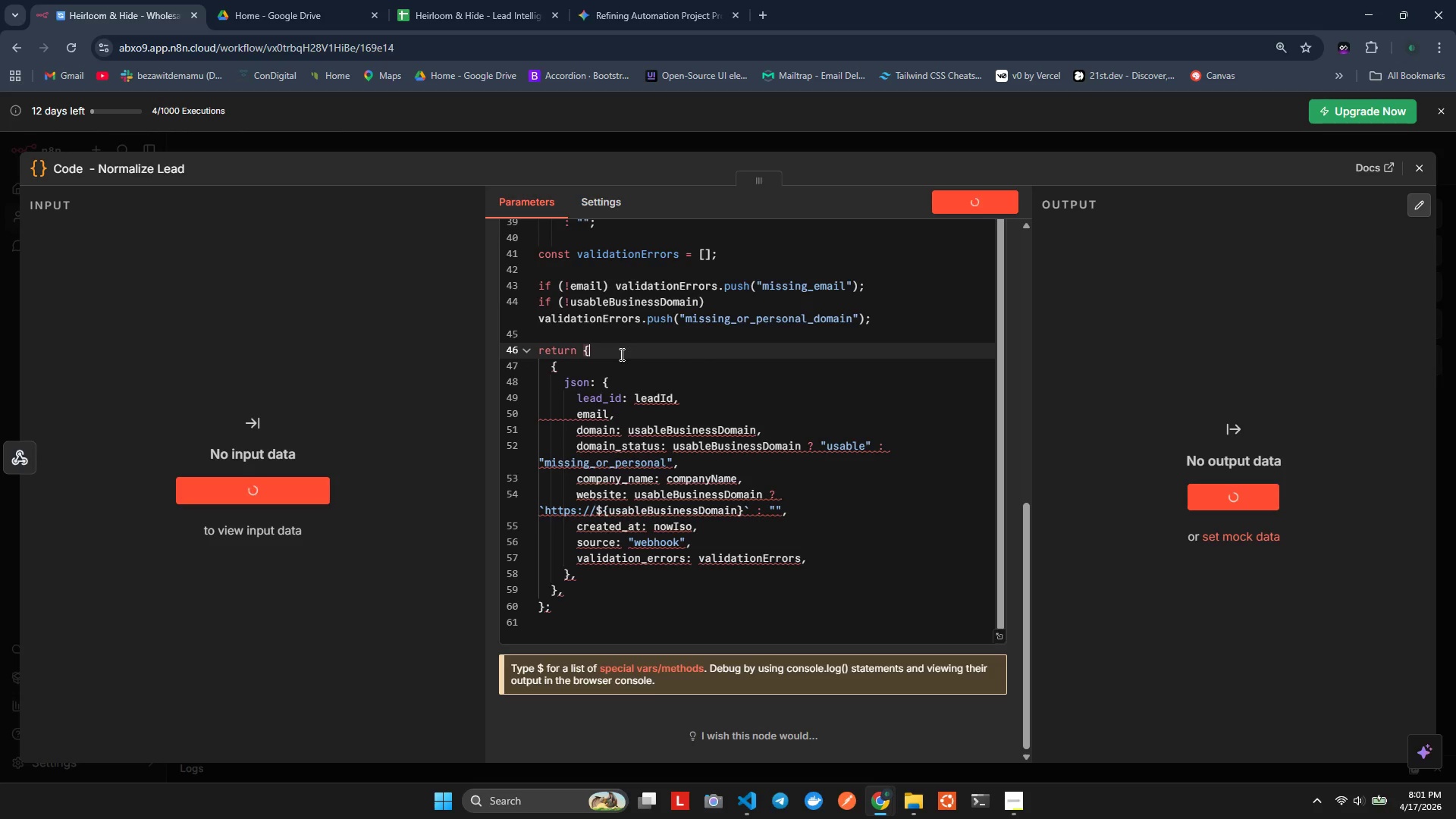 
key(Backspace)
 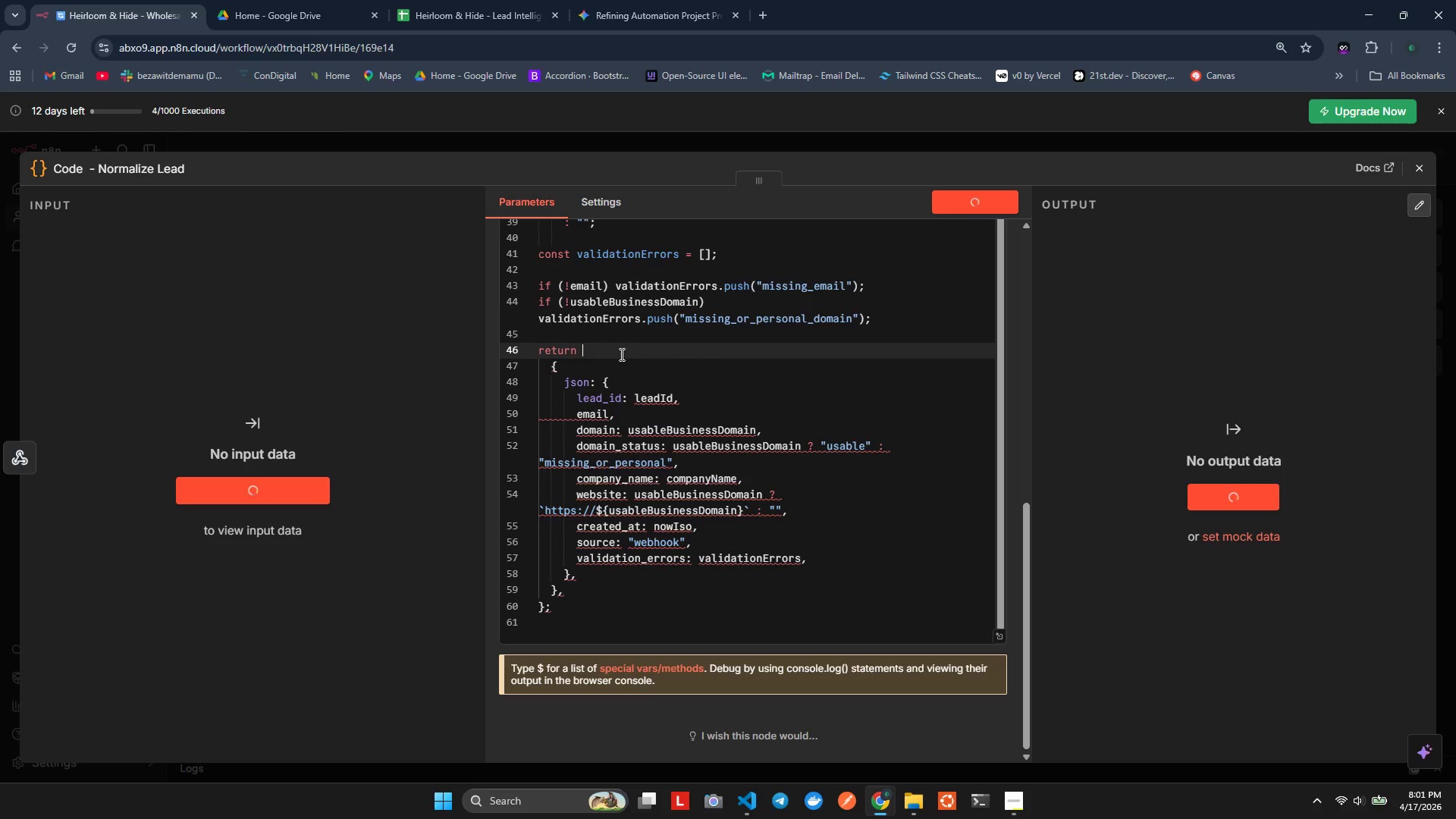 
hold_key(key=ArrowDown, duration=1.03)
 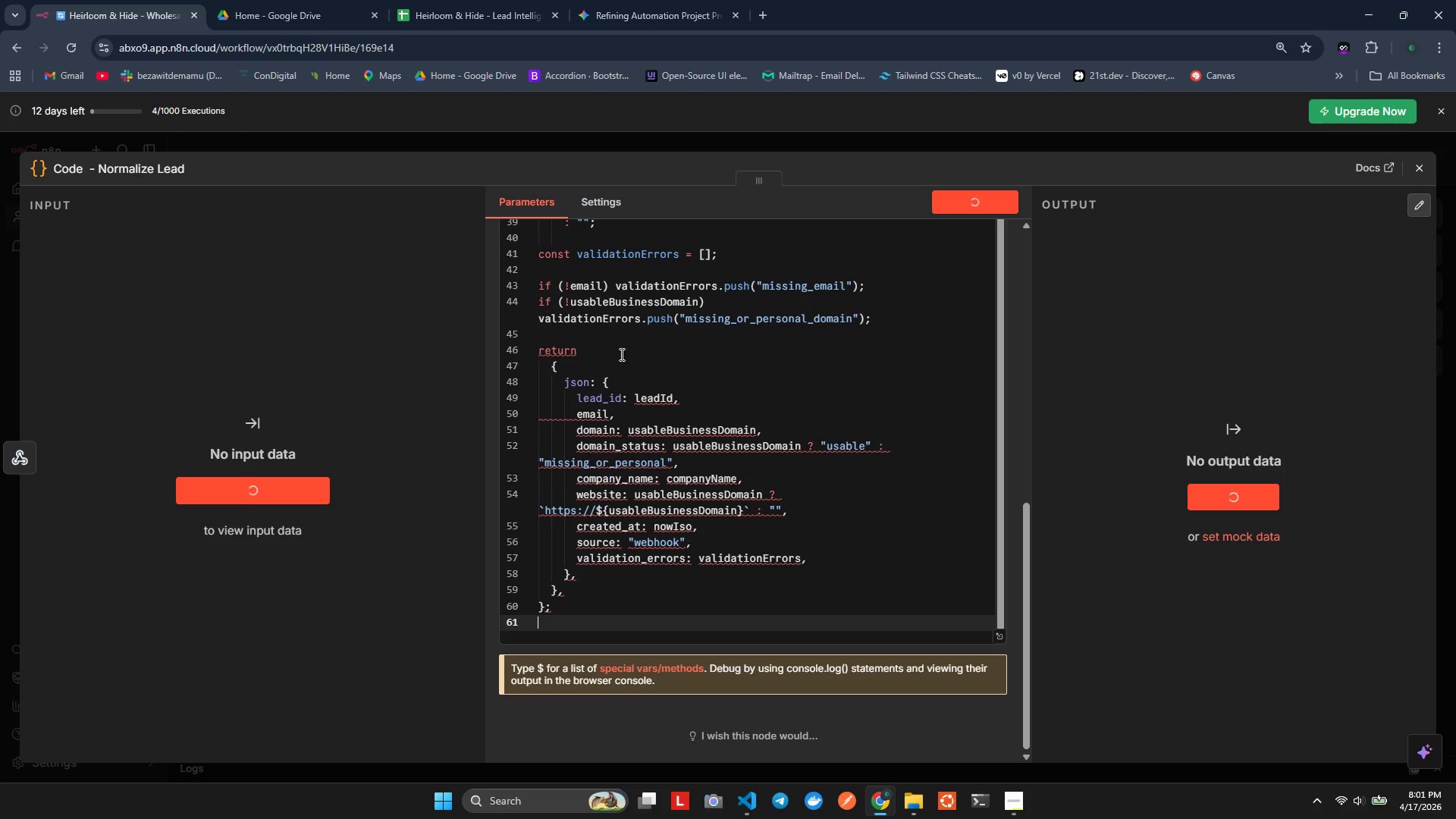 
key(ArrowLeft)
 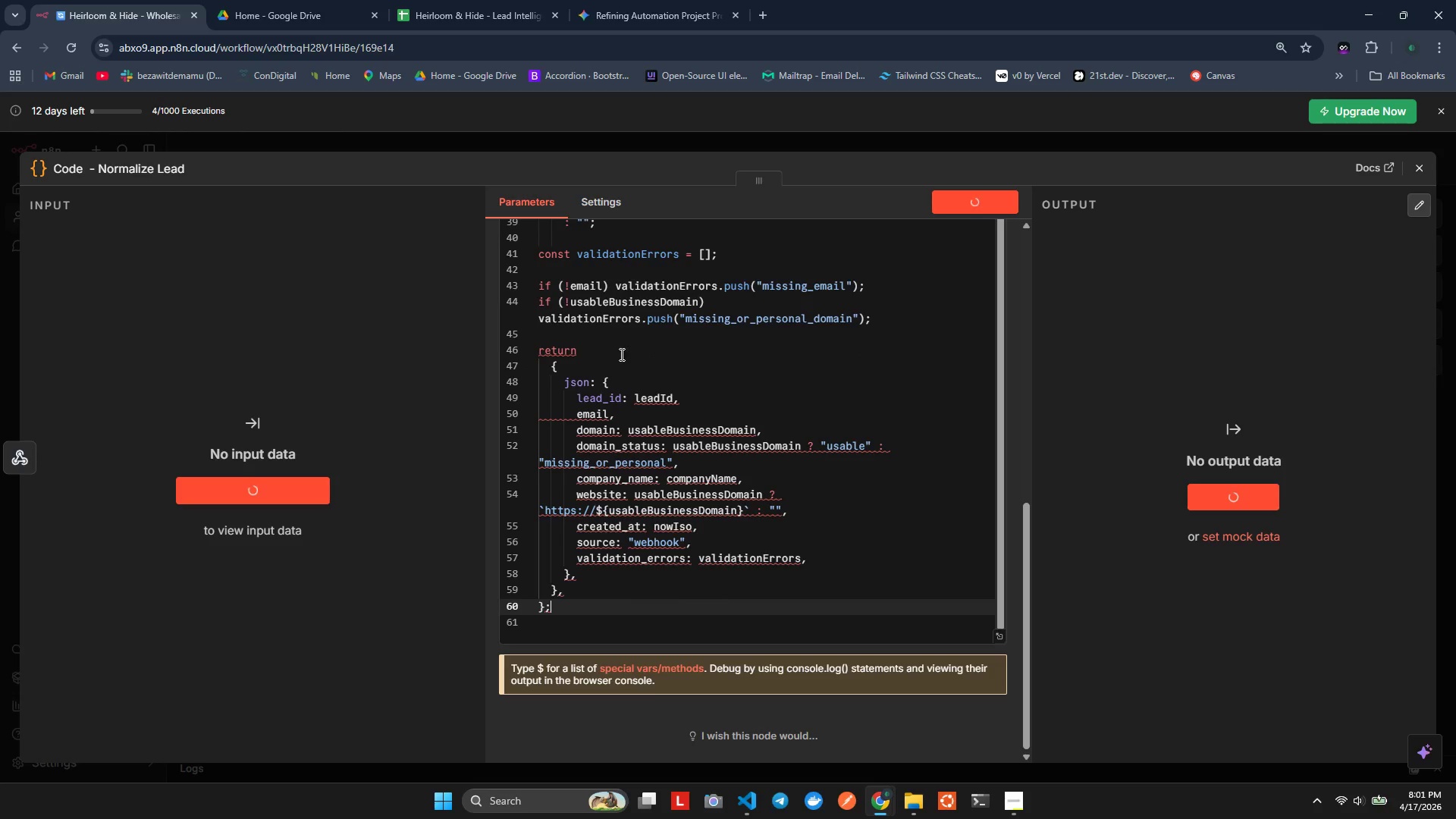 
key(ArrowUp)
 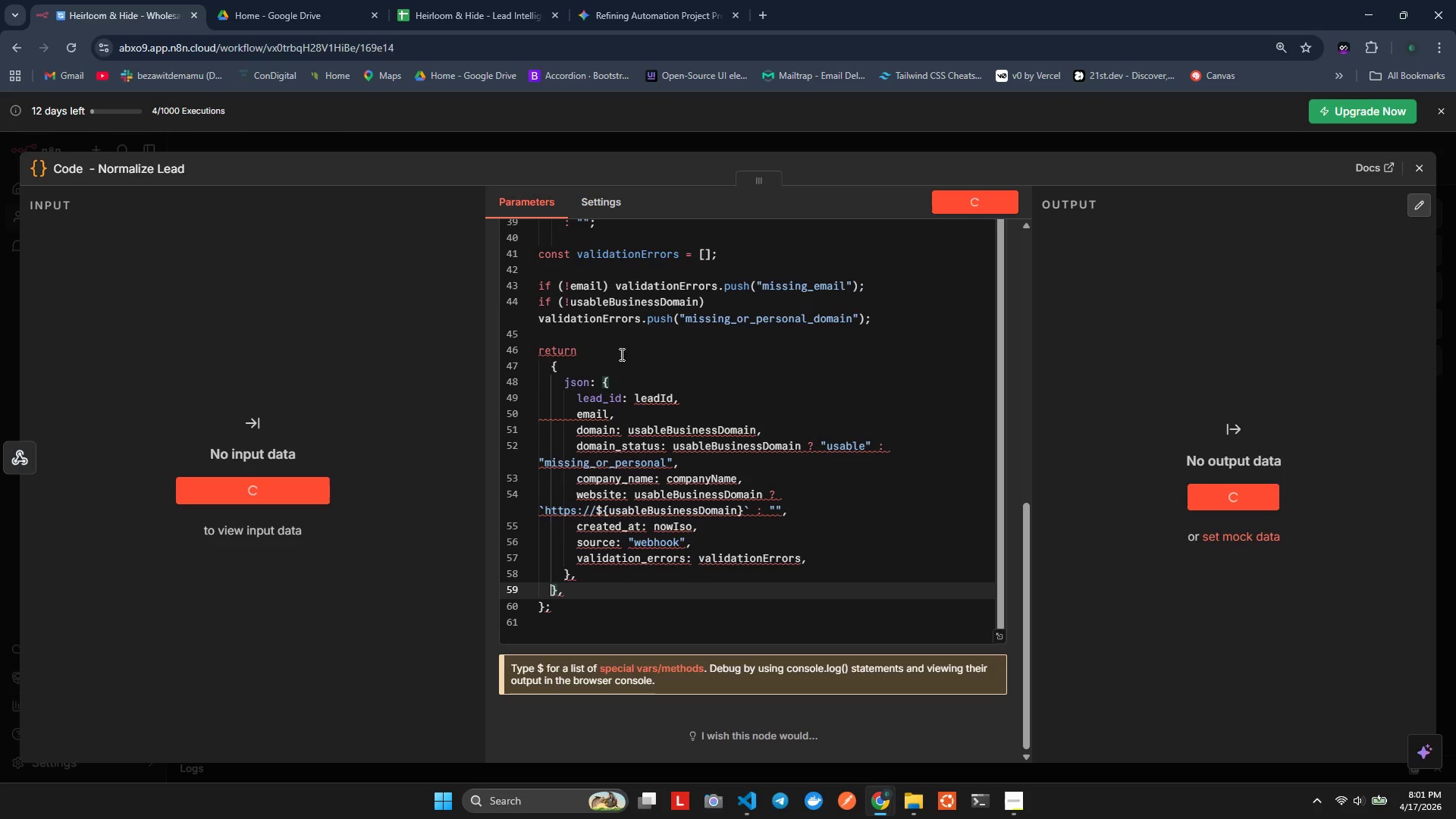 
key(ArrowLeft)
 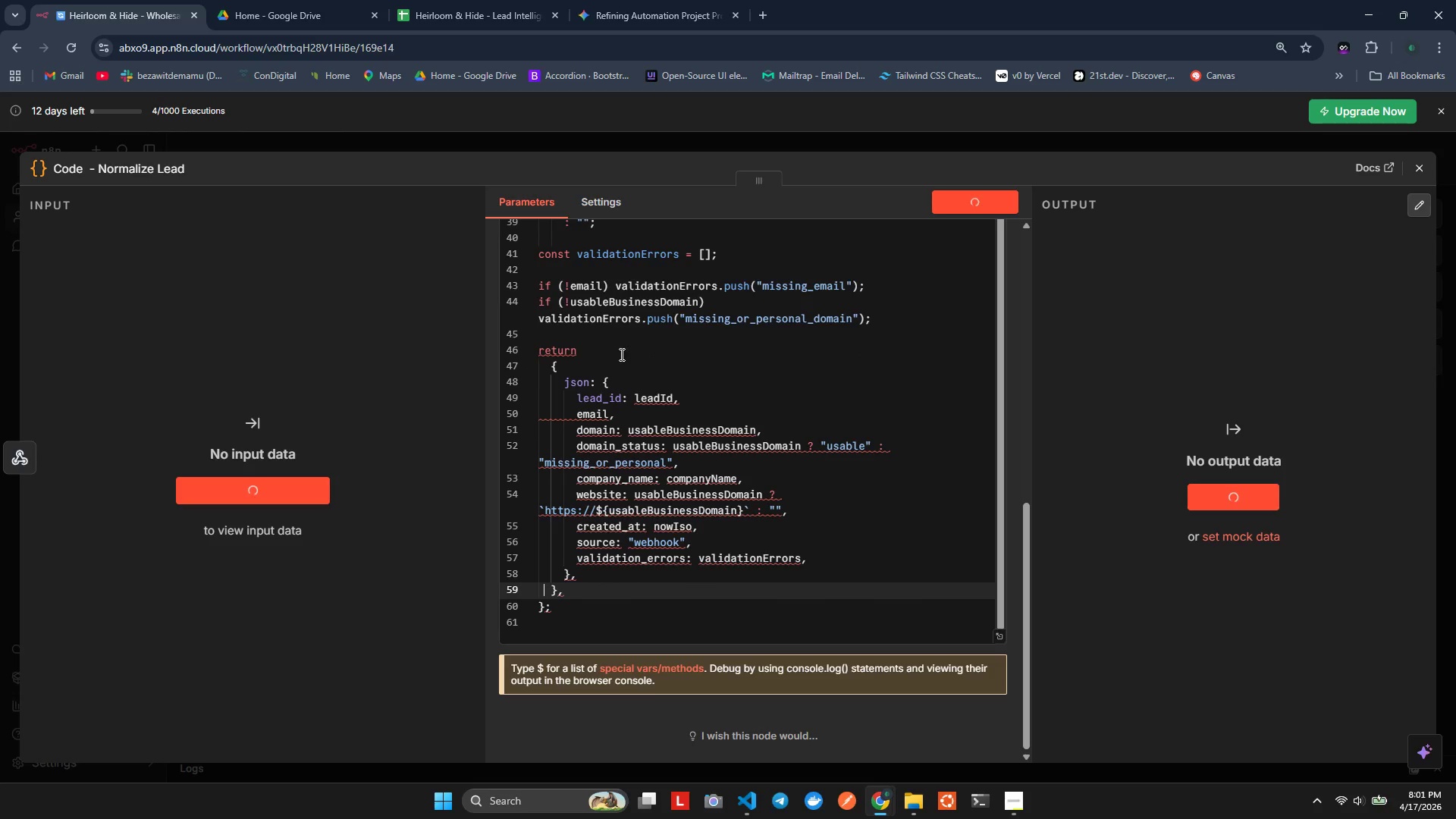 
key(ArrowDown)
 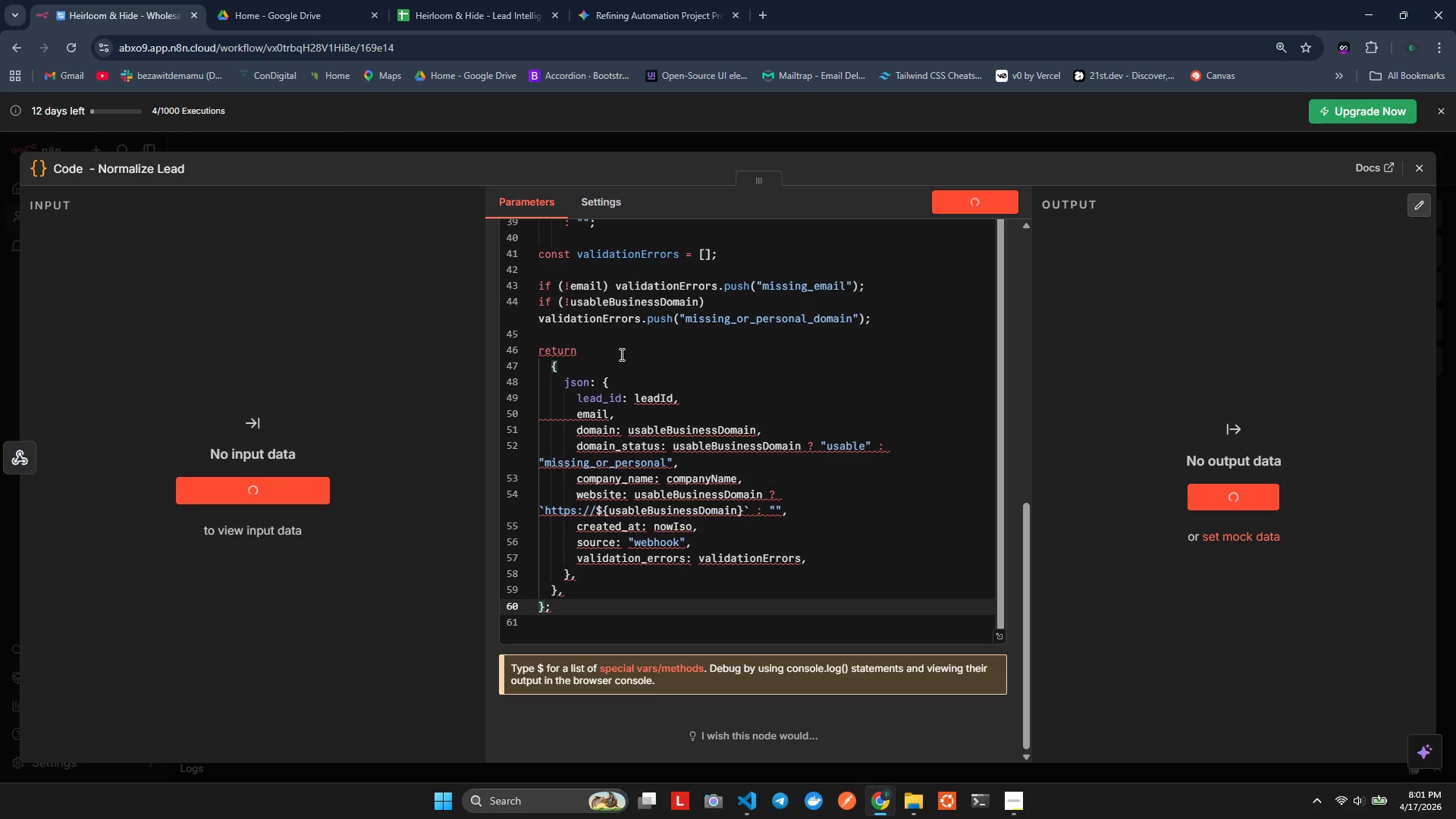 
key(Backspace)
 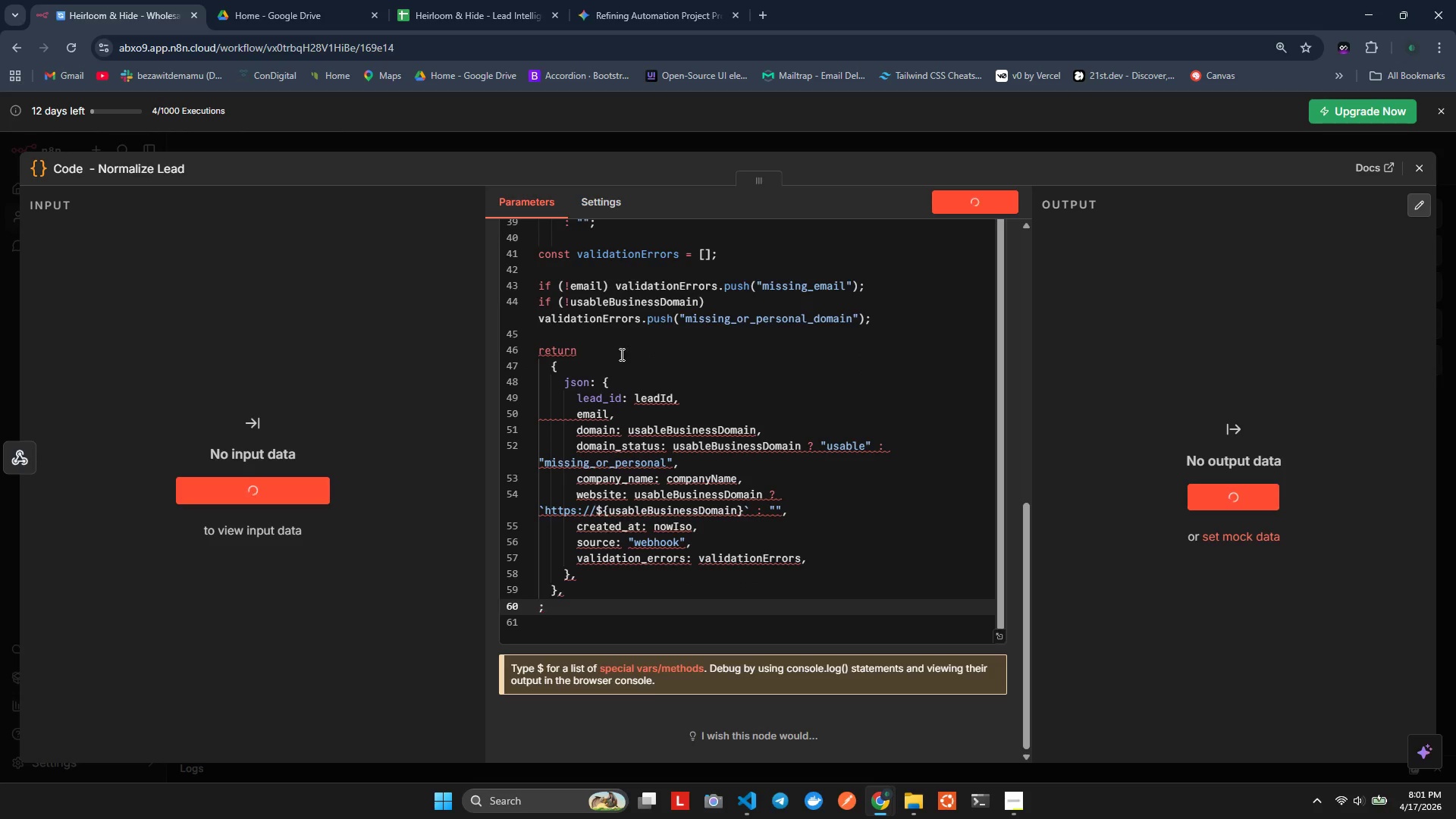 
key(ArrowRight)
 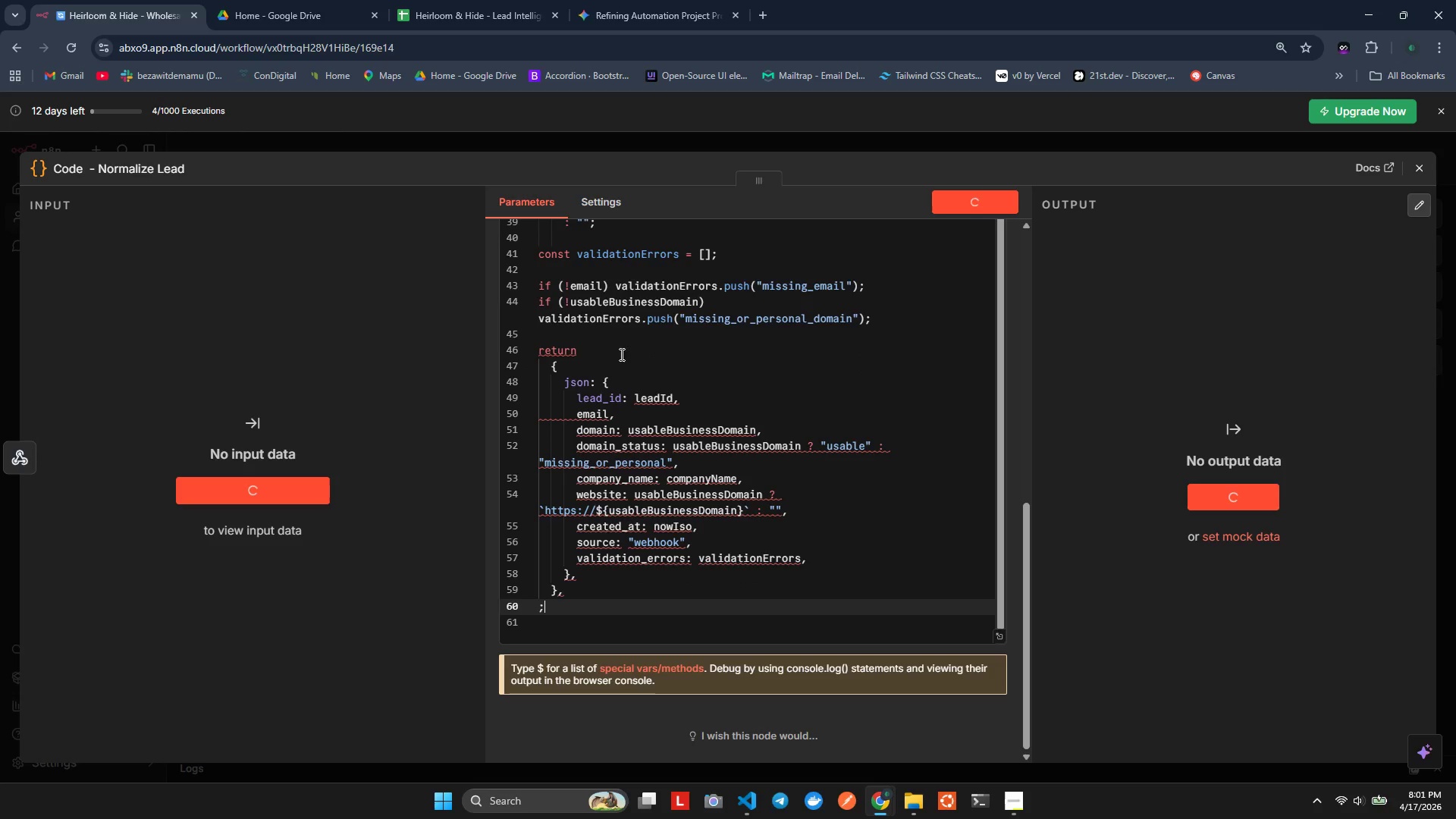 
key(ArrowLeft)
 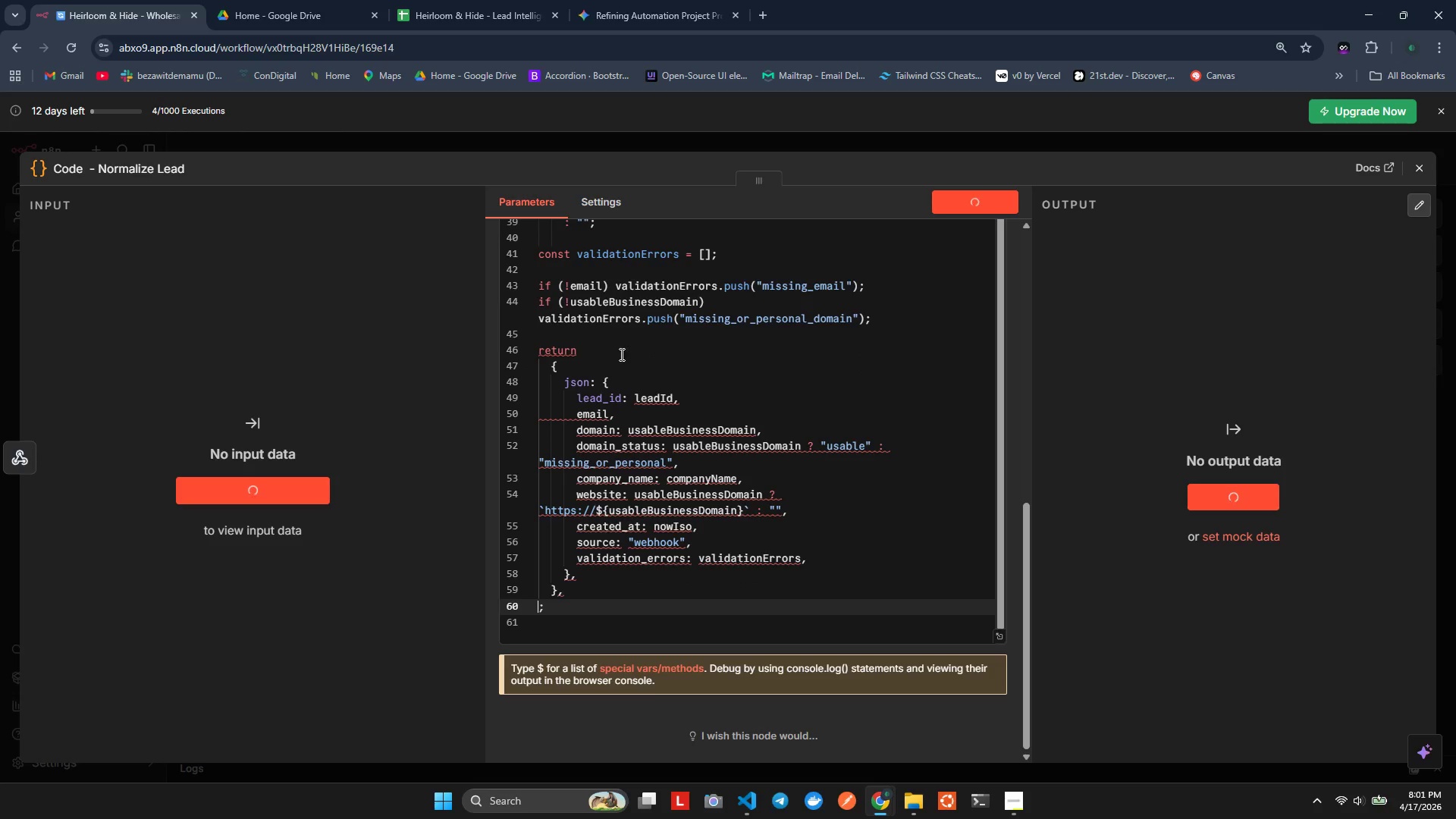 
key(ArrowLeft)
 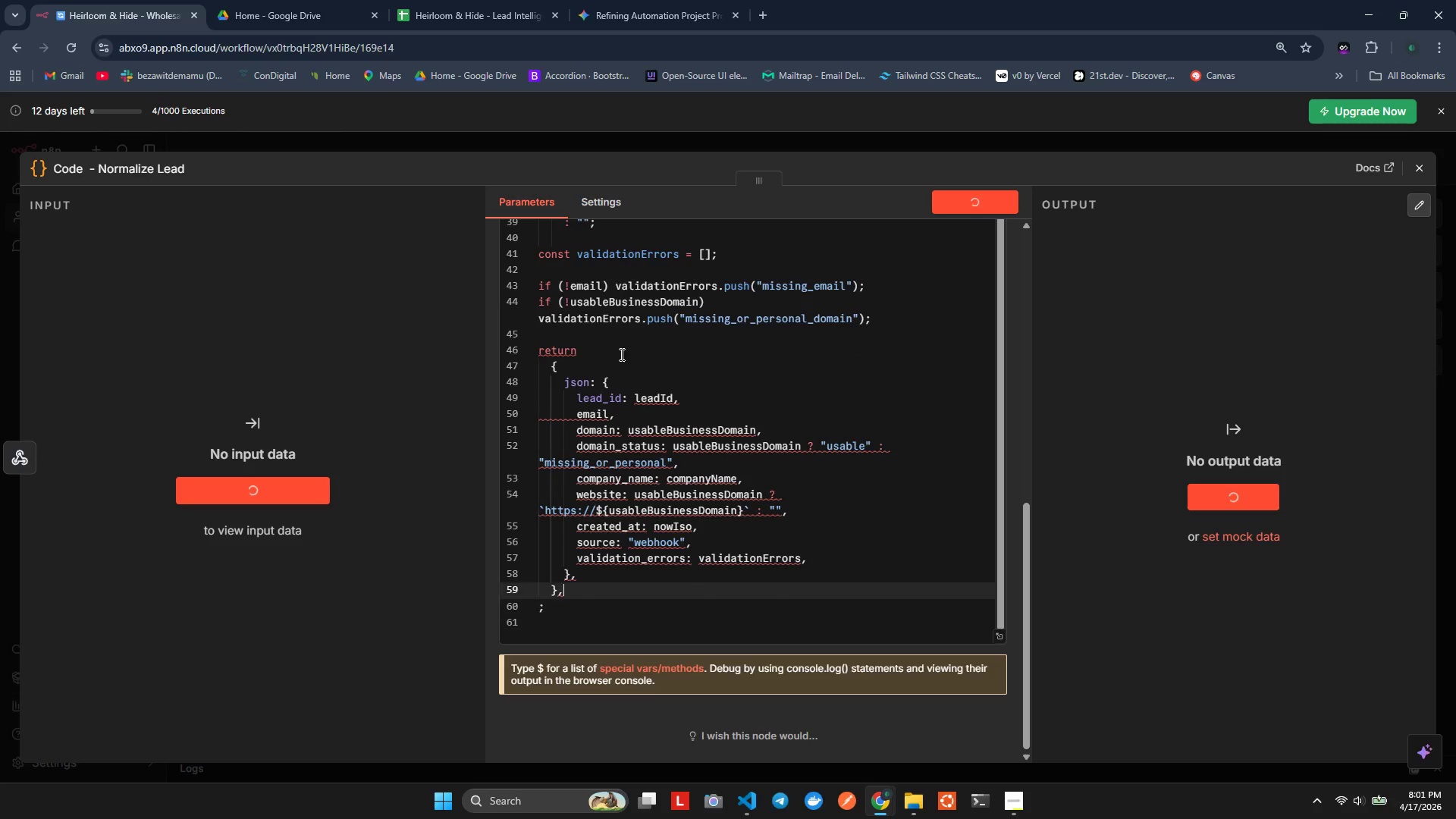 
key(ArrowLeft)
 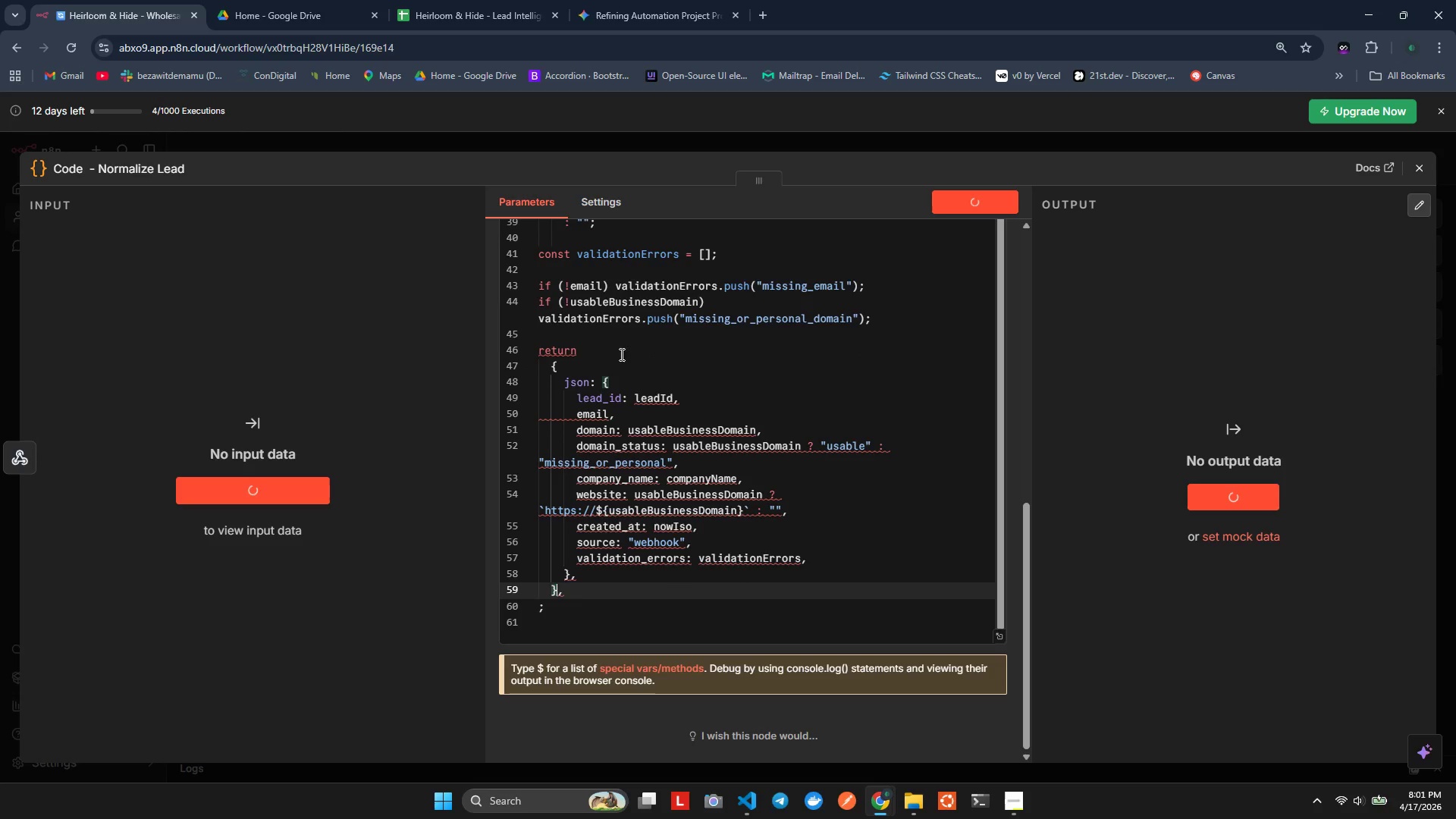 
key(ArrowRight)
 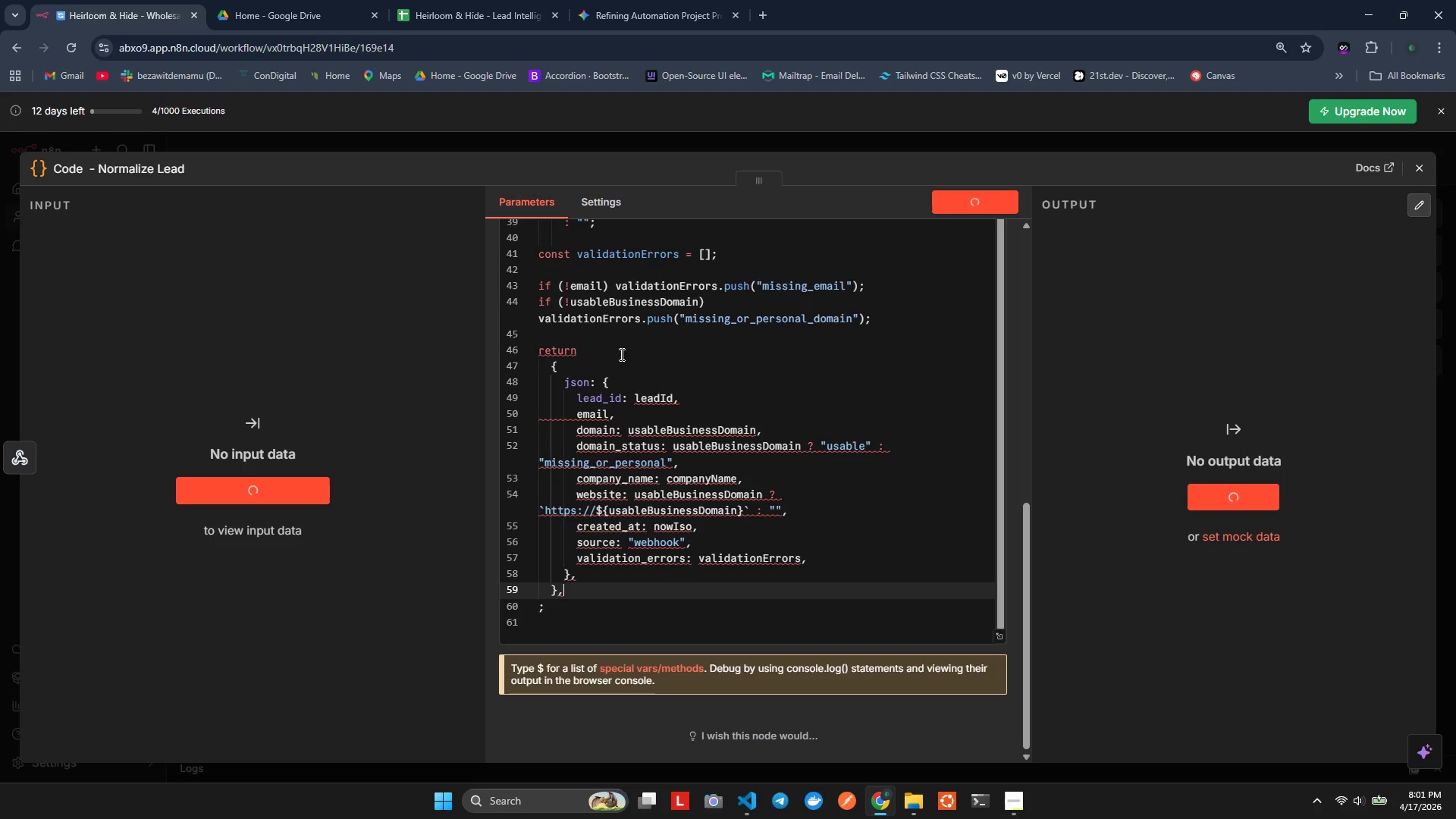 
key(Backspace)
 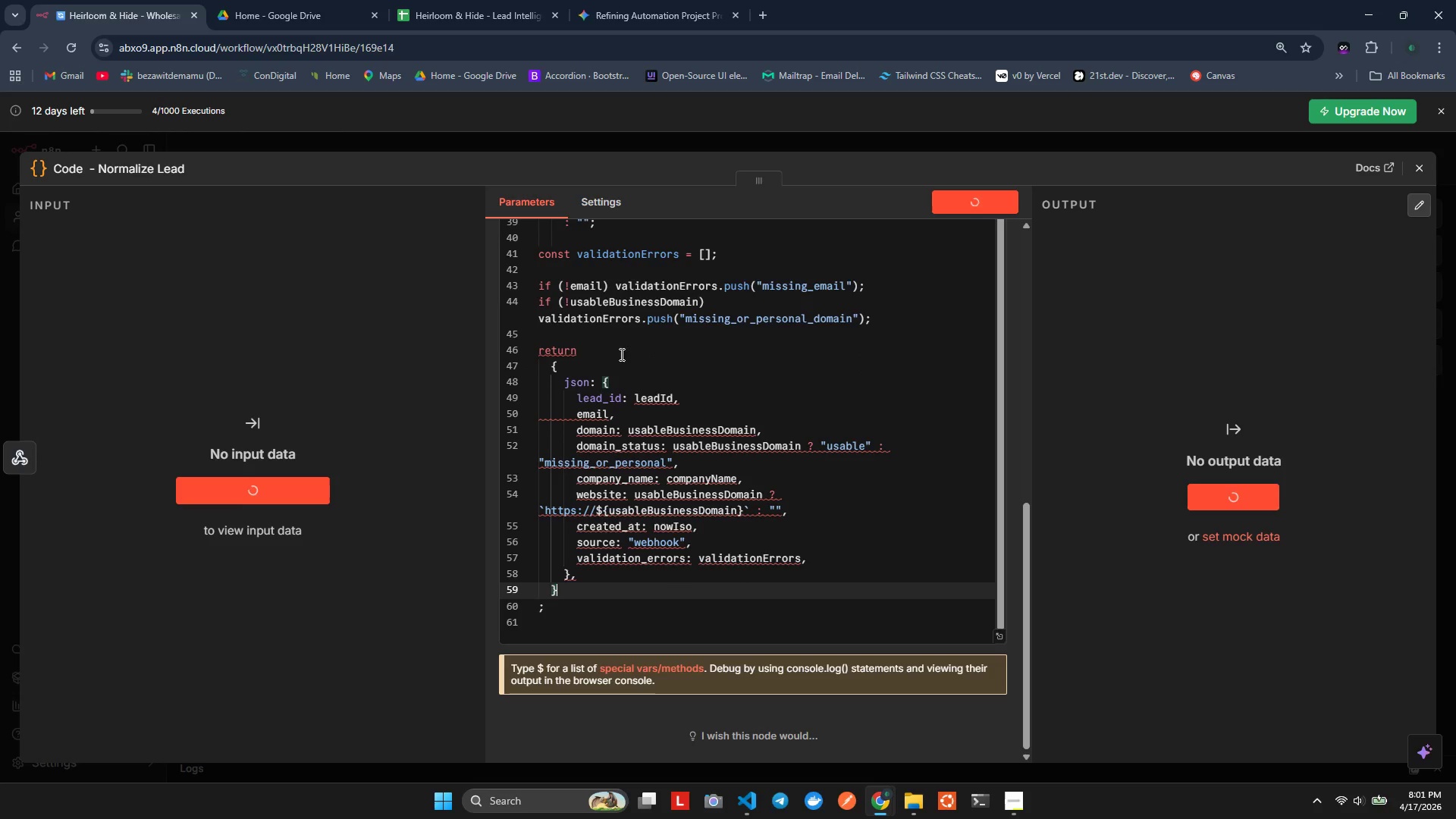 
key(ArrowUp)
 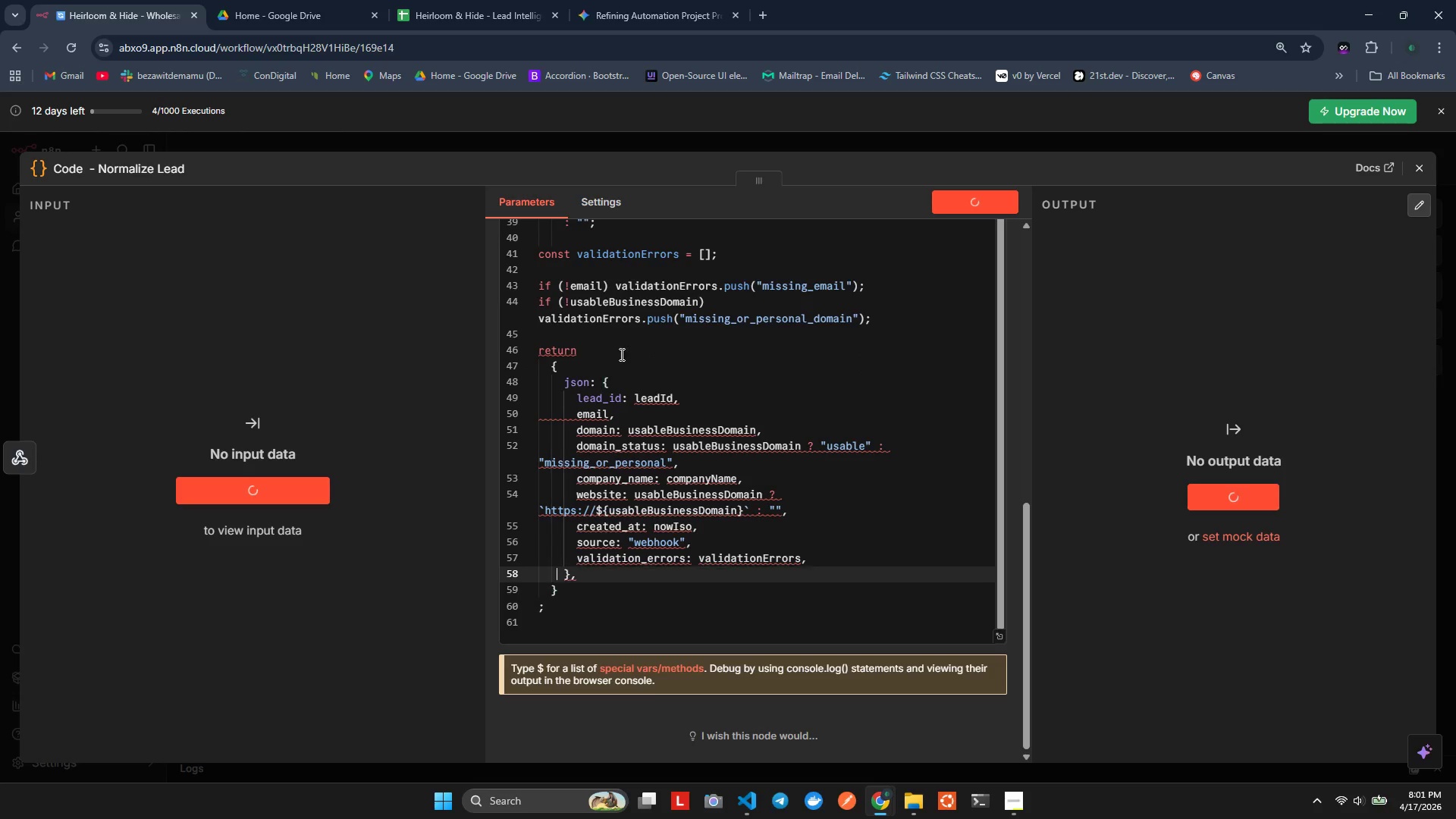 
key(ArrowUp)
 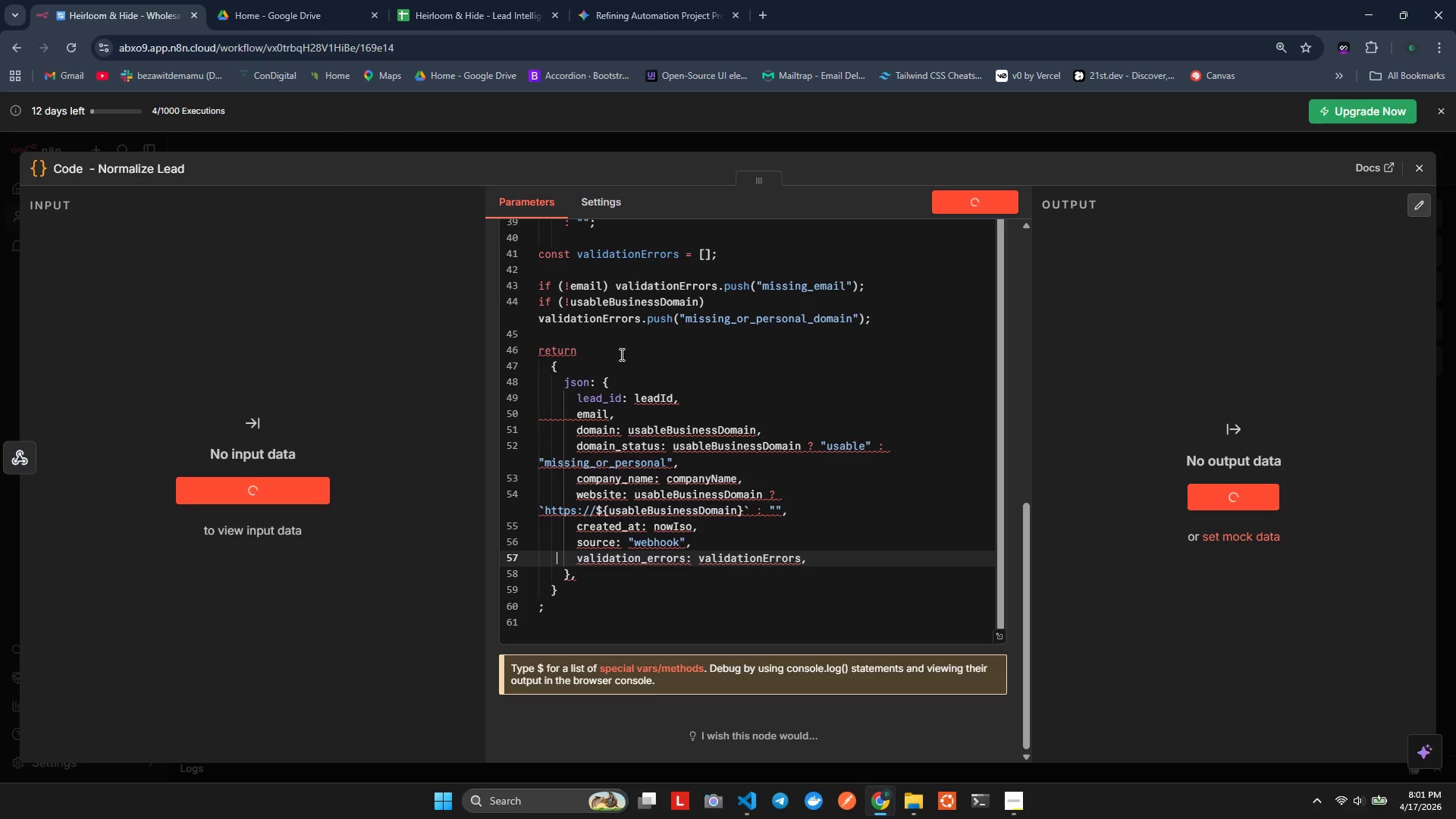 
key(ArrowUp)
 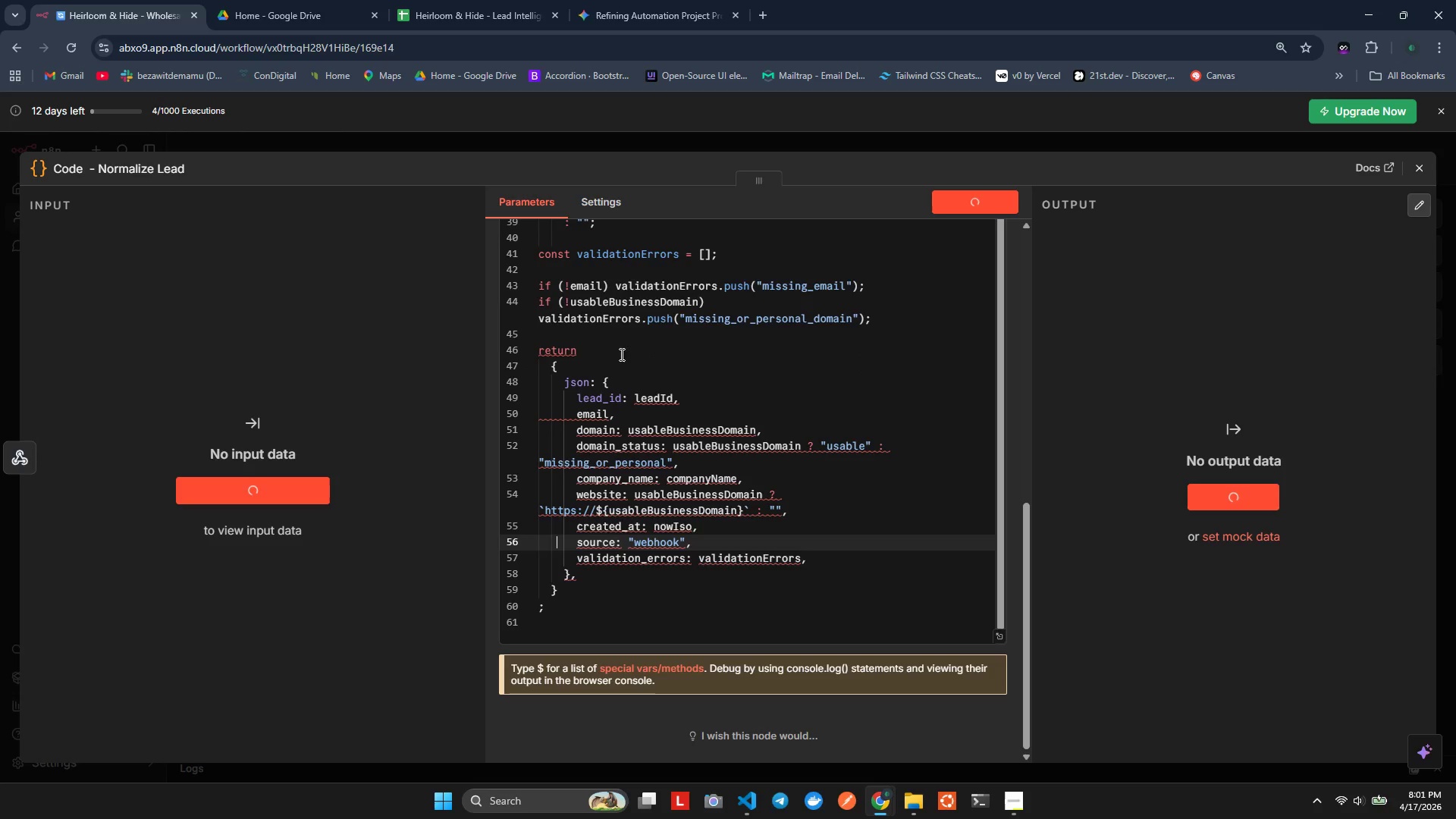 
key(ArrowUp)
 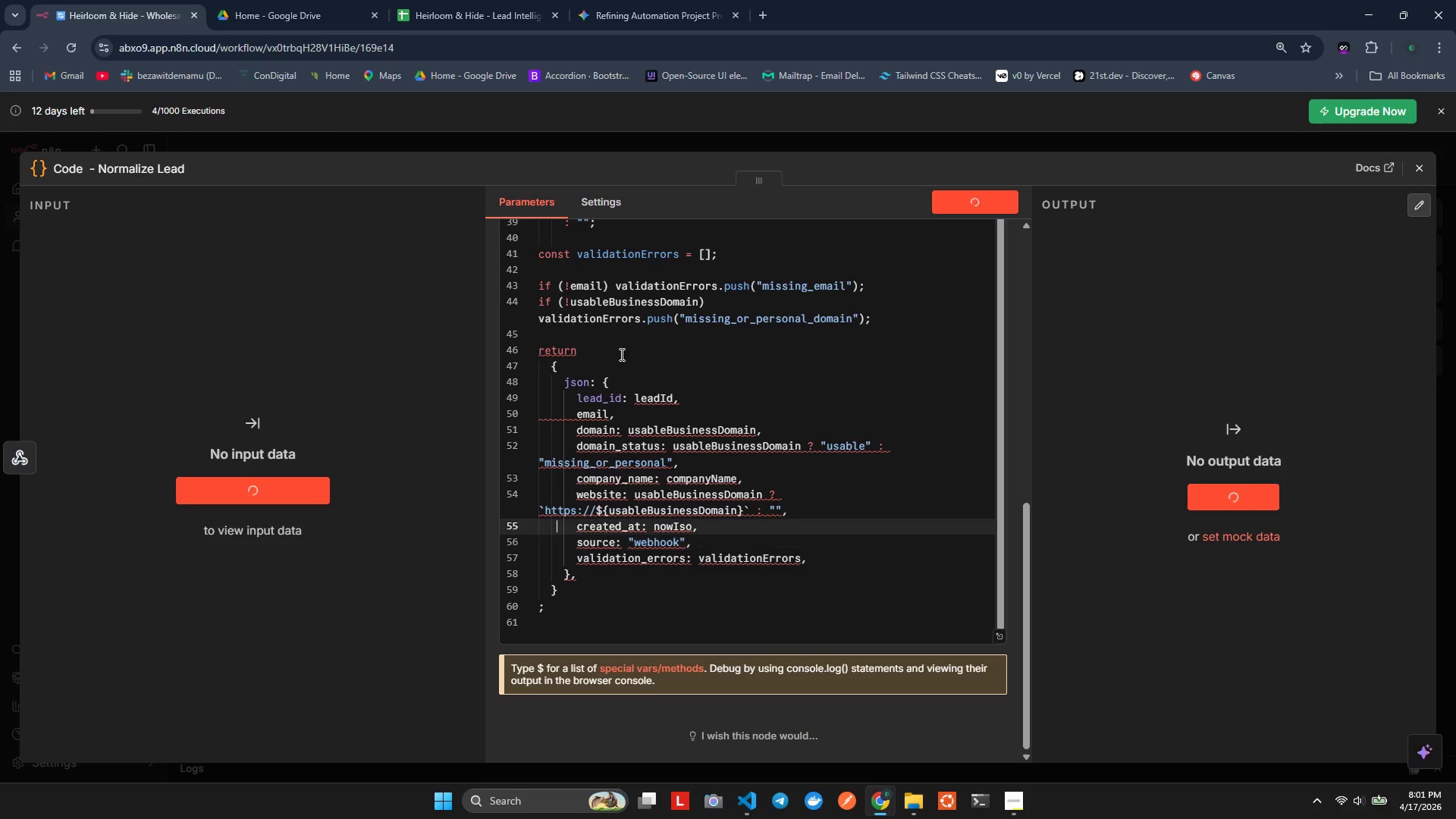 
key(ArrowUp)
 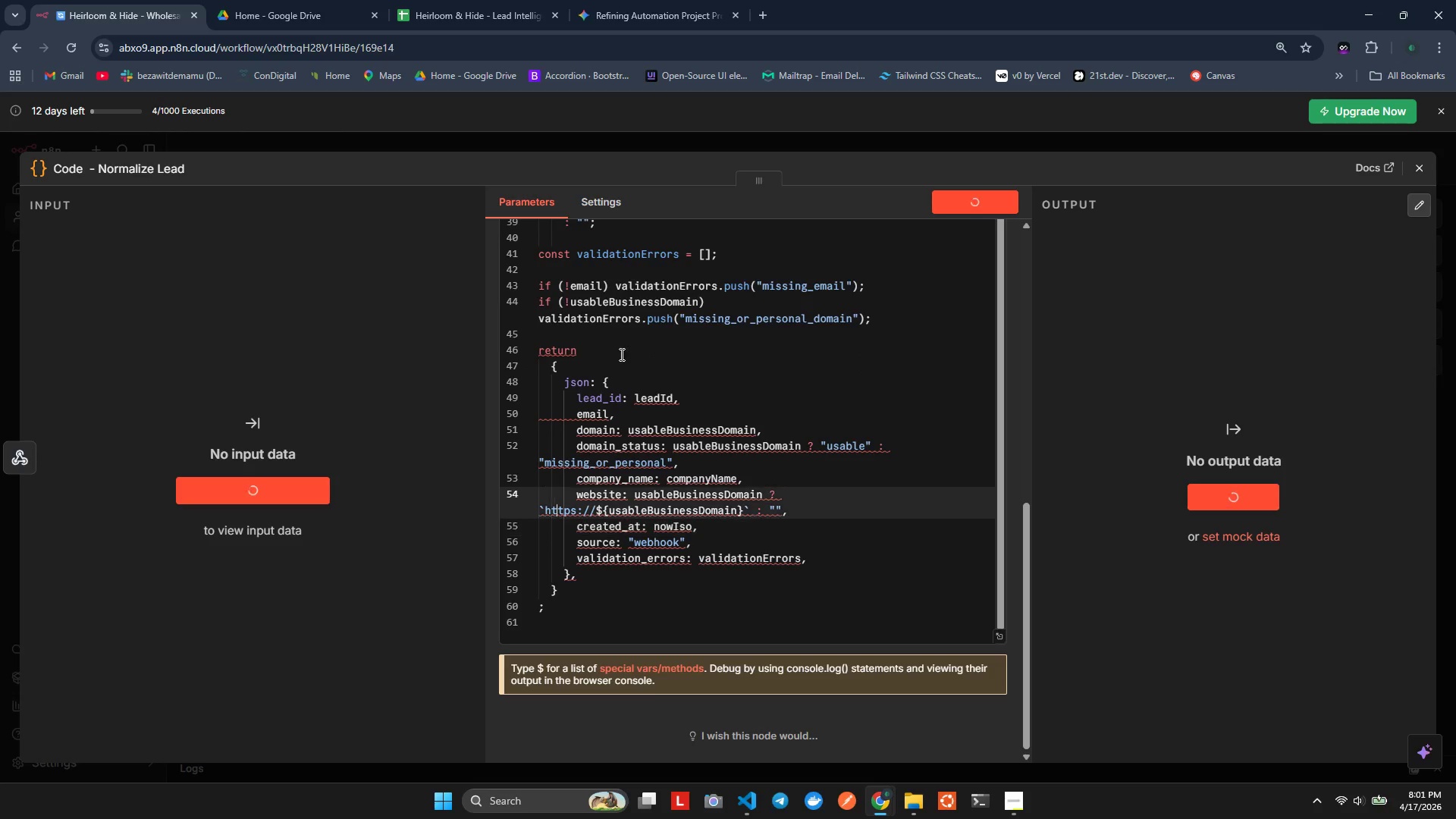 
key(ArrowUp)
 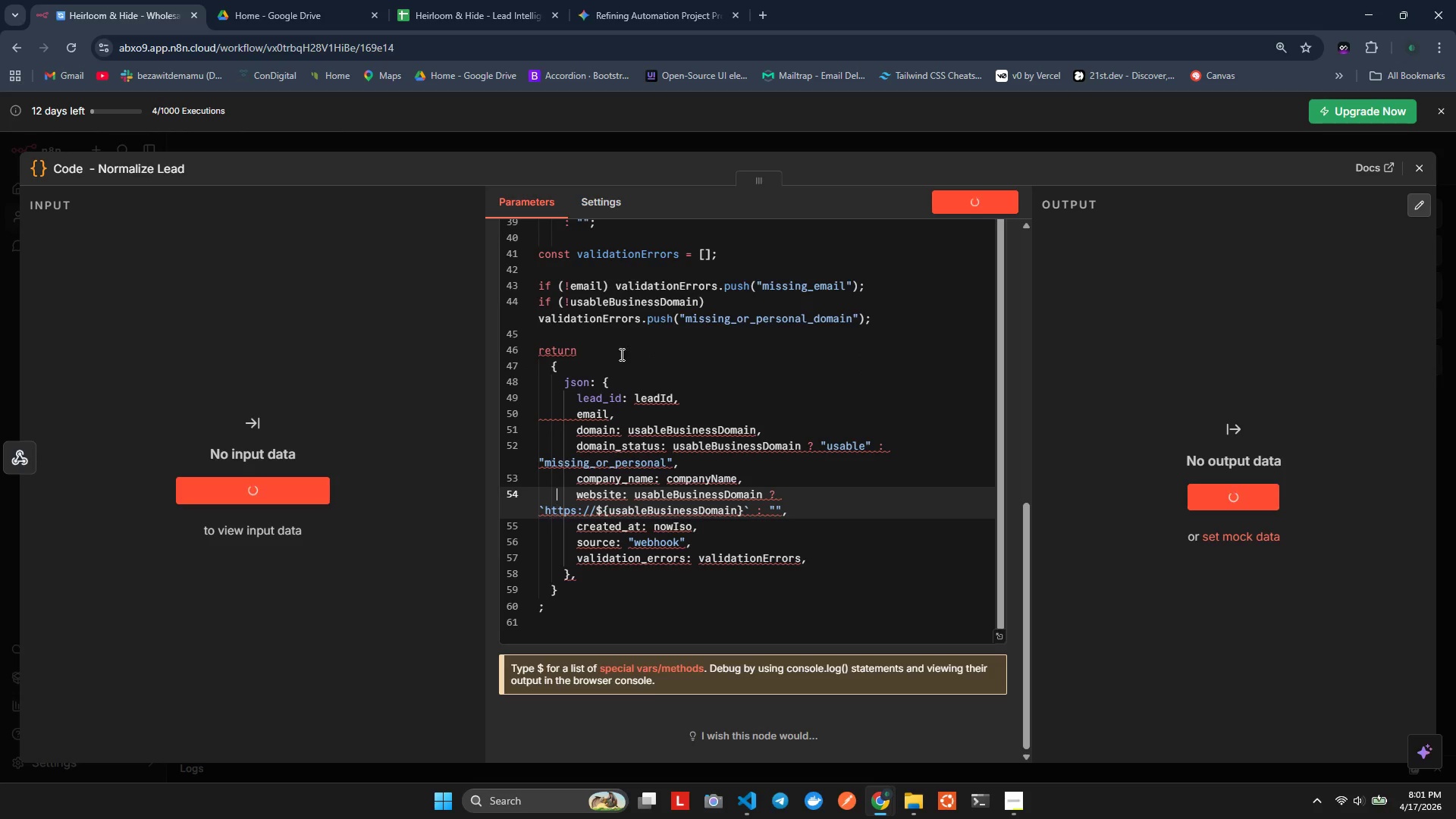 
key(ArrowUp)
 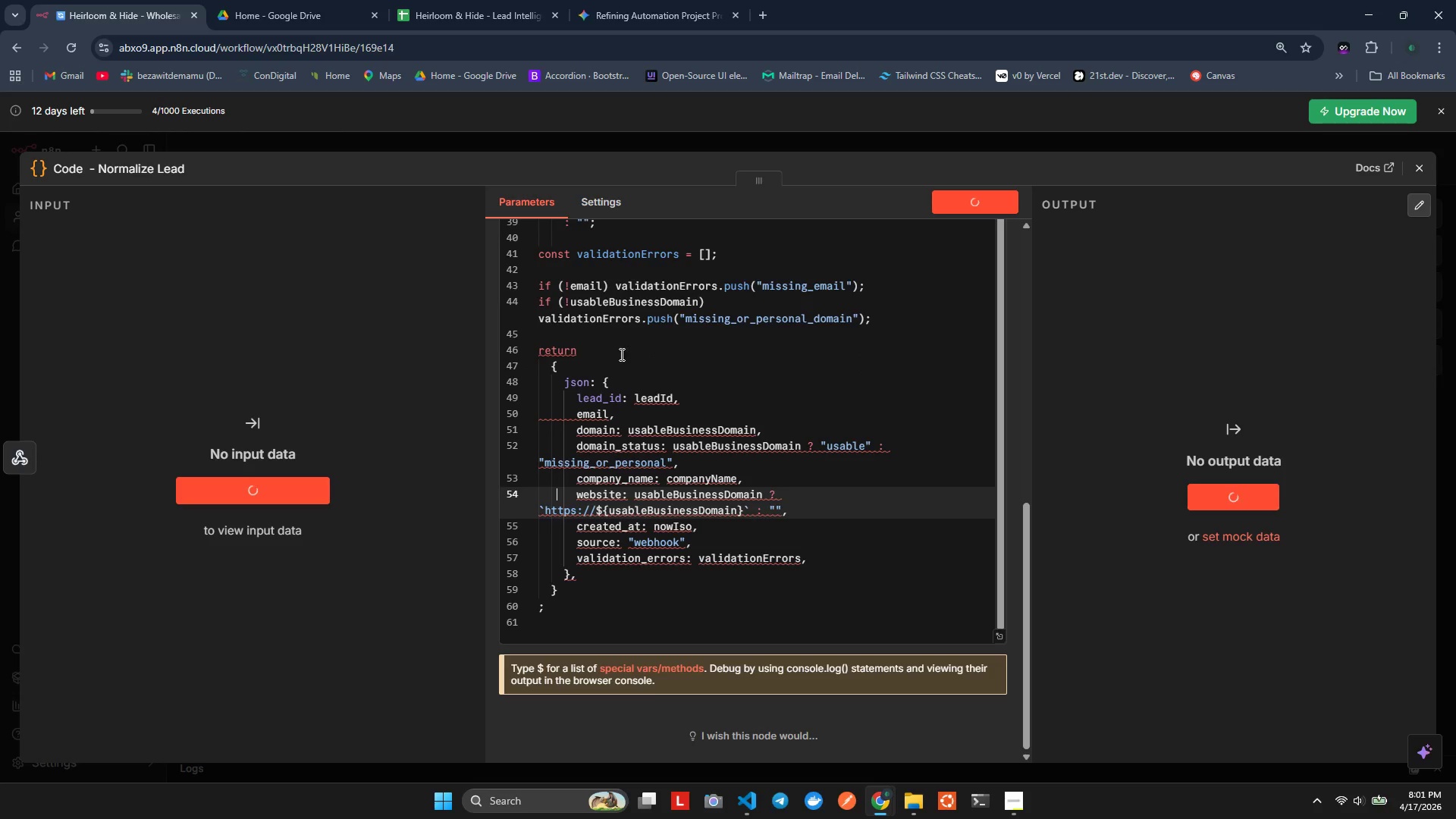 
key(ArrowUp)
 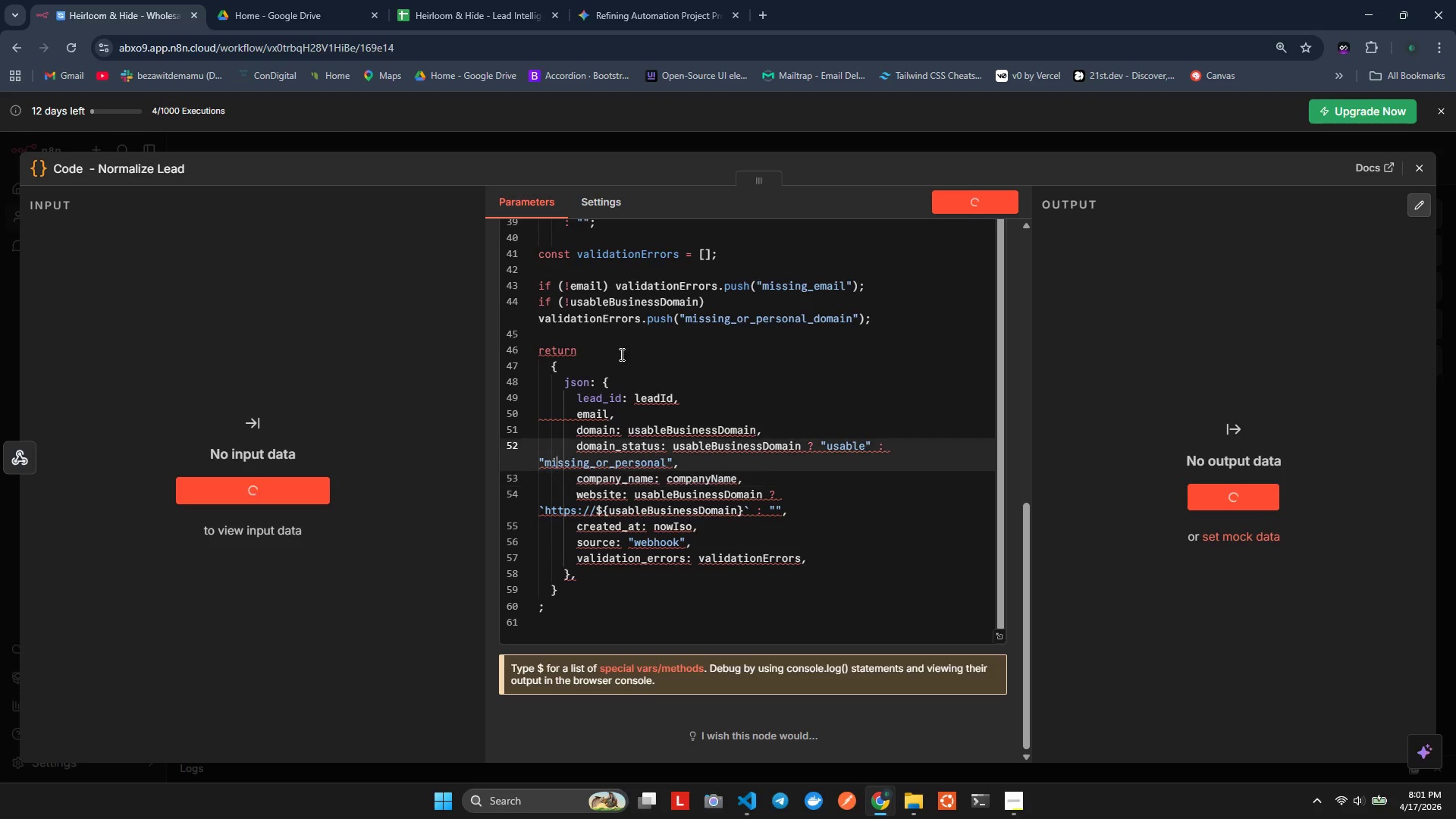 
key(ArrowUp)
 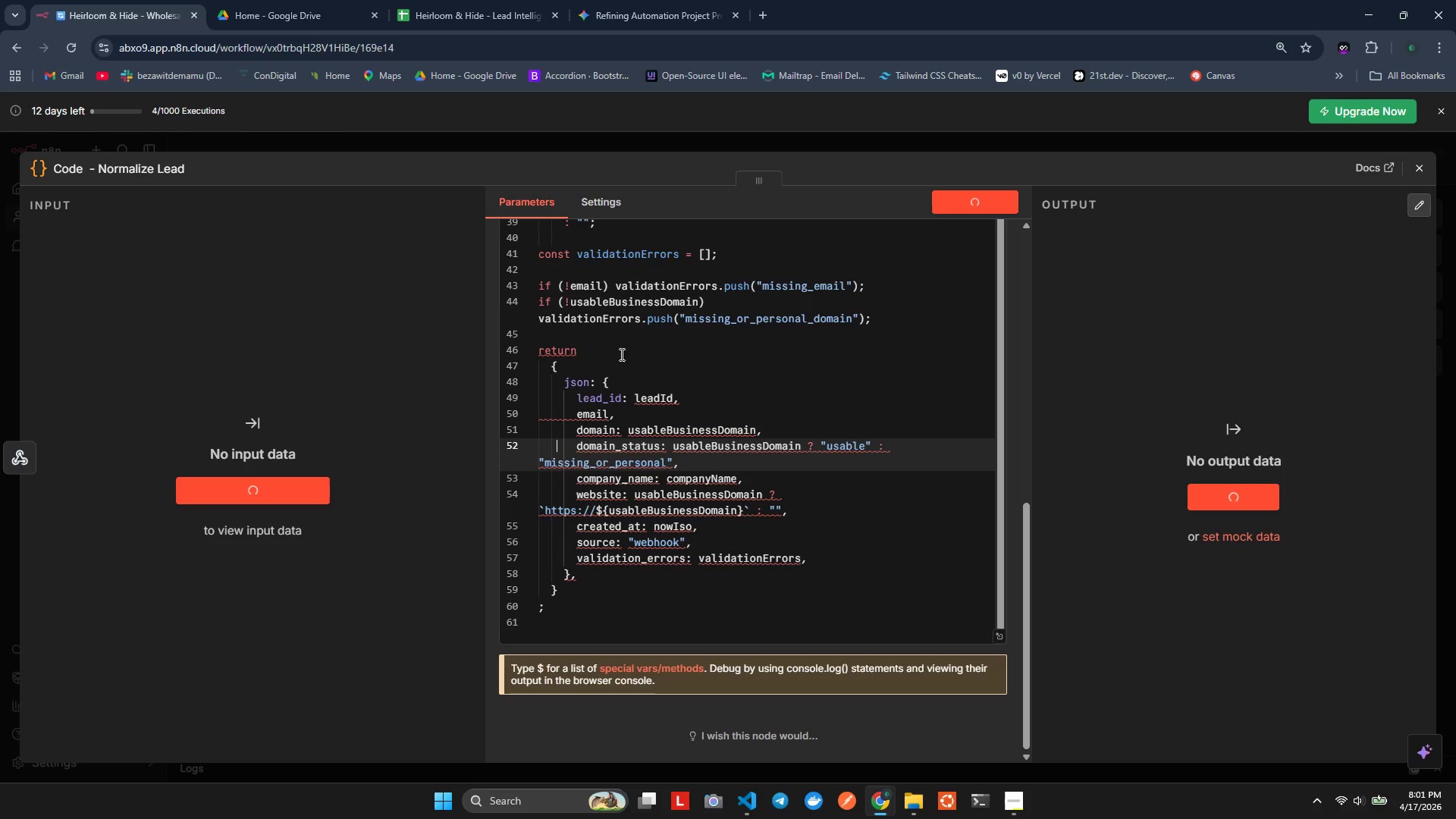 
key(ArrowUp)
 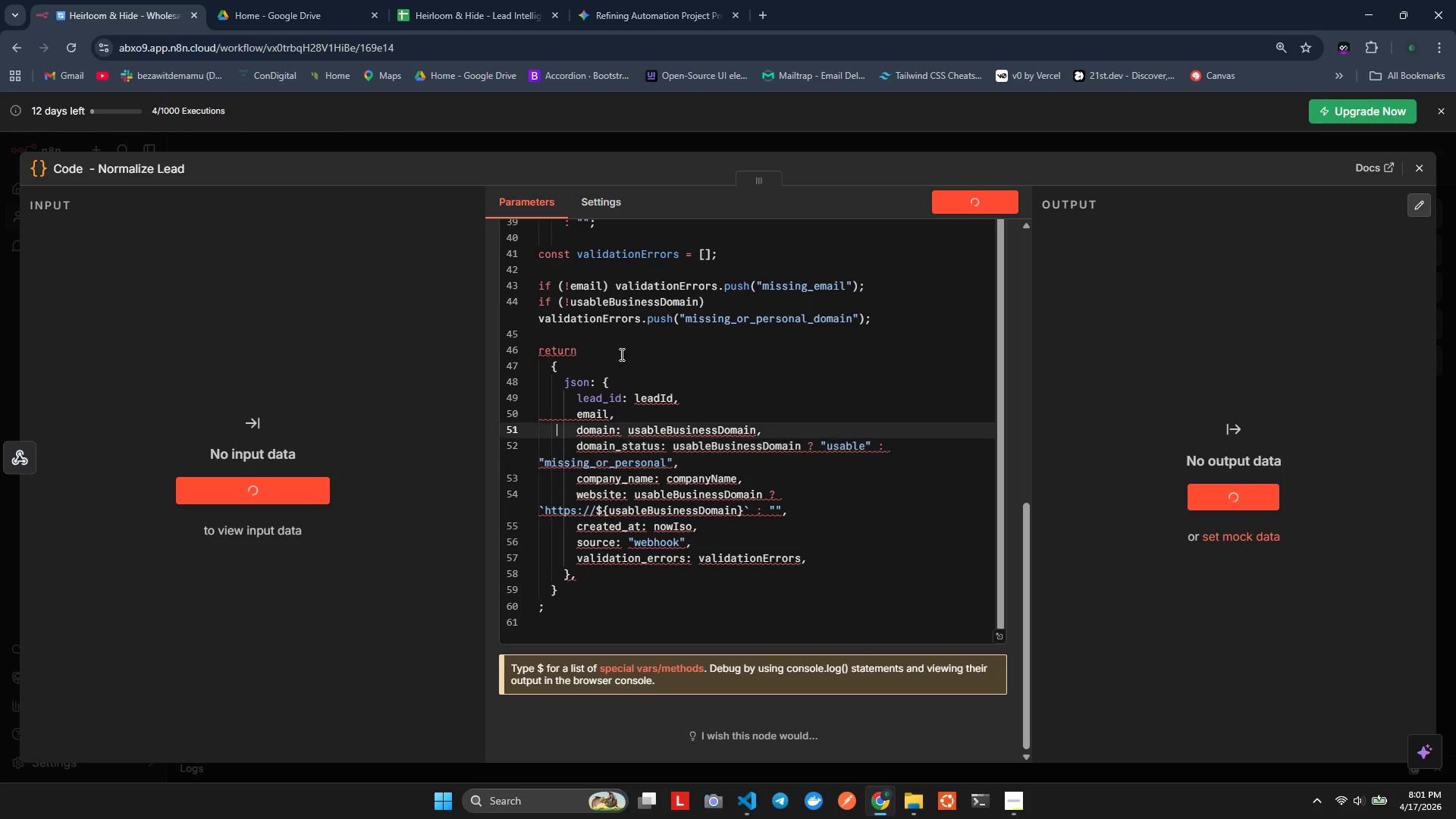 
key(ArrowUp)
 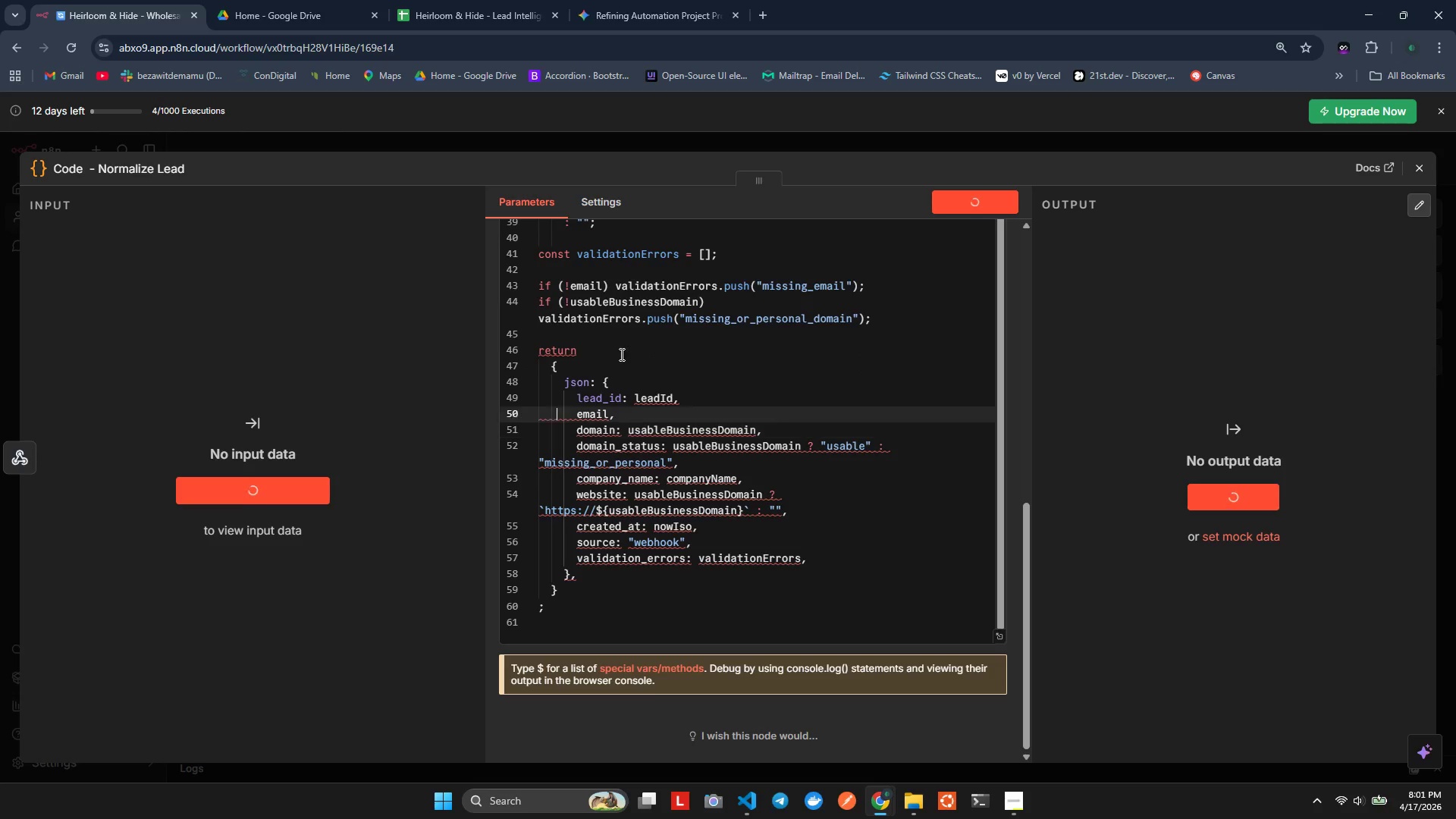 
key(ArrowUp)
 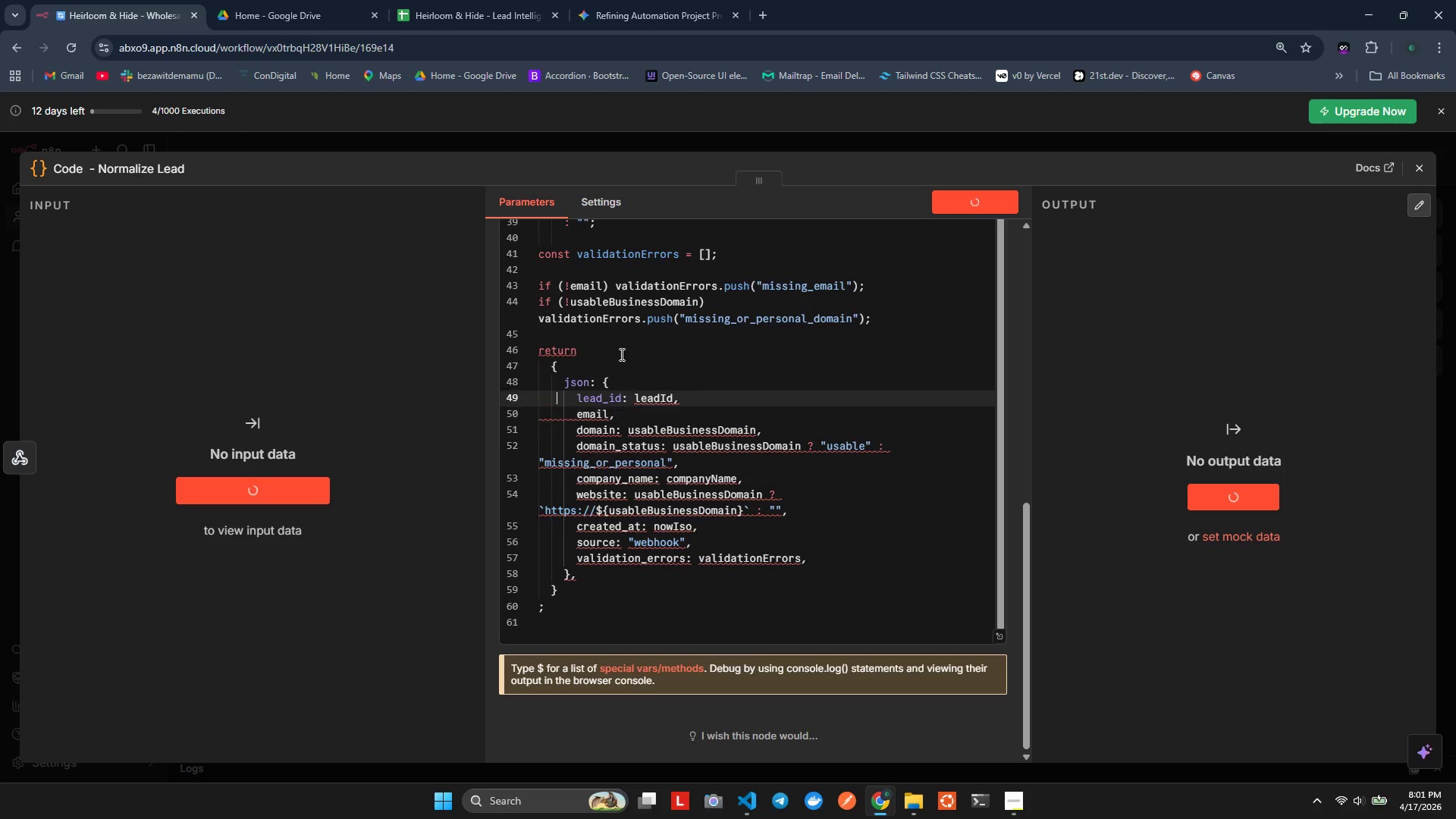 
key(ArrowUp)
 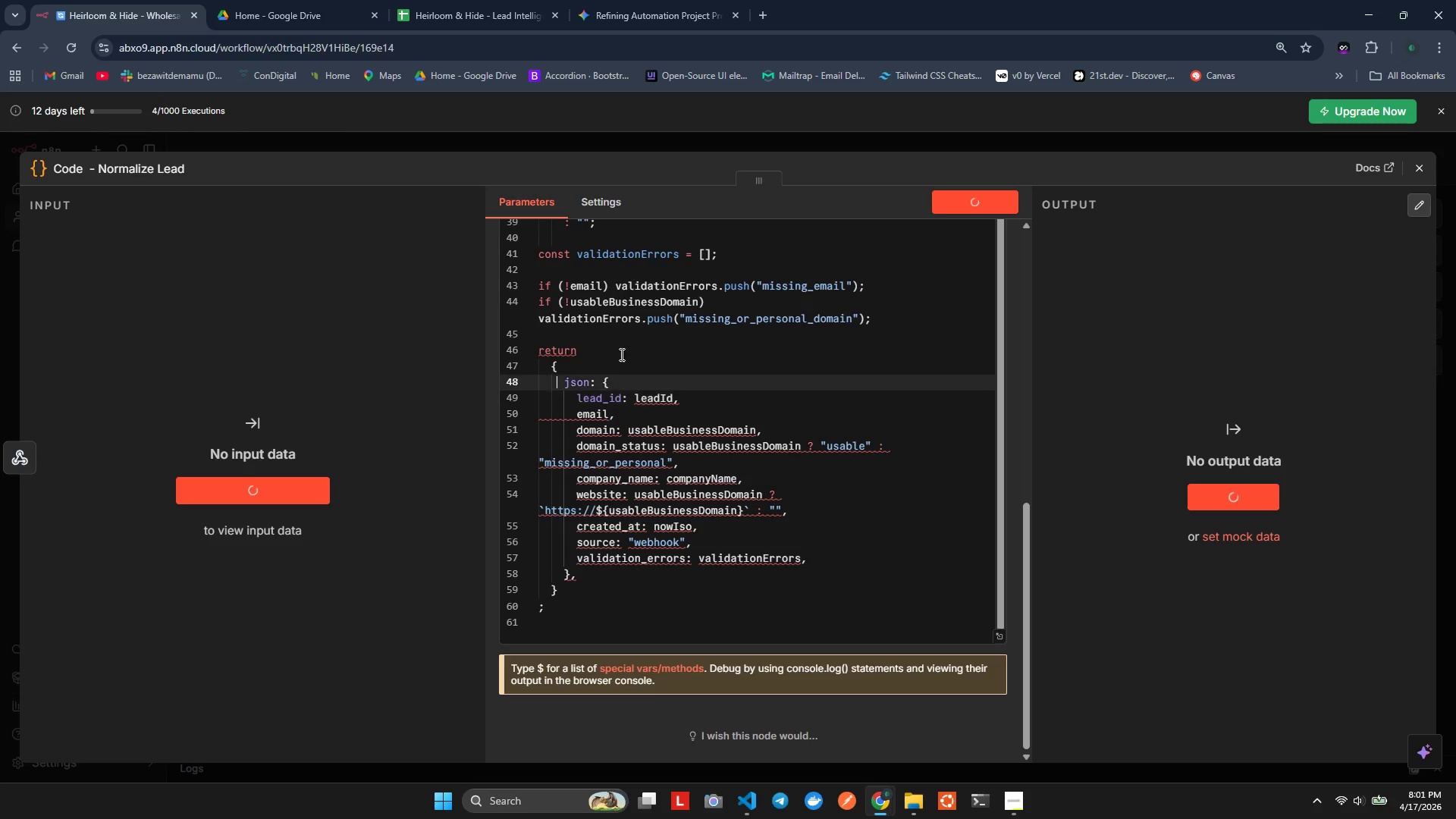 
key(ArrowUp)
 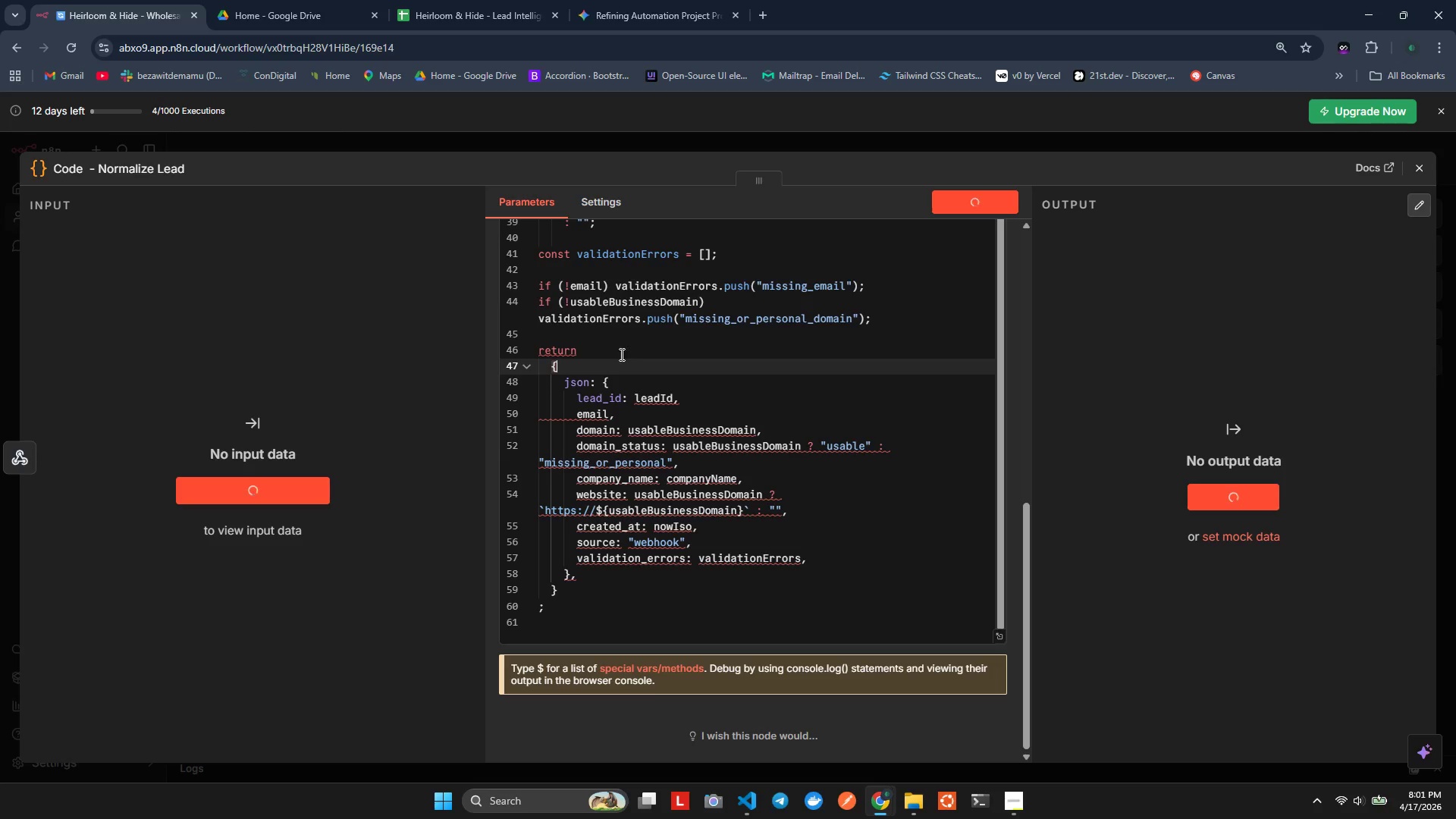 
key(ArrowRight)
 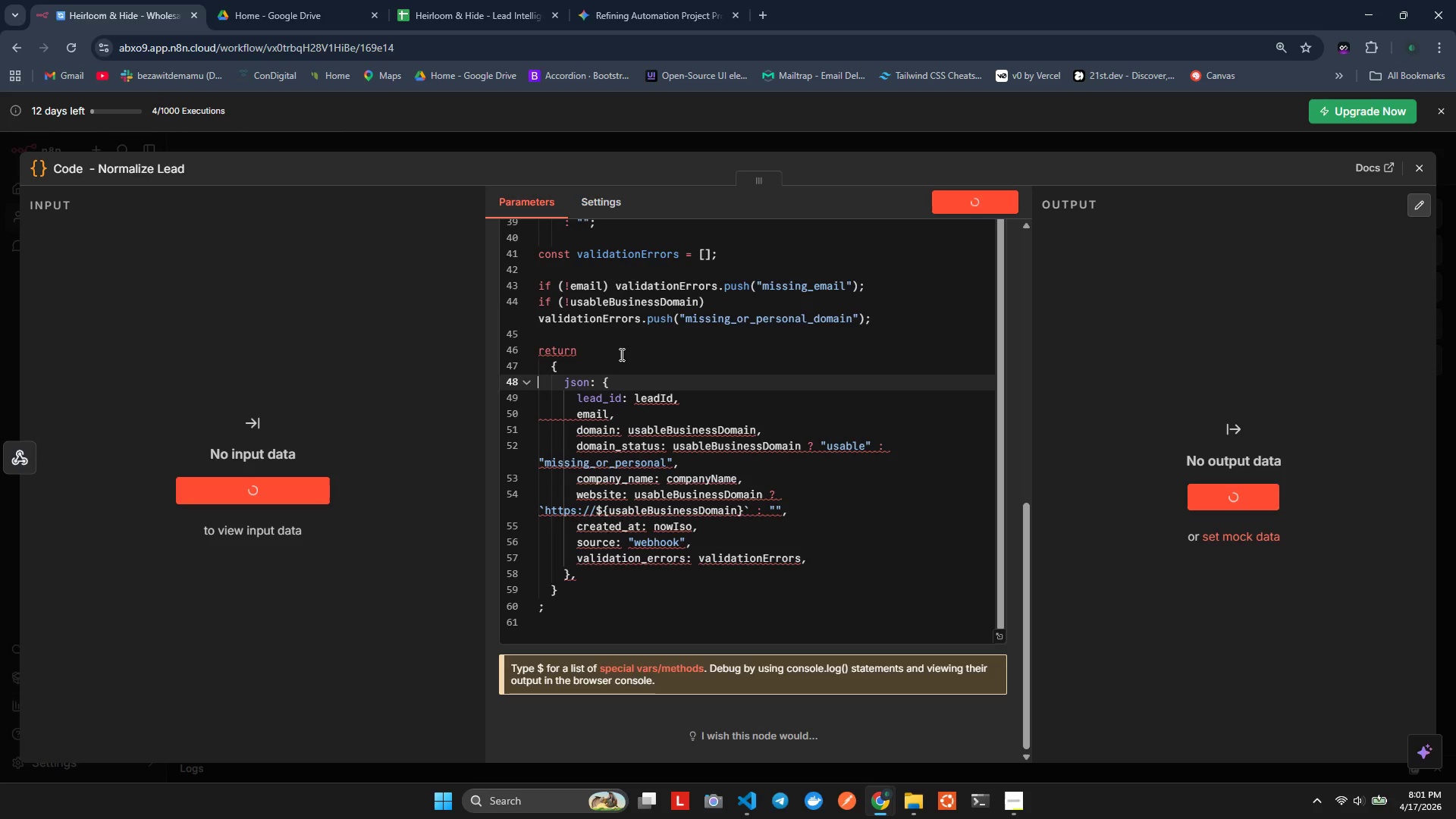 
key(ArrowUp)
 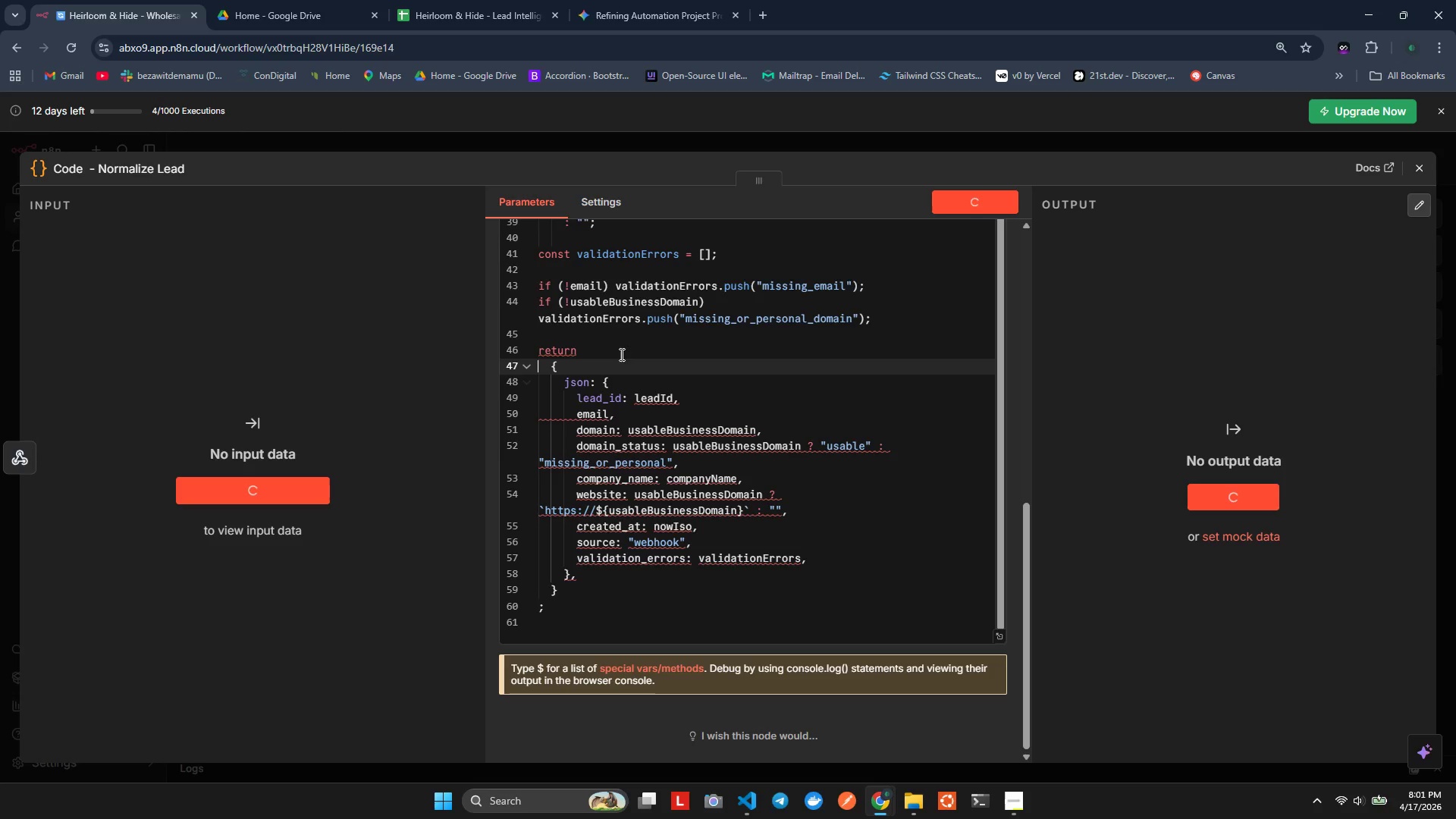 
key(Backspace)
 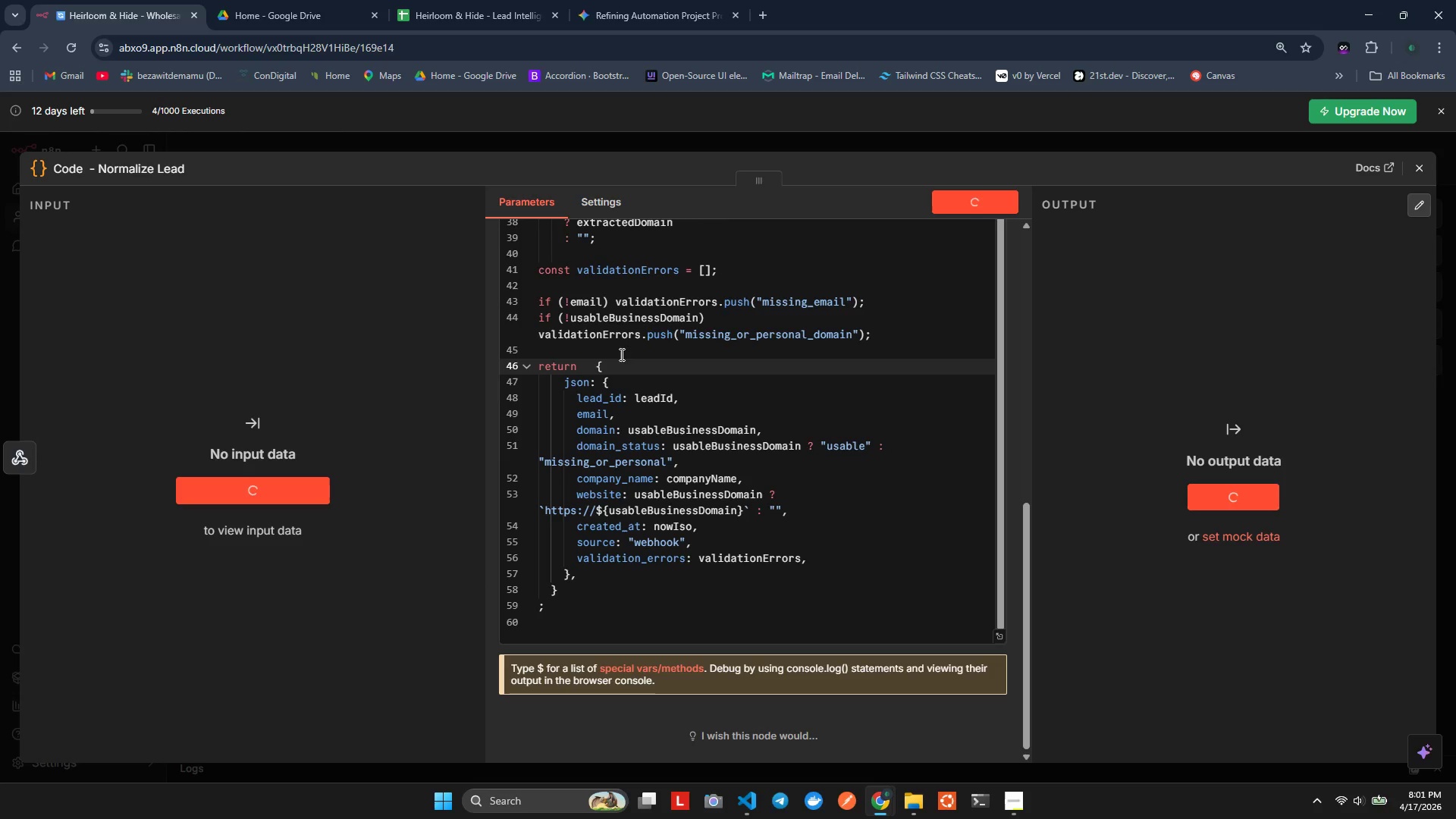 
key(Alt+Shift+F)
 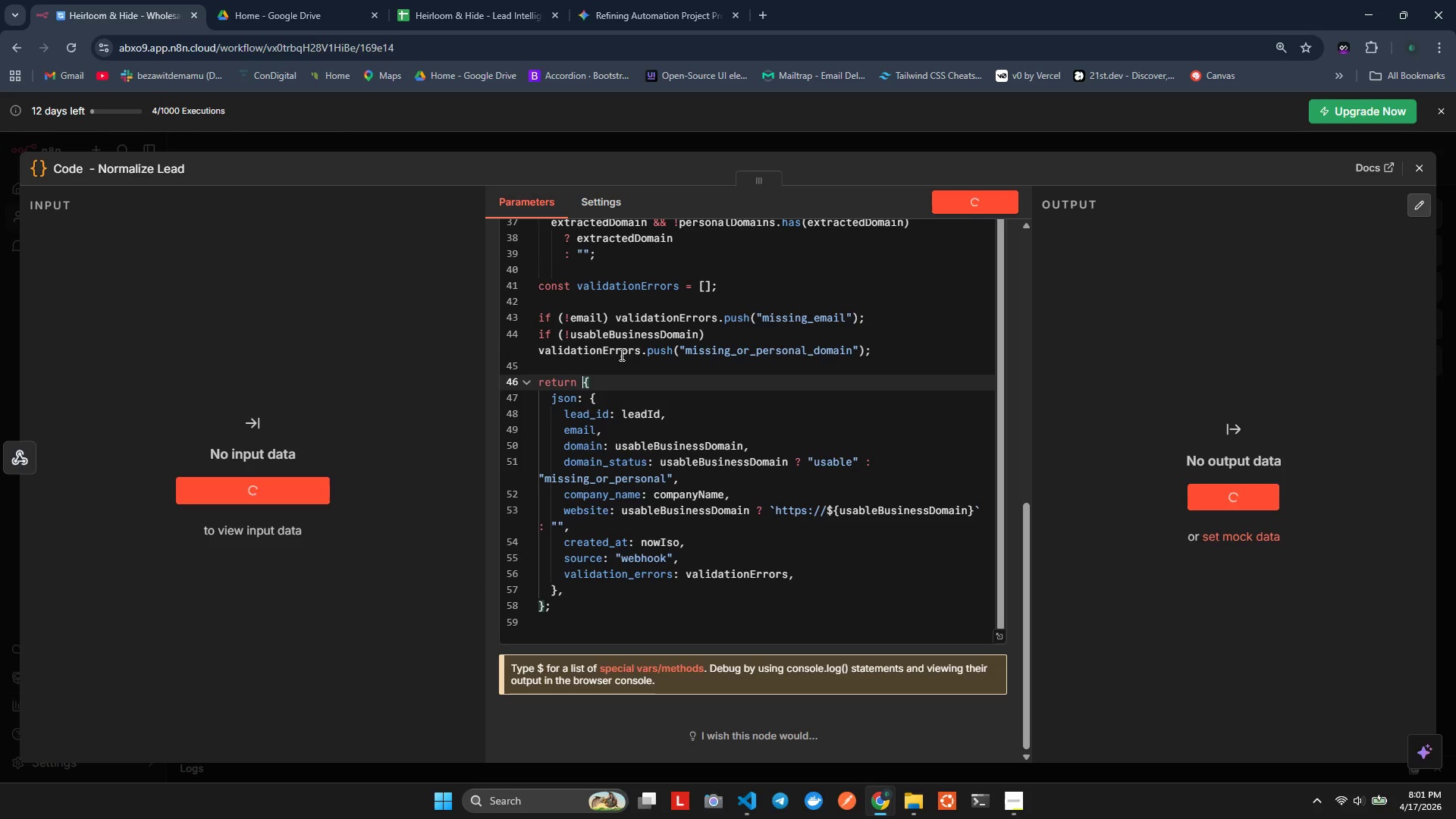 
key(Control+ControlLeft)
 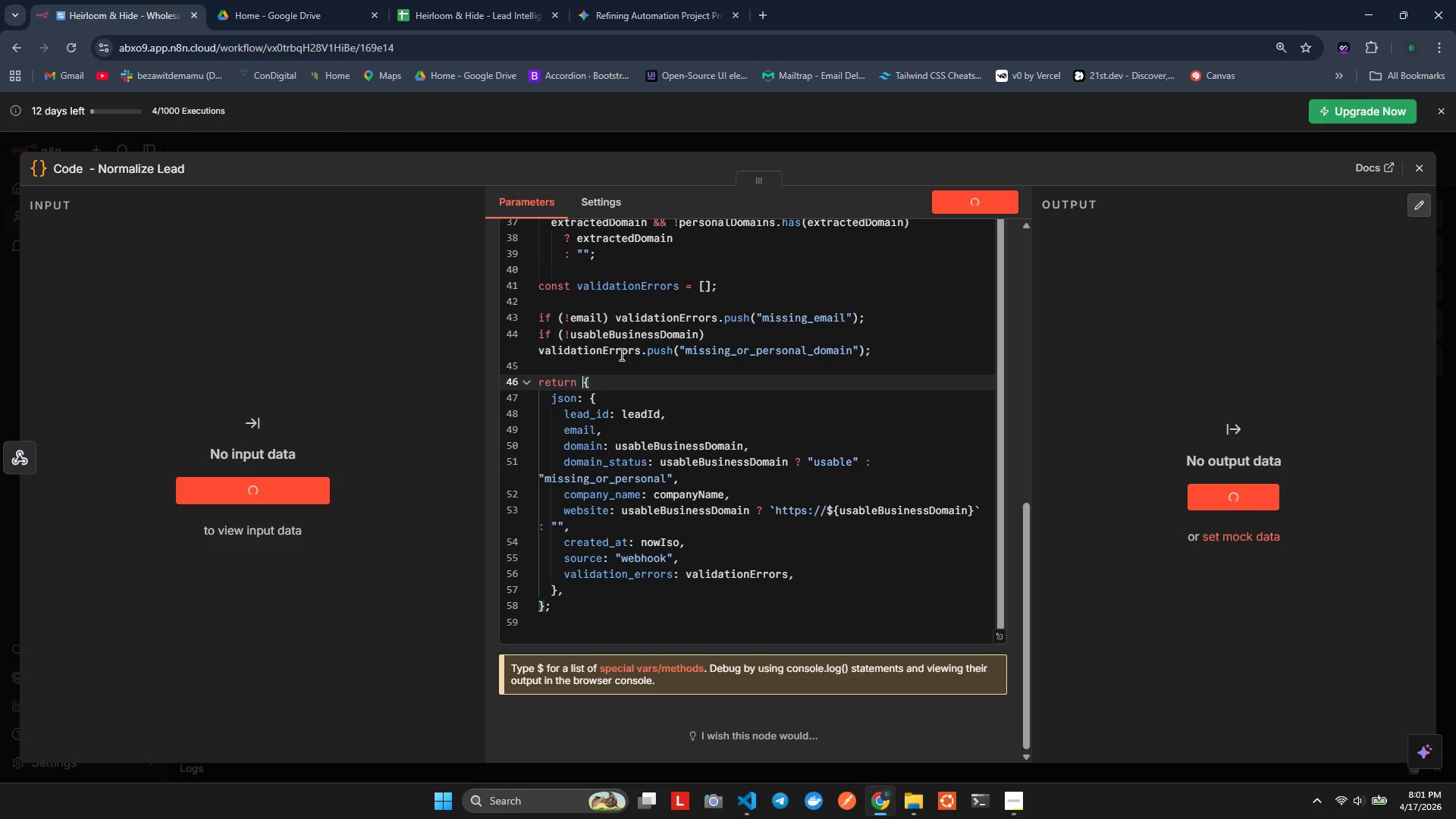 
key(Control+S)
 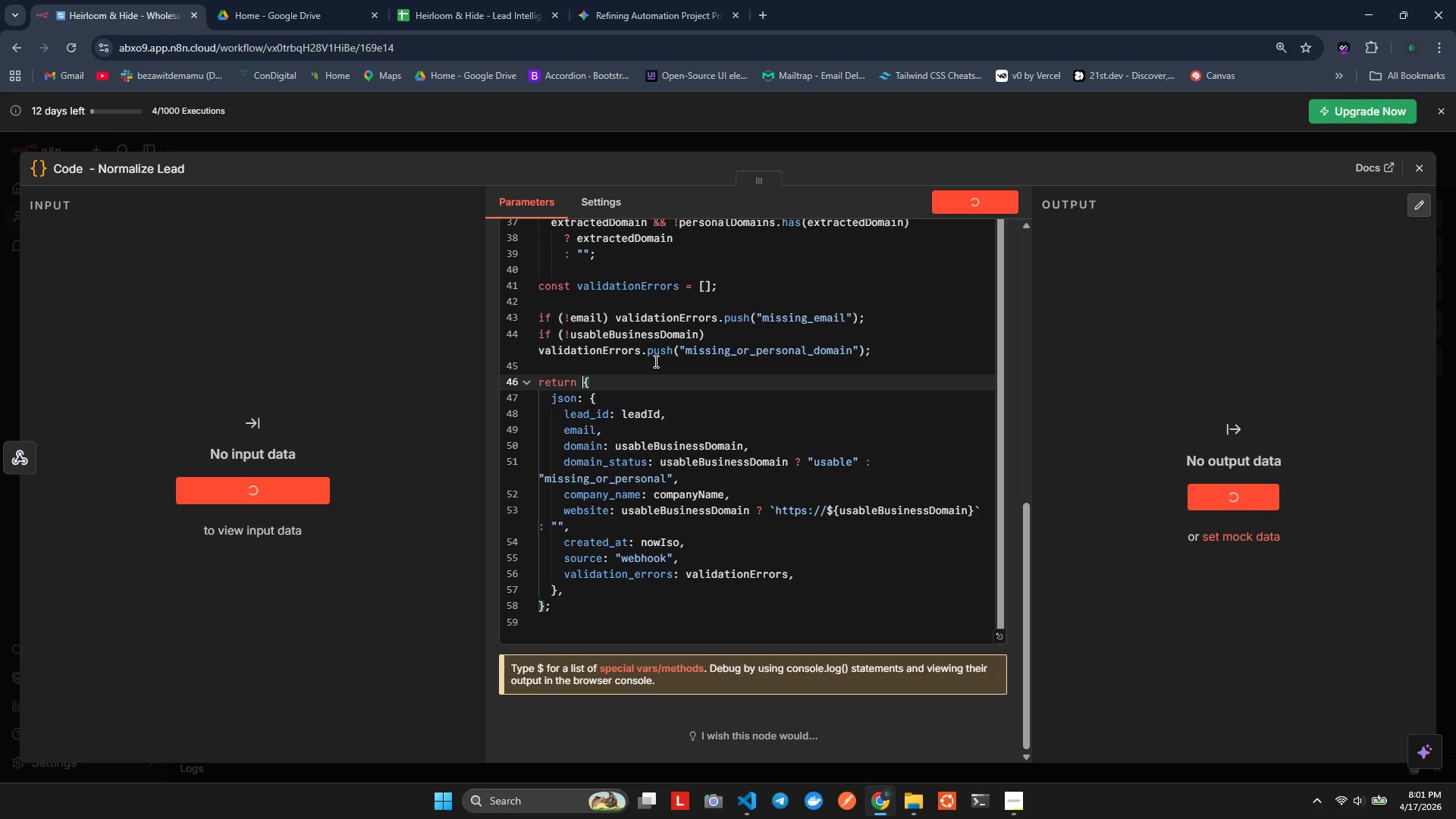 
wait(19.16)
 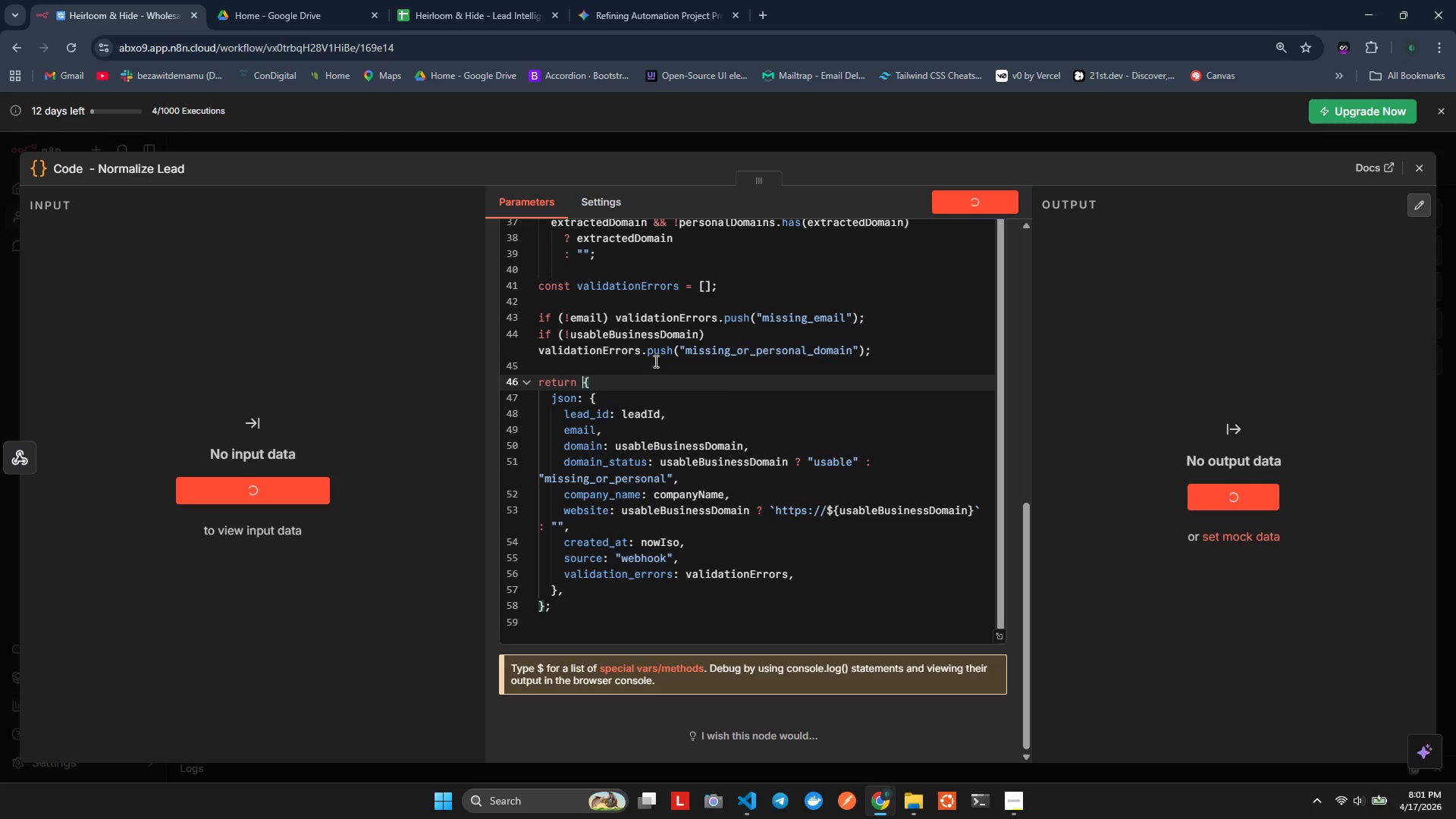 
left_click([654, 361])
 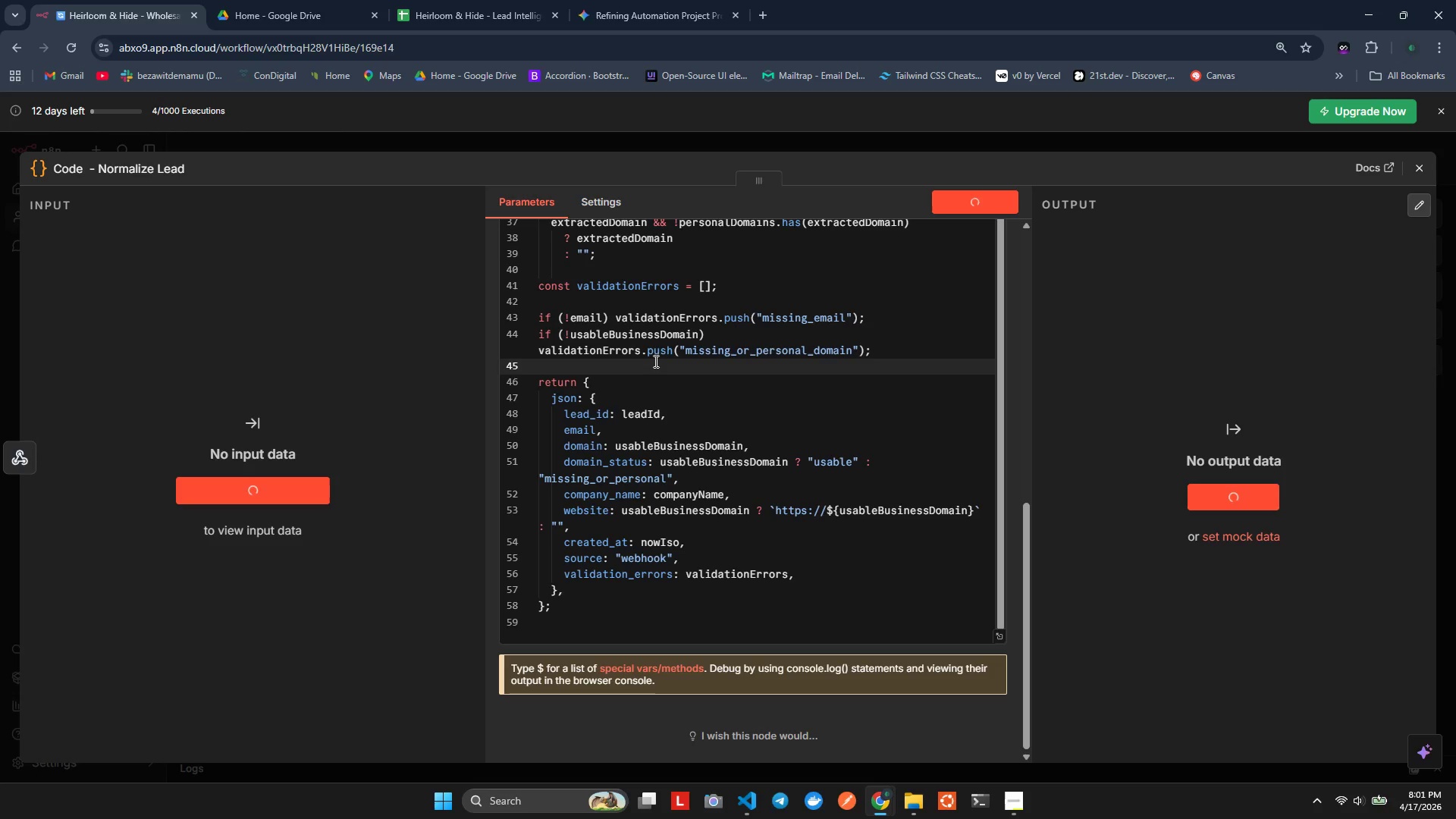 
wait(22.95)
 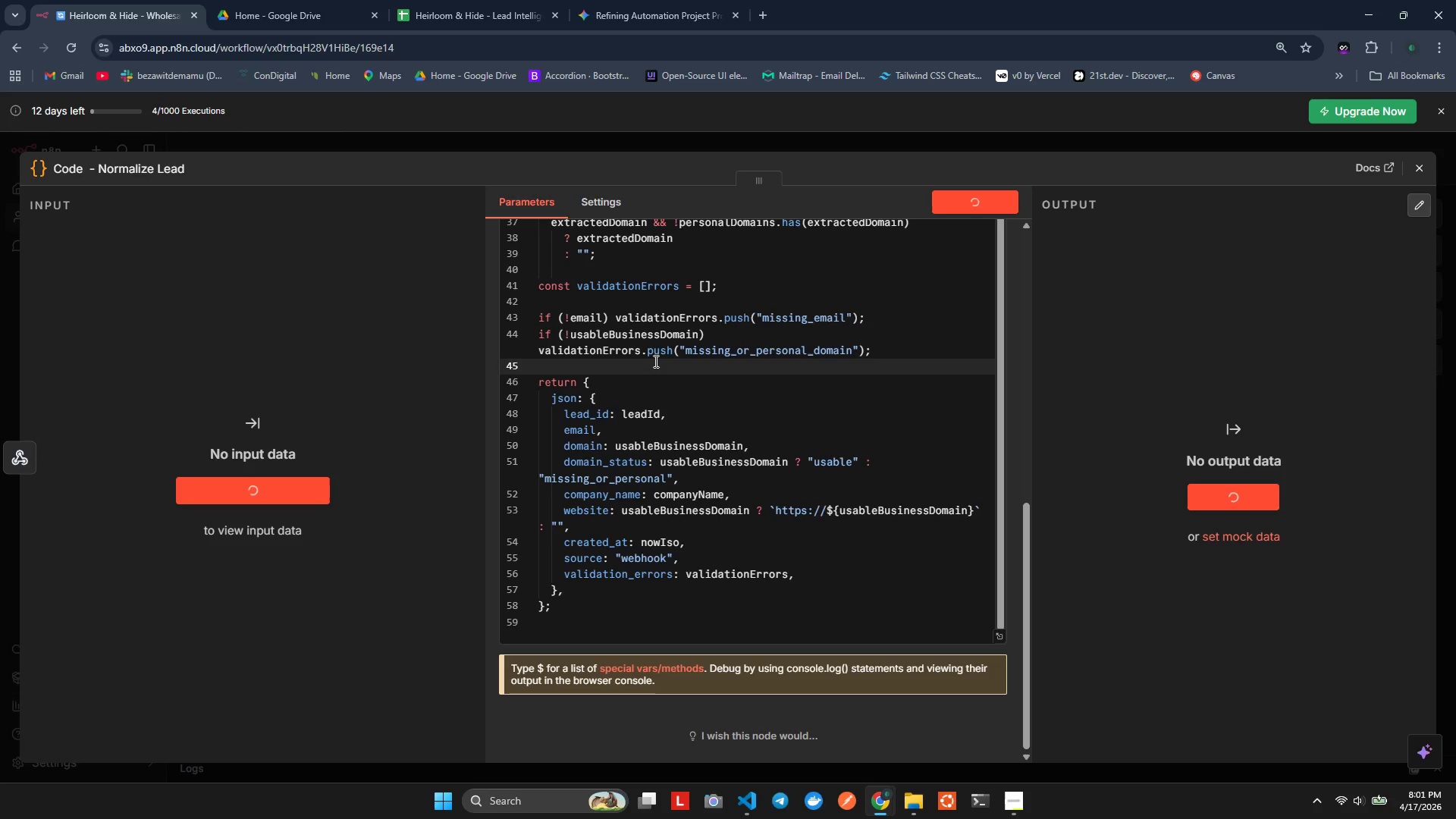 
key(Control+R)
 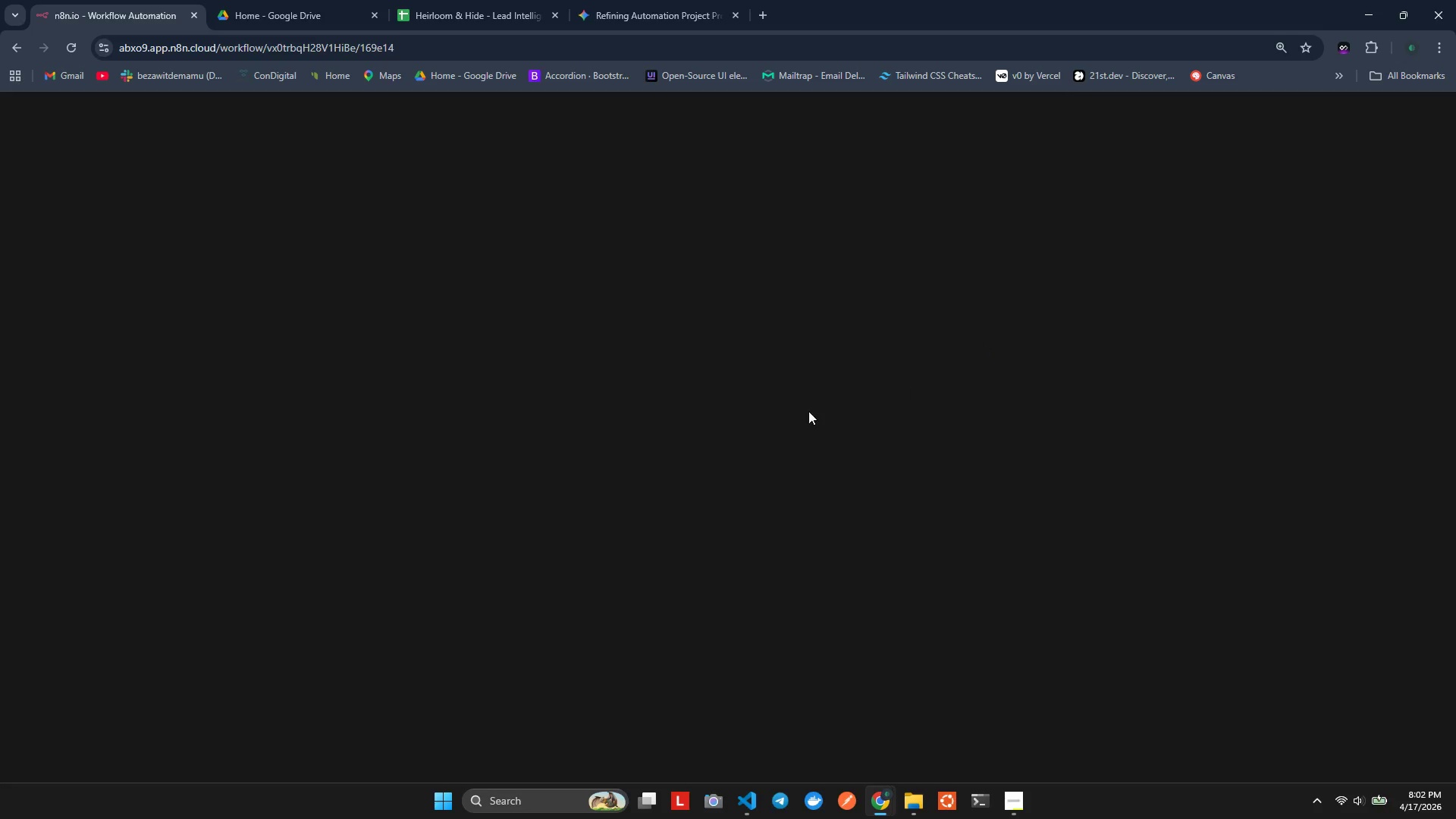 
wait(6.03)
 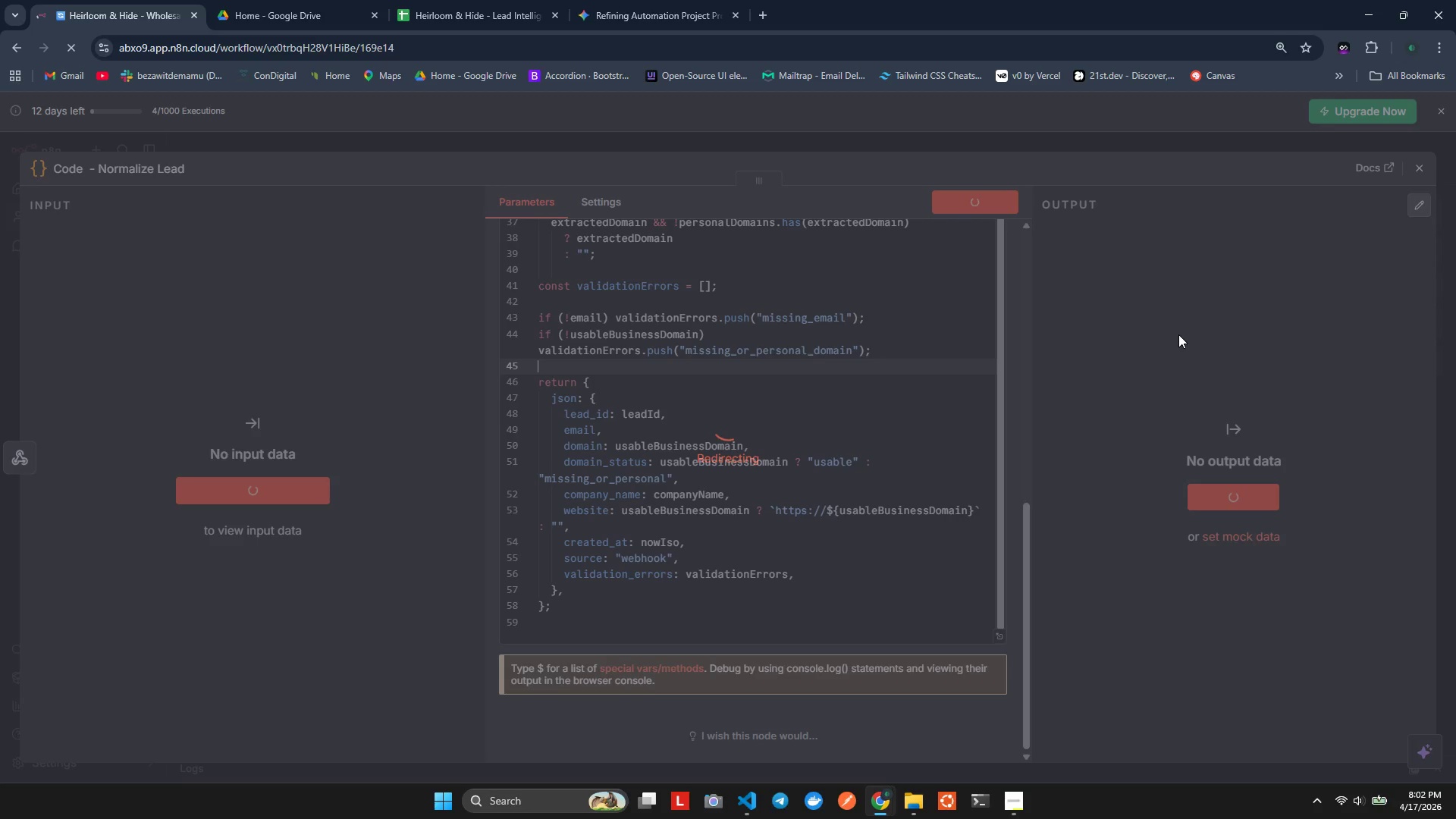 
mouse_move([761, 438])
 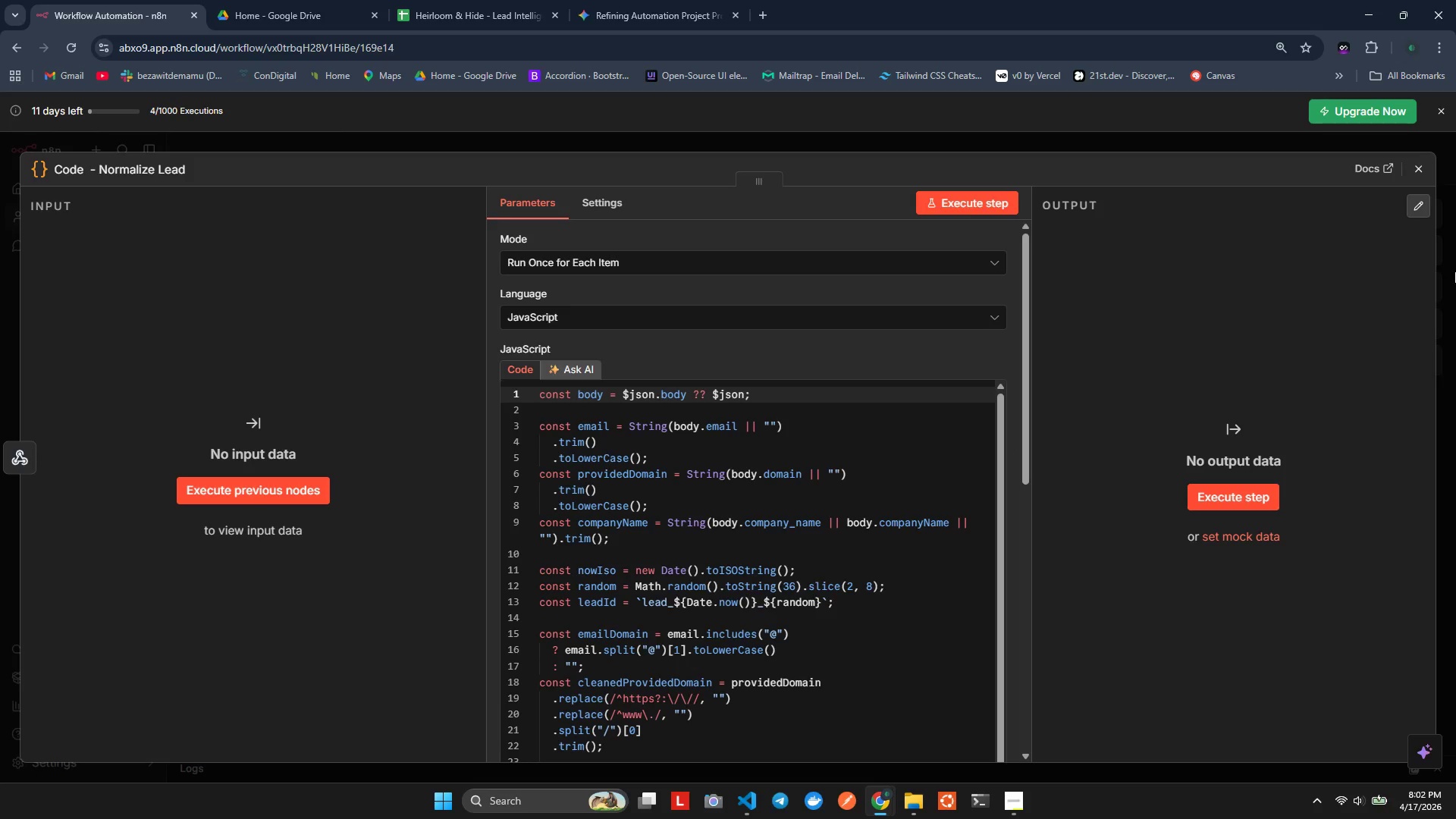 
scroll: coordinate [755, 447], scroll_direction: down, amount: 3.0
 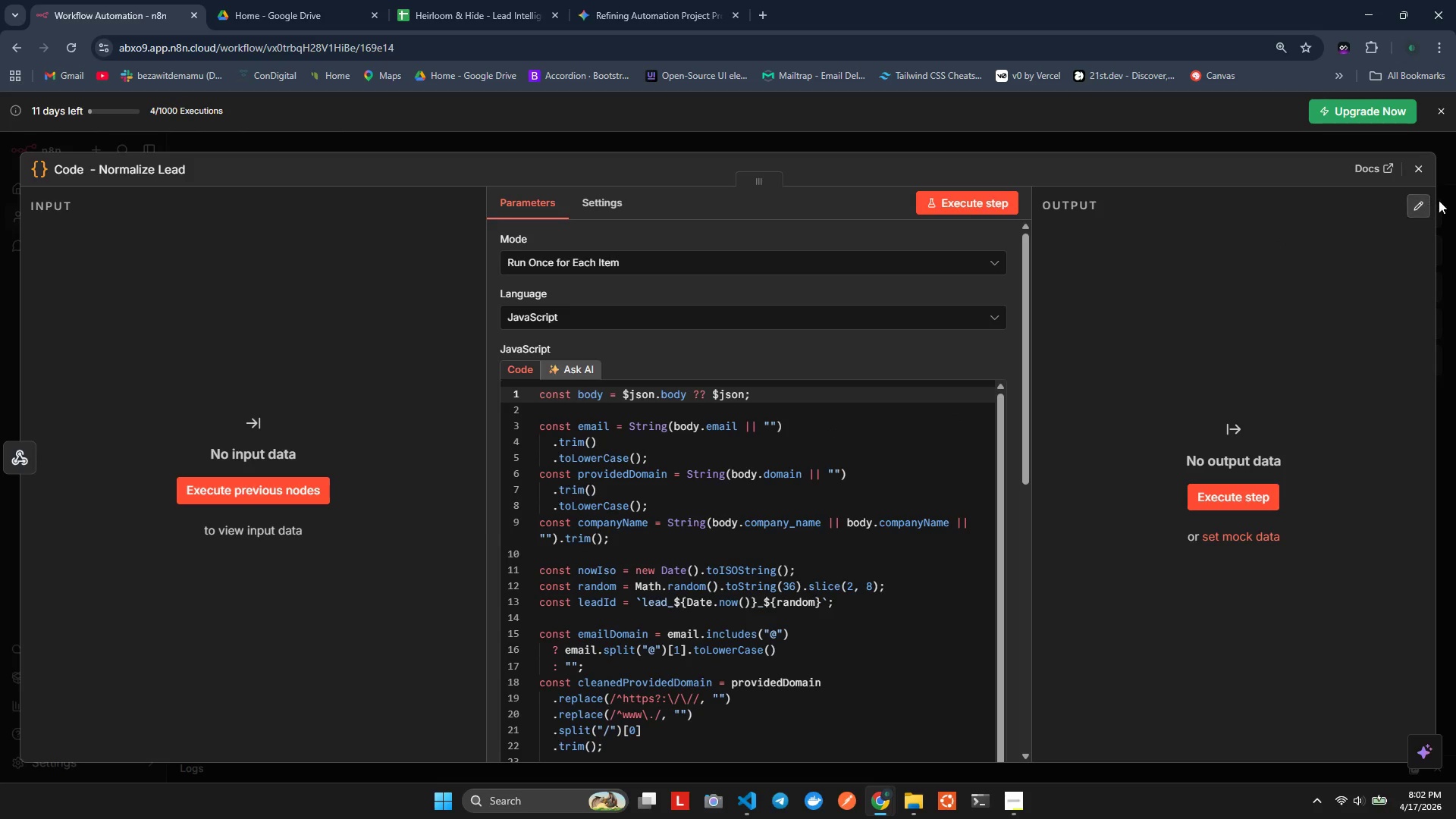 
left_click([1424, 174])
 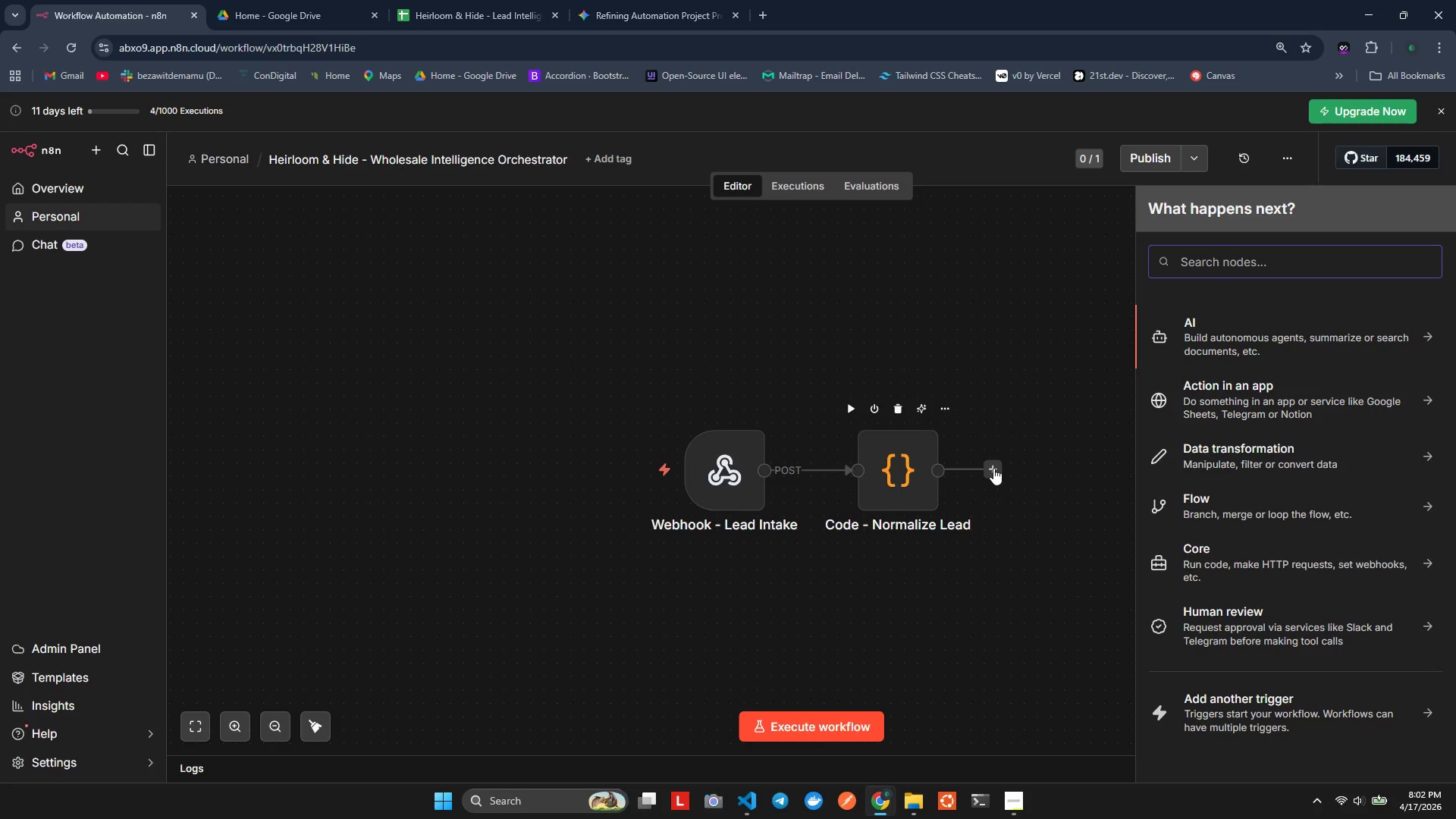 
wait(22.84)
 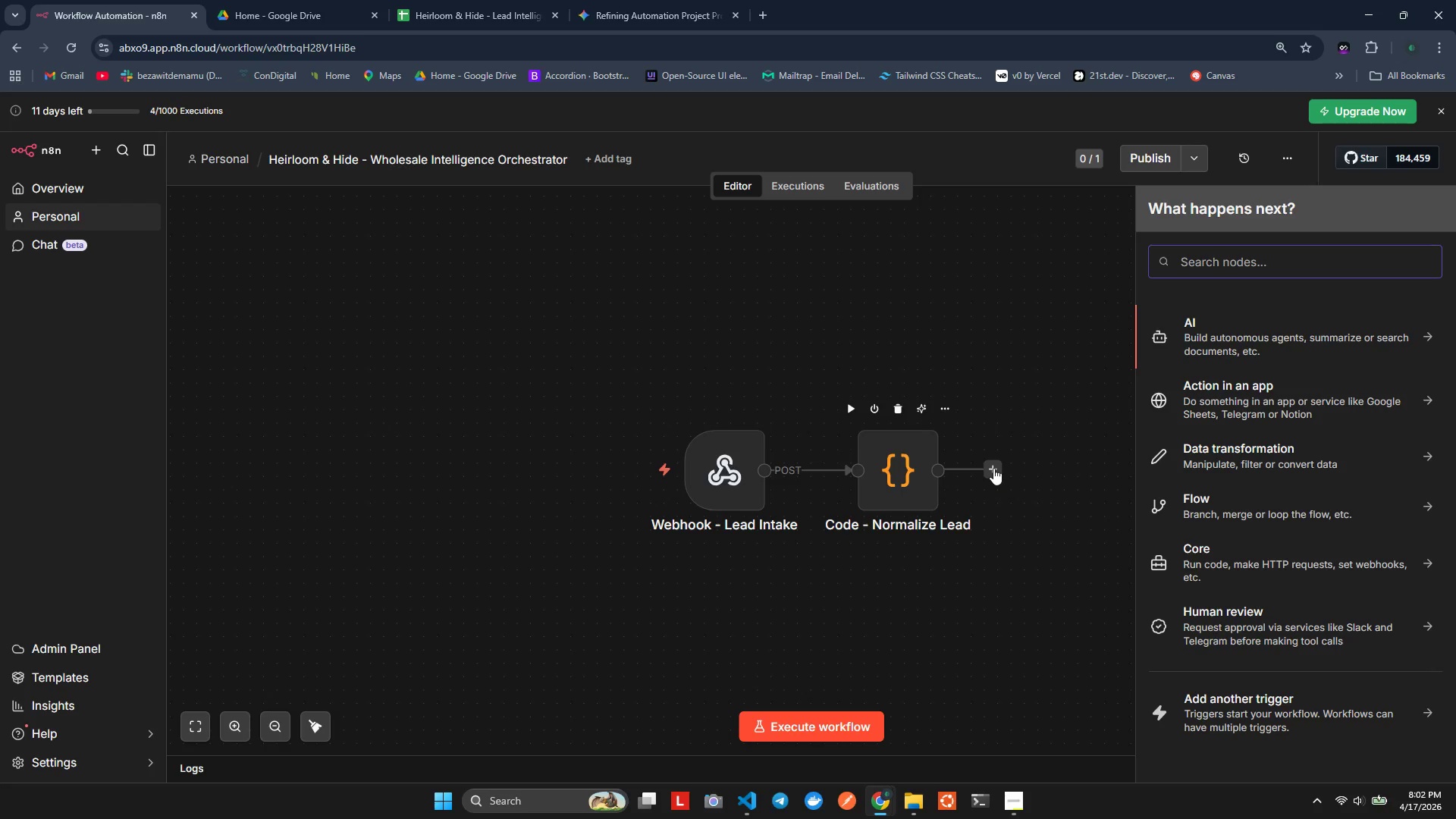 
type(edit fi)
 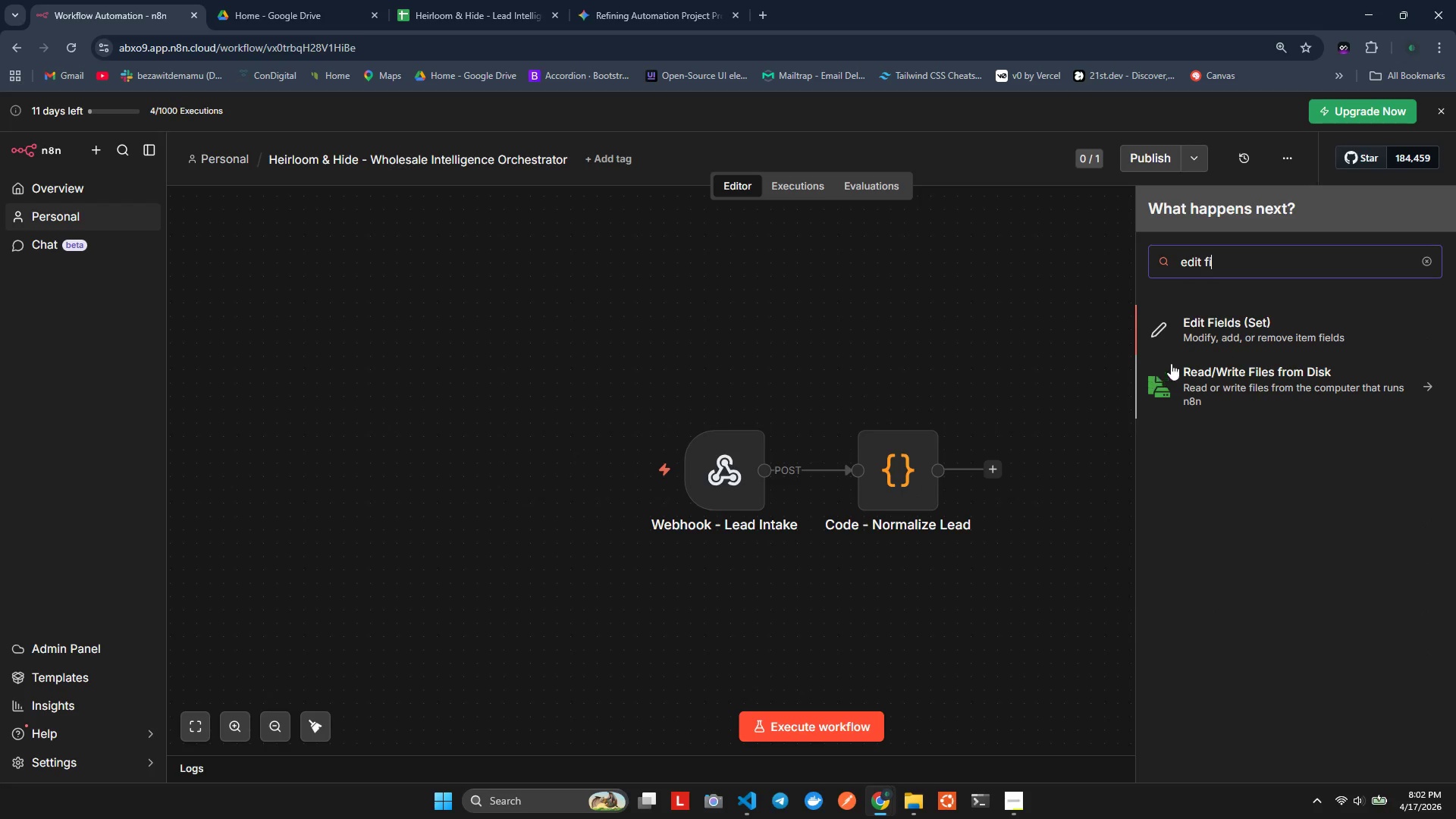 
left_click([1193, 337])
 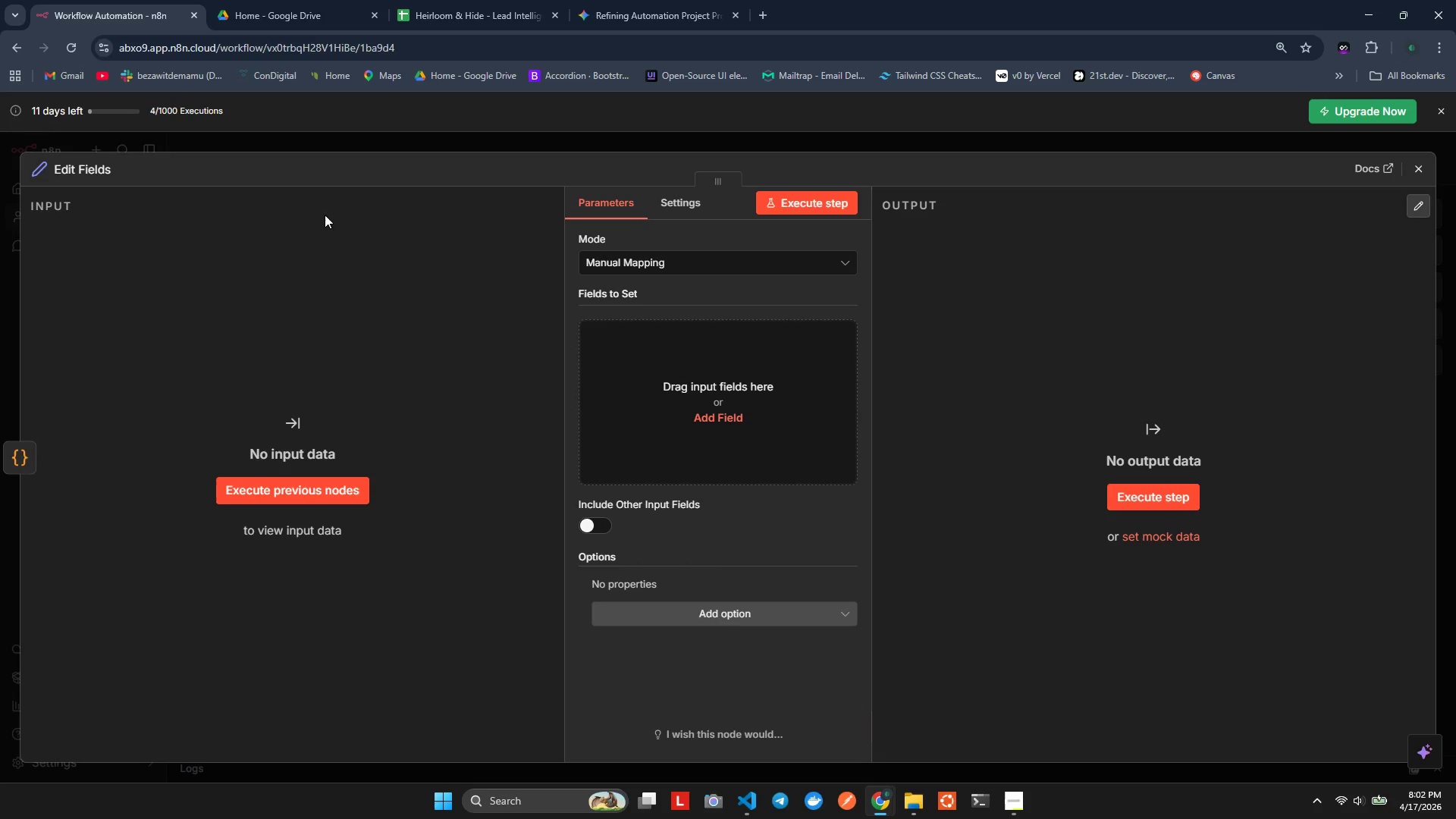 
left_click([146, 168])
 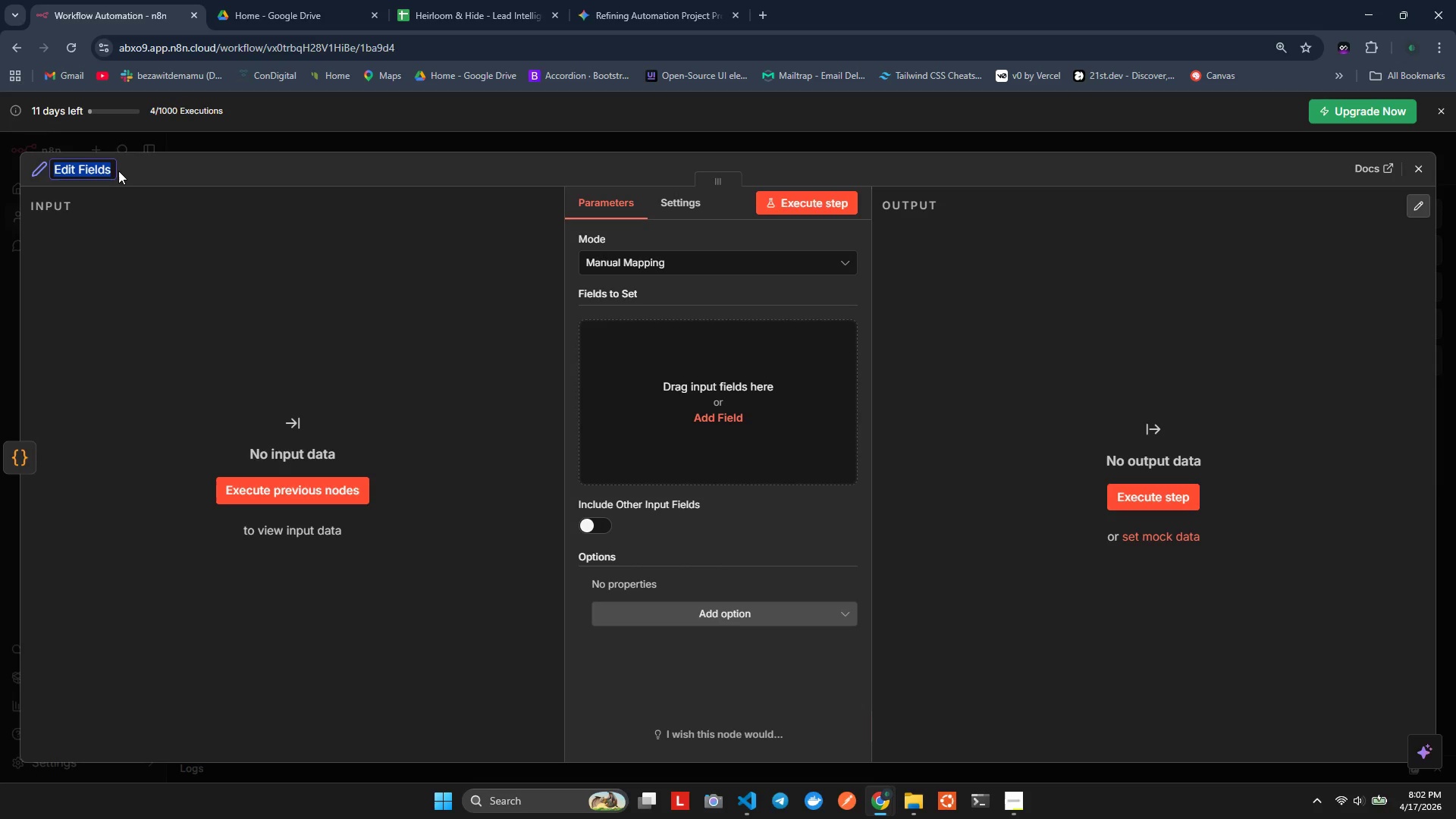 
key(ArrowRight)
 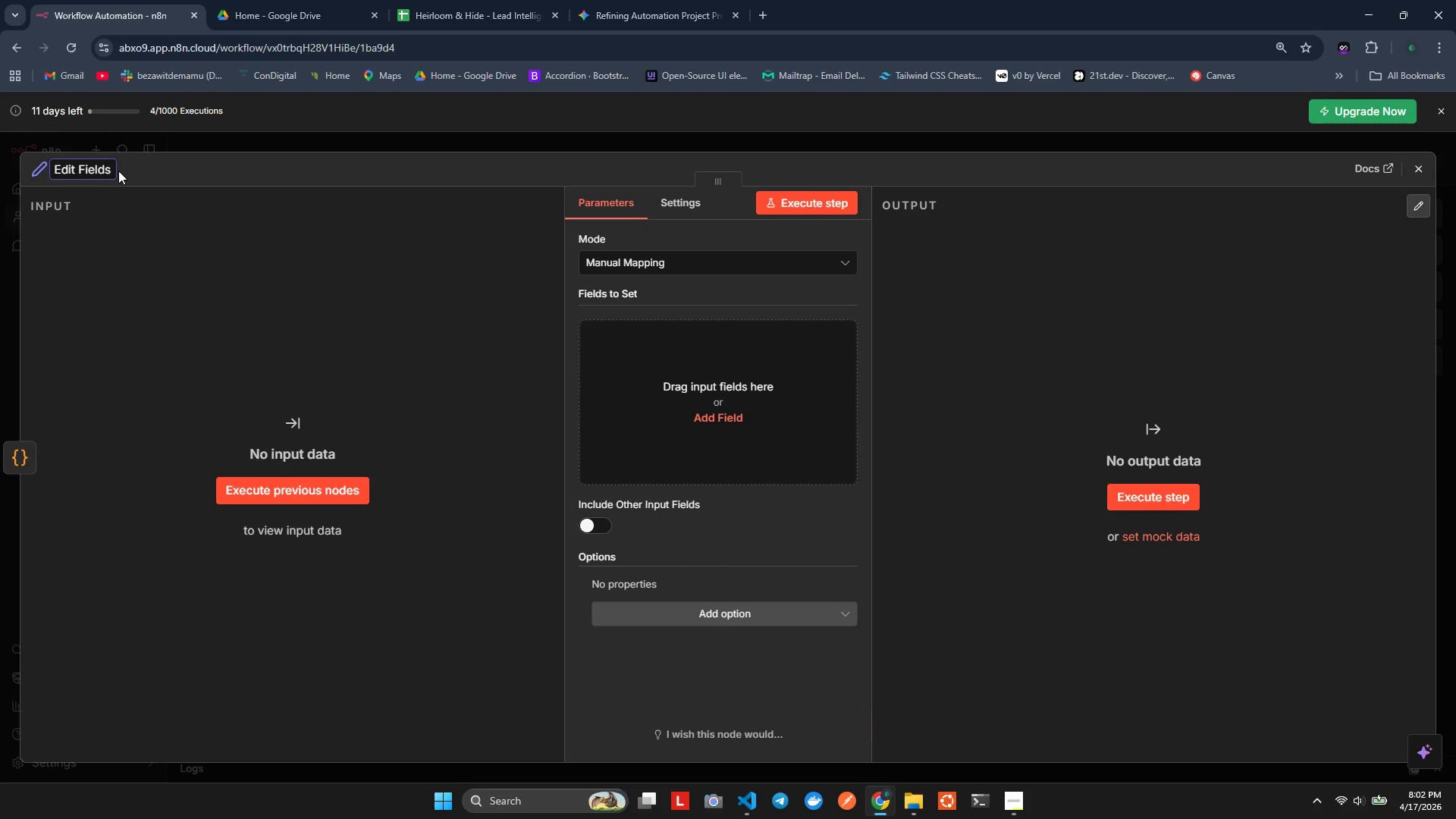 
type( - Raw Lead W)
key(Backspace)
type(Row)
 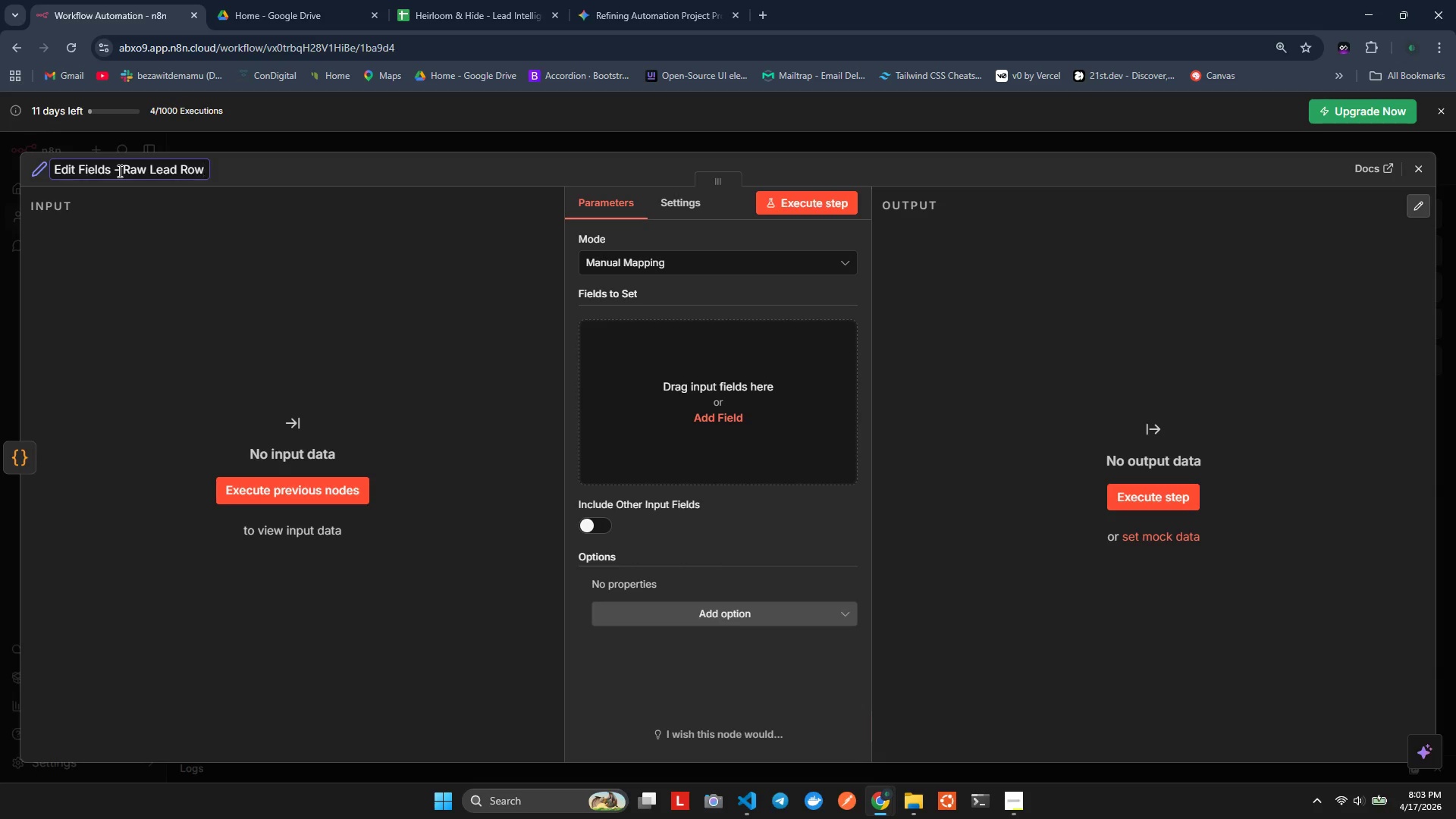 
hold_key(key=CapsLock, duration=0.81)
 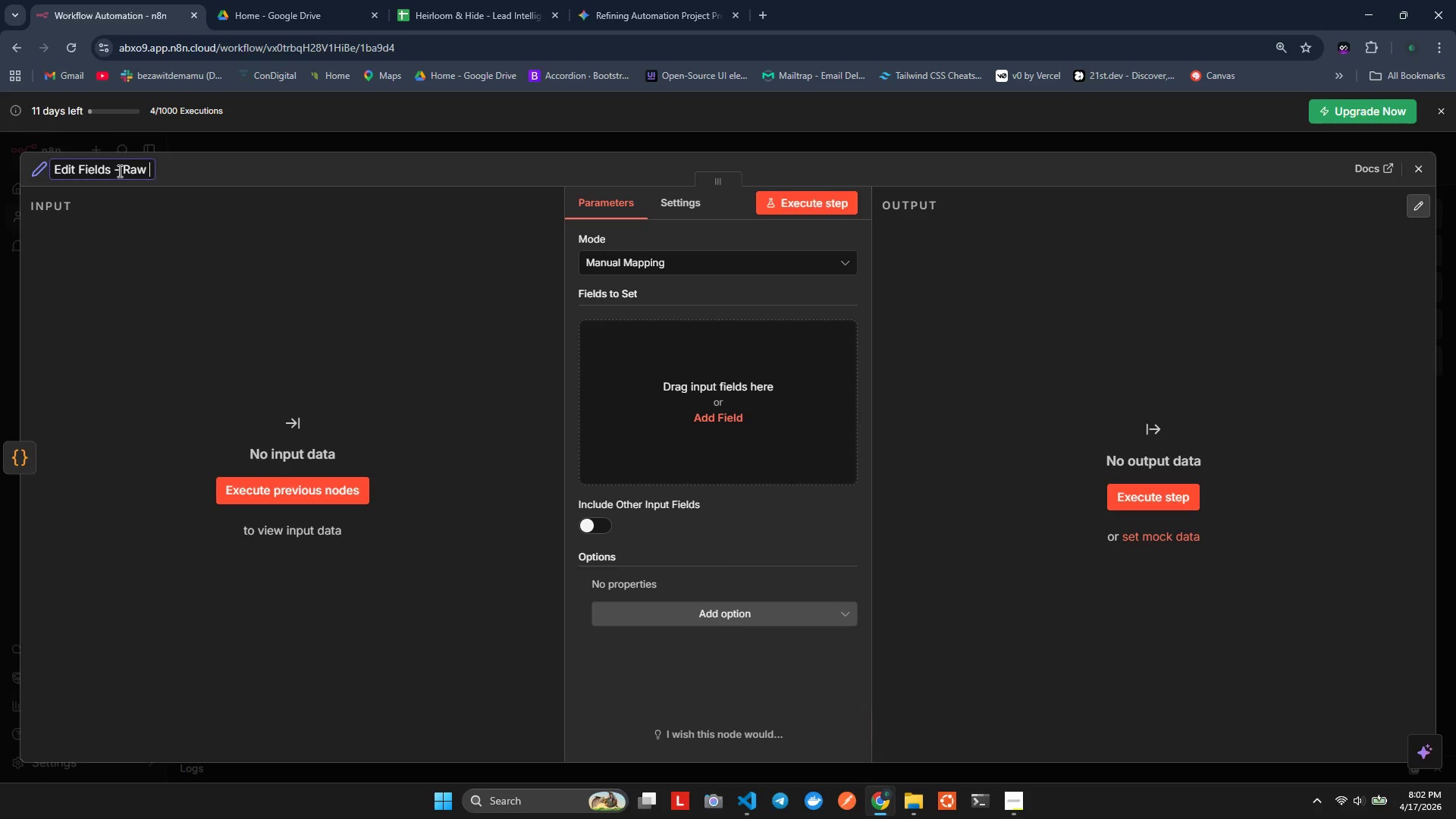 
key(ArrowLeft)
 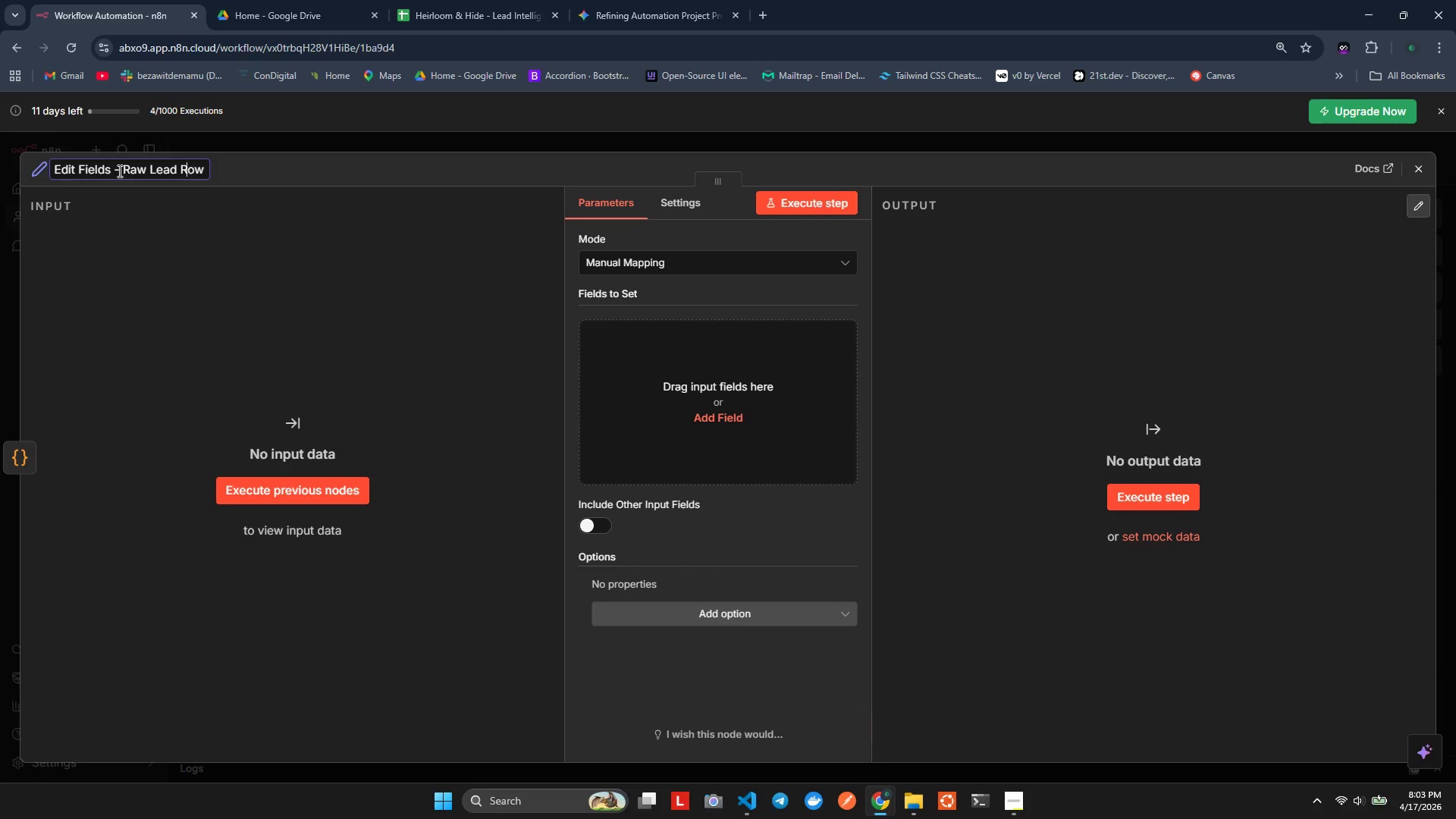 
key(ArrowLeft)
 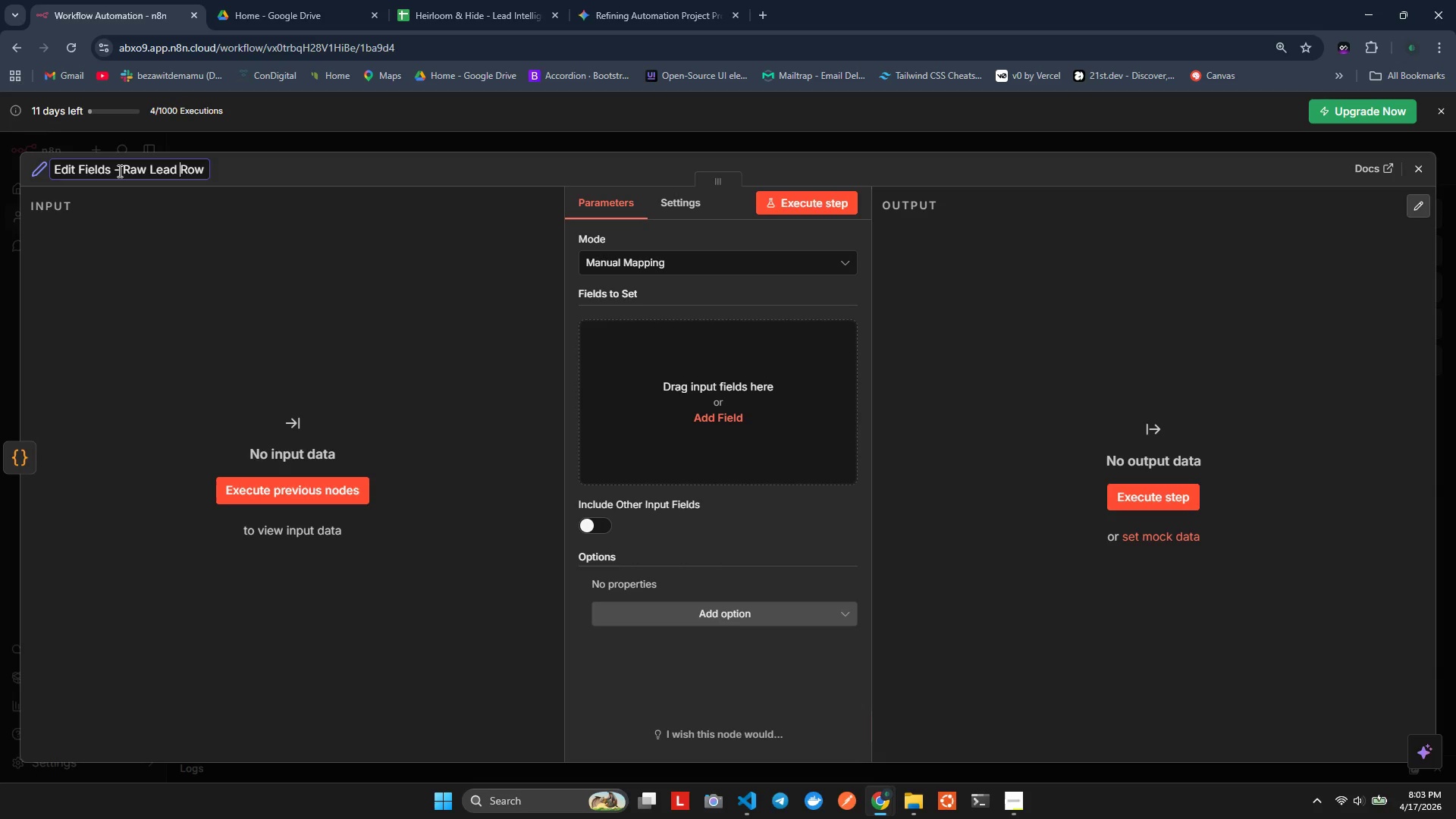 
key(ArrowLeft)
 